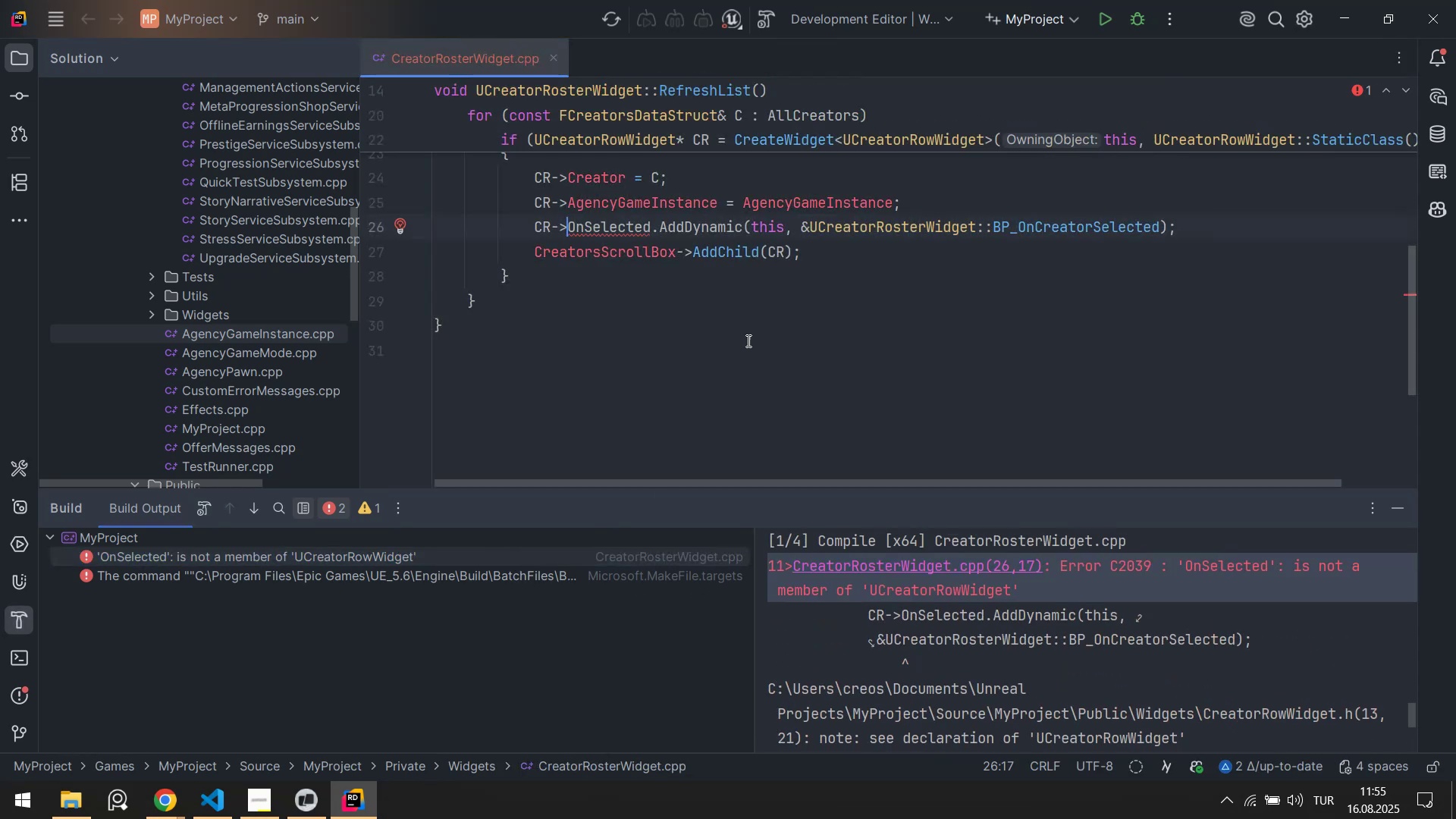 
scroll: coordinate [757, 316], scroll_direction: up, amount: 1.0
 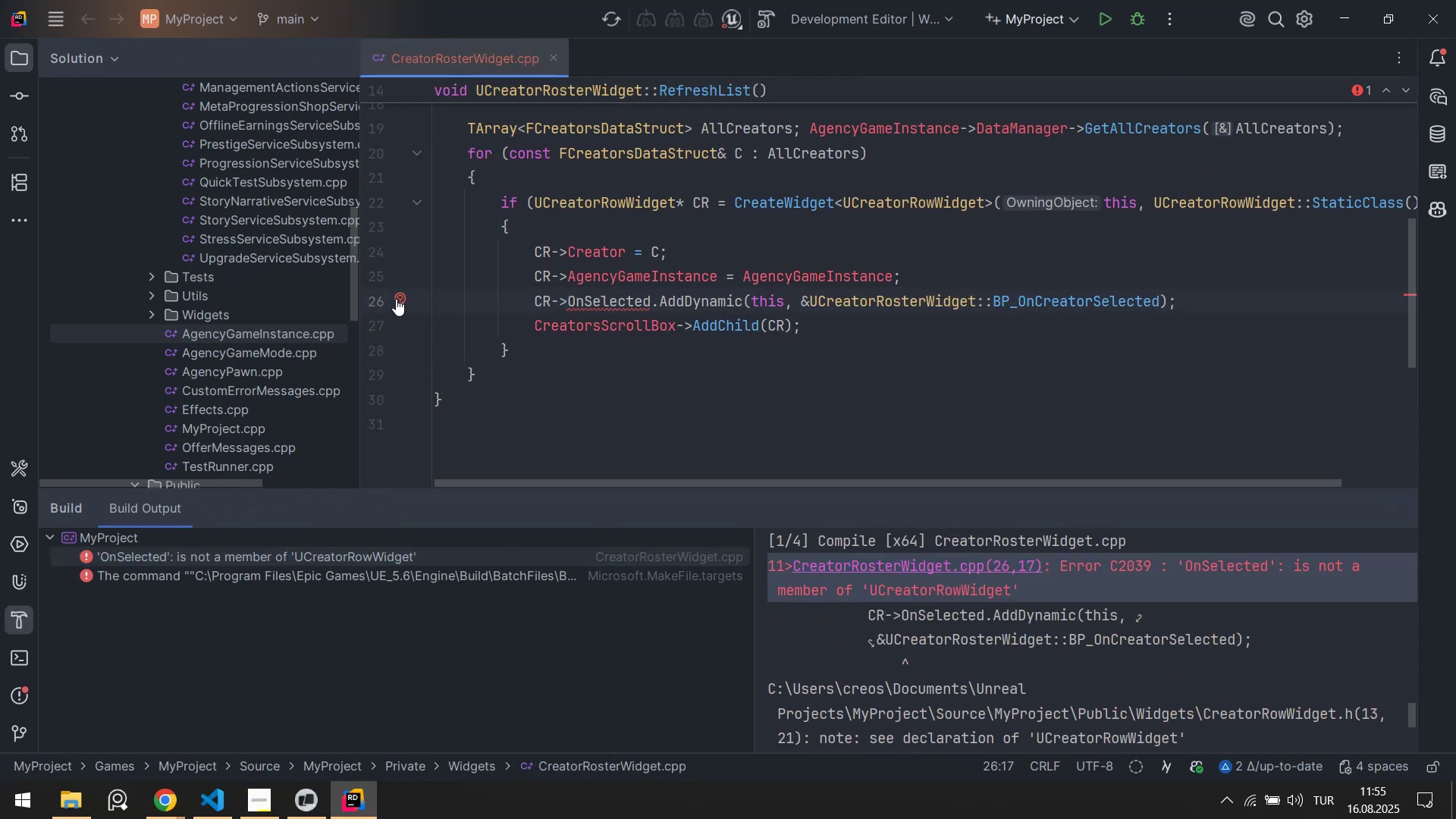 
left_click([399, 300])
 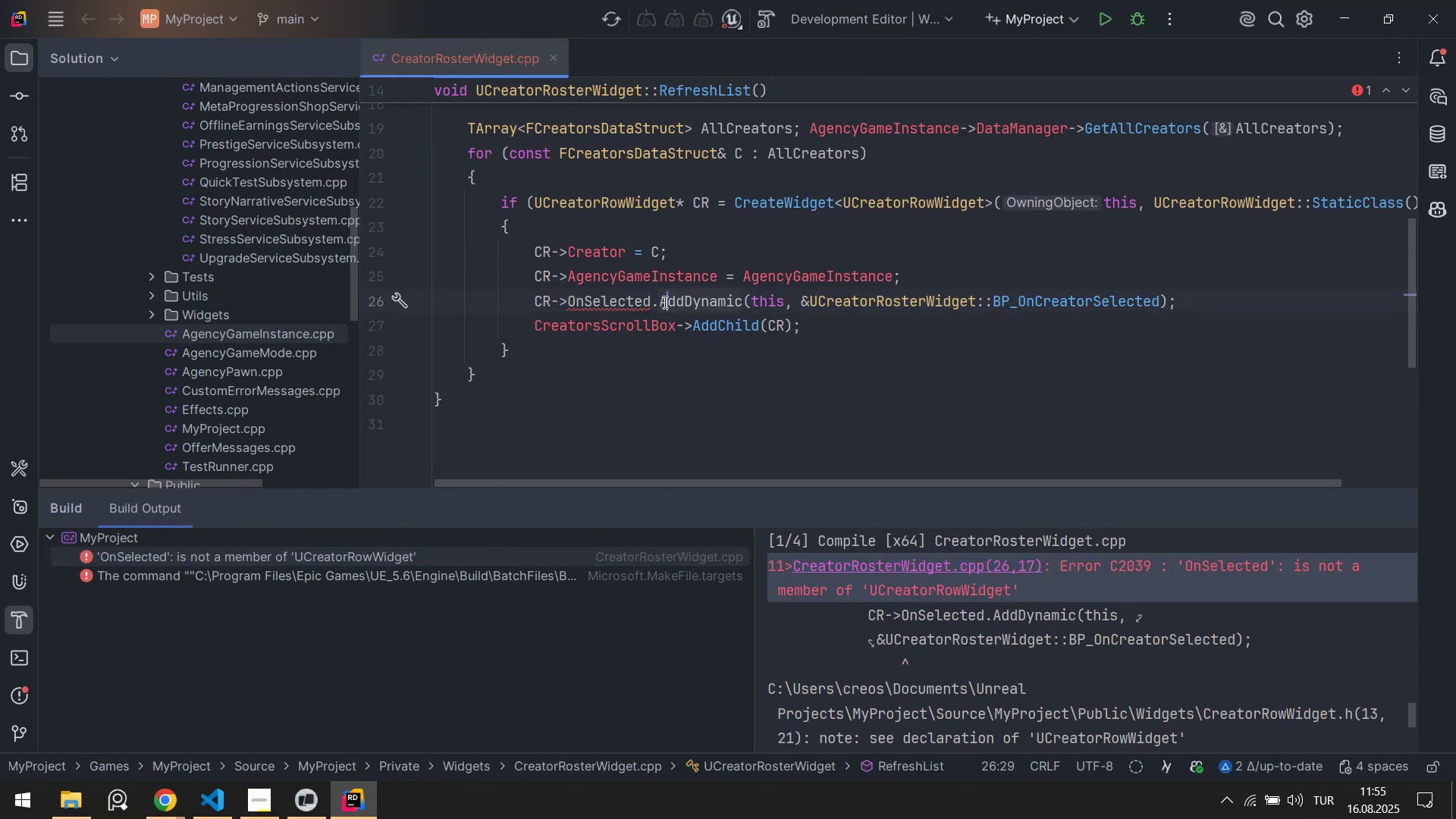 
double_click([616, 309])
 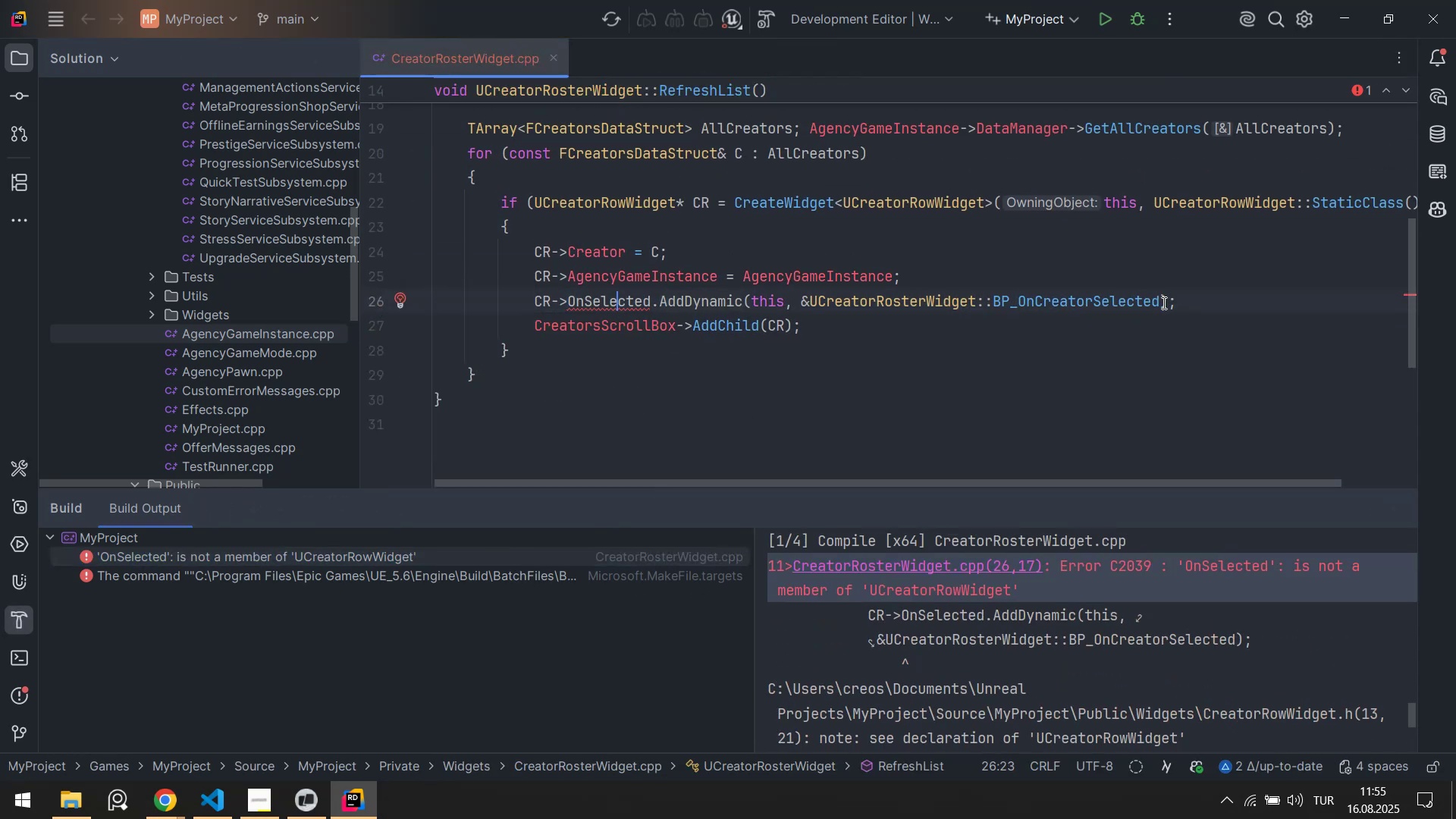 
left_click_drag(start_coordinate=[1196, 303], to_coordinate=[593, 306])
 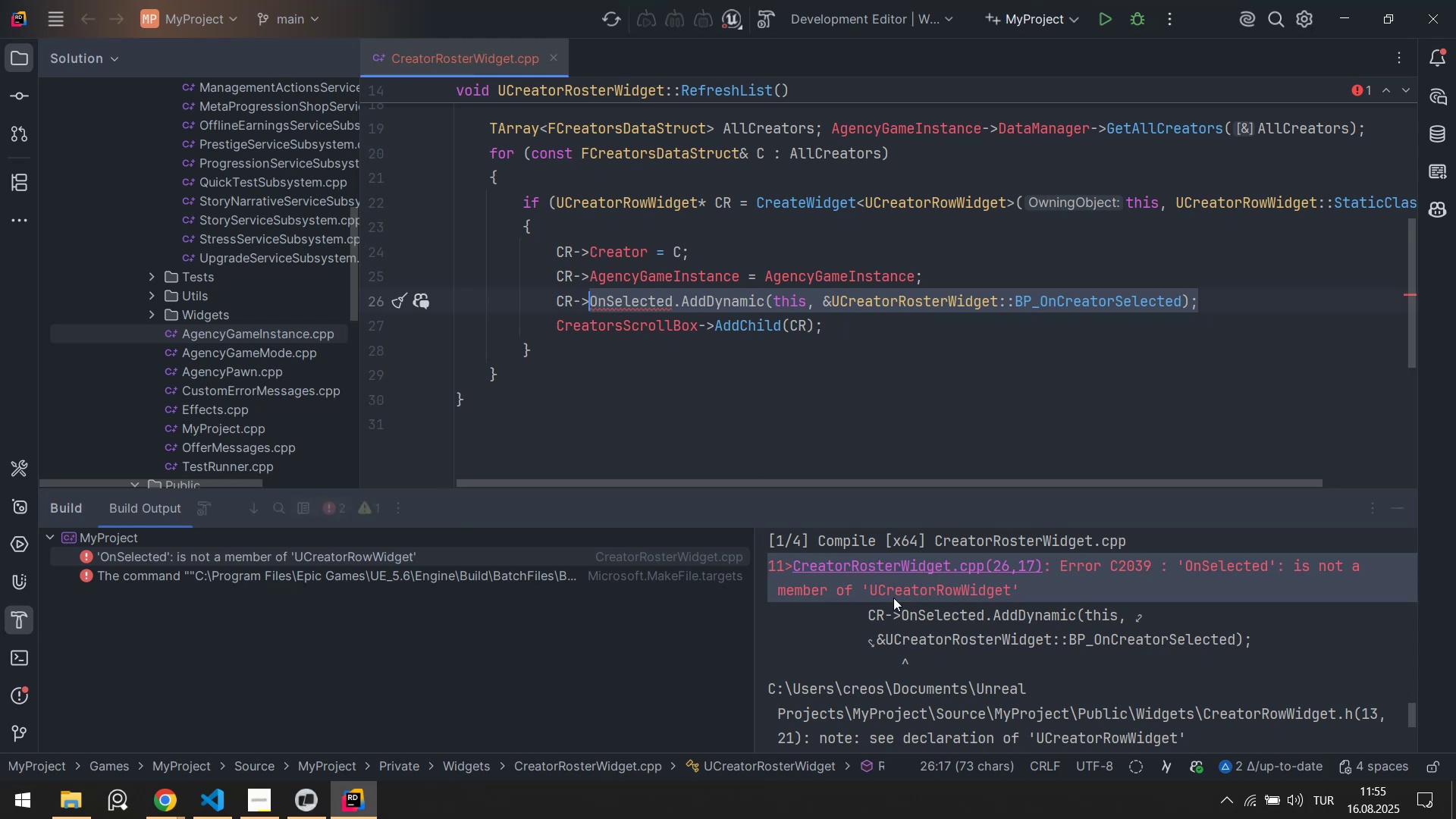 
scroll: coordinate [936, 608], scroll_direction: down, amount: 14.0
 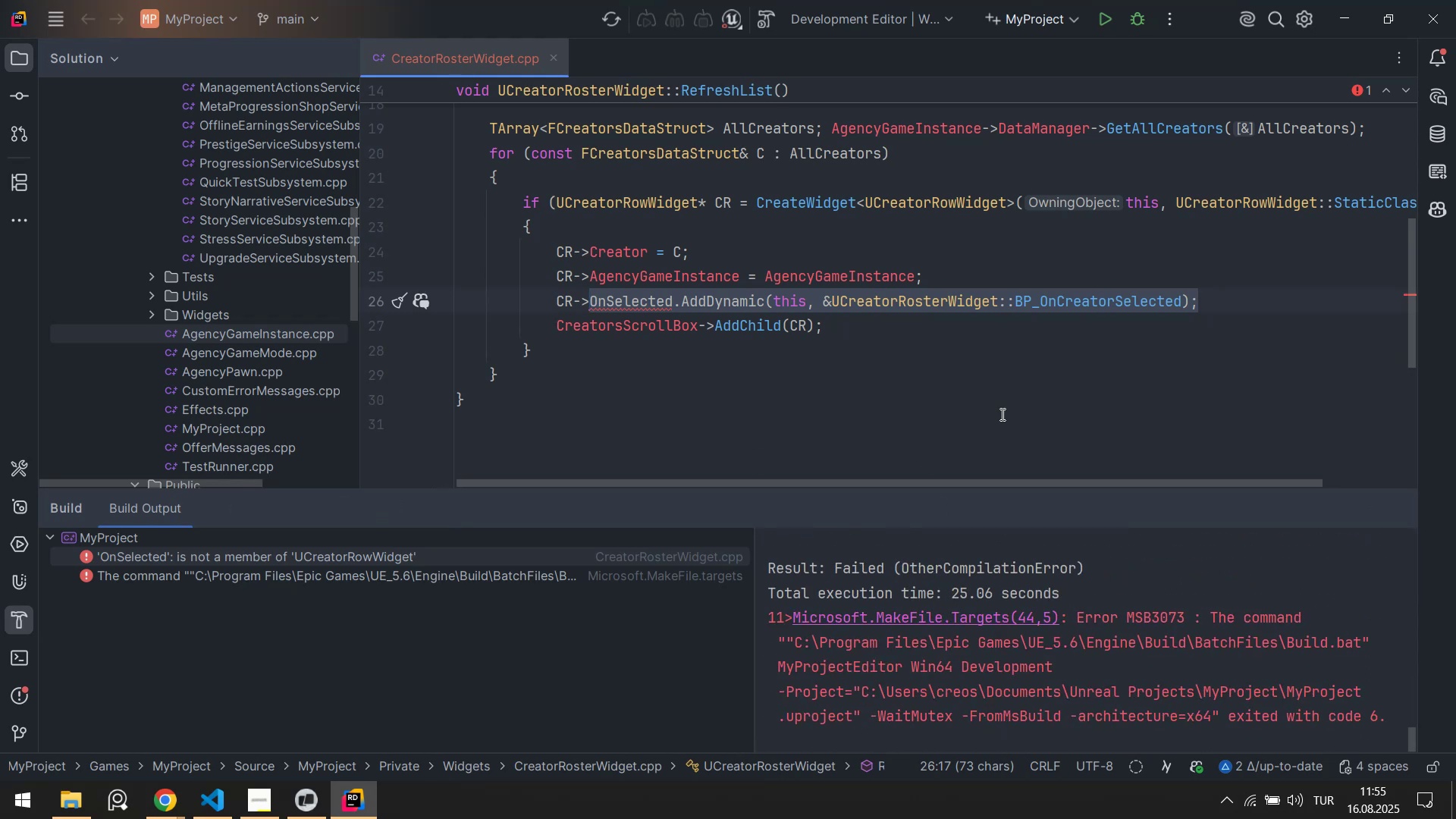 
left_click([1100, 325])
 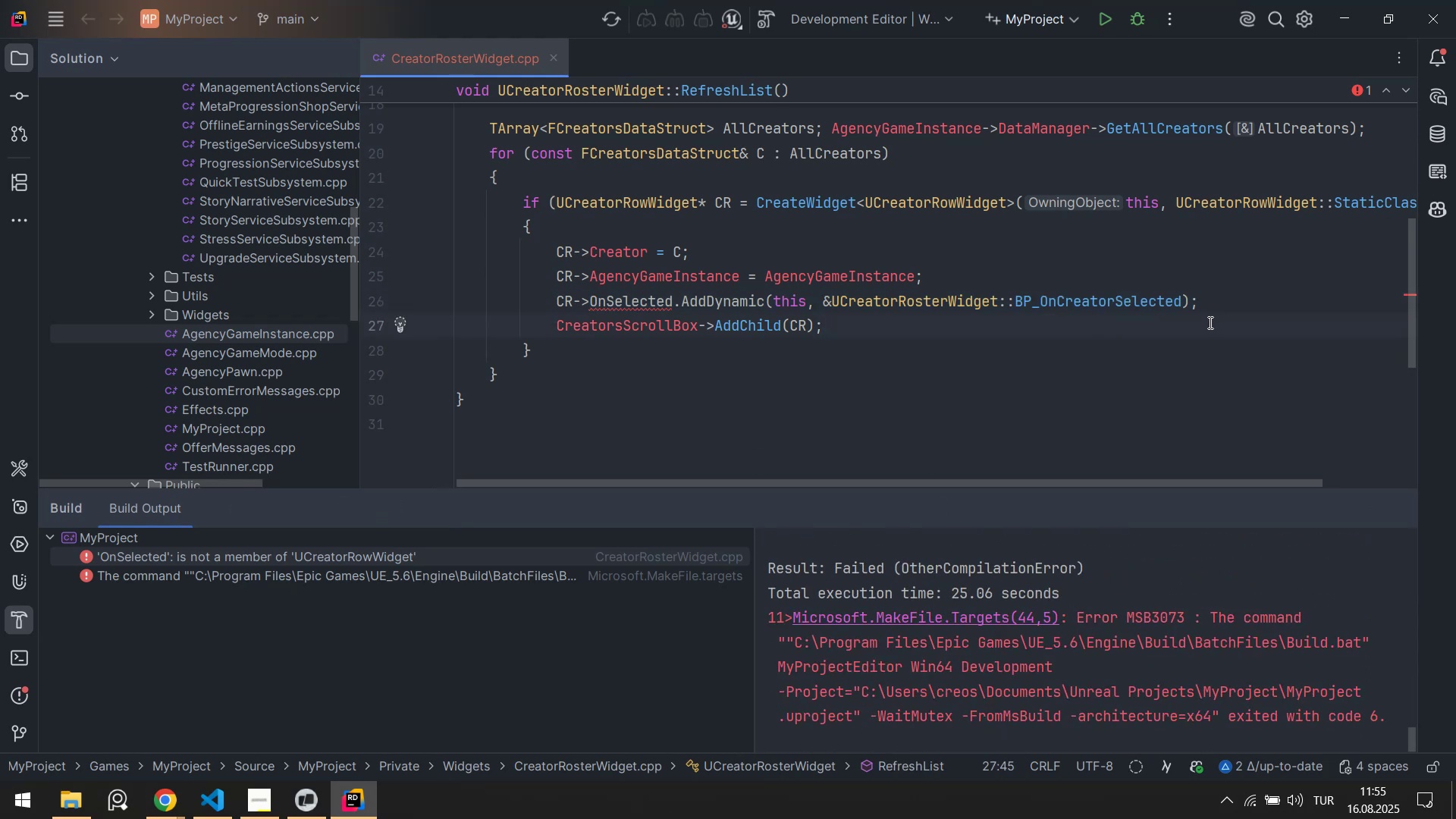 
left_click_drag(start_coordinate=[1219, 306], to_coordinate=[592, 307])
 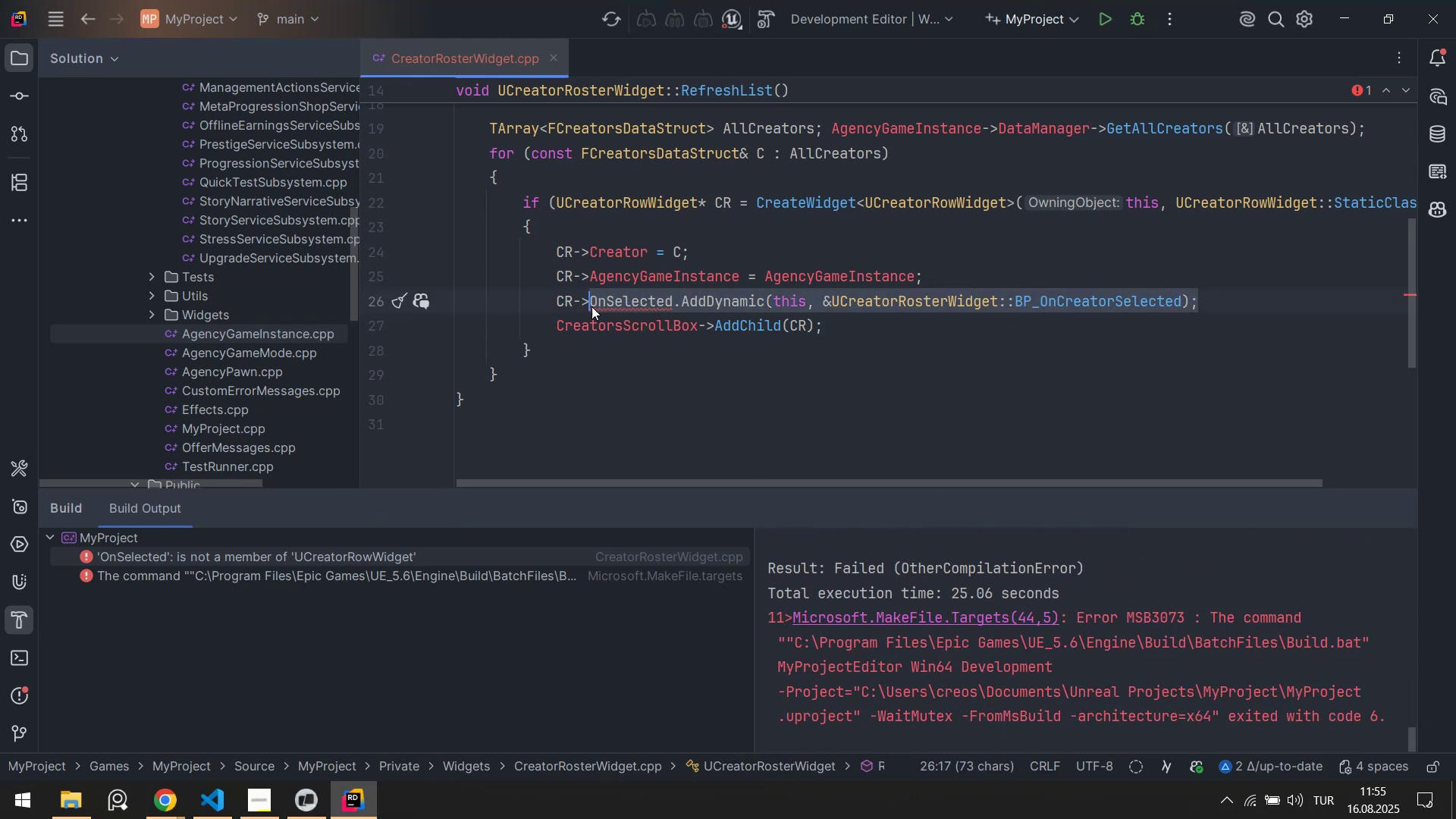 
key(Control+ControlLeft)
 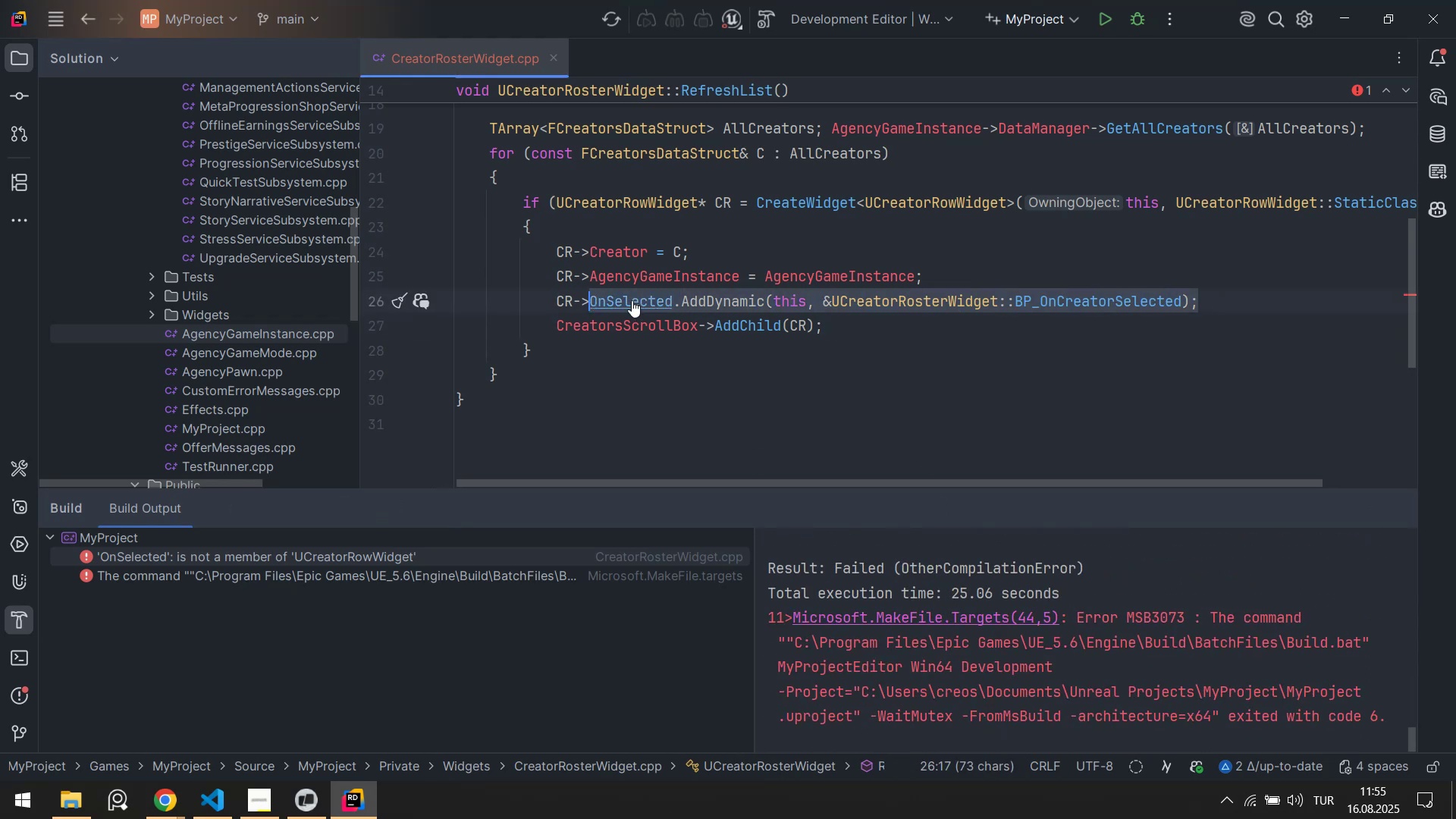 
key(Control+X)
 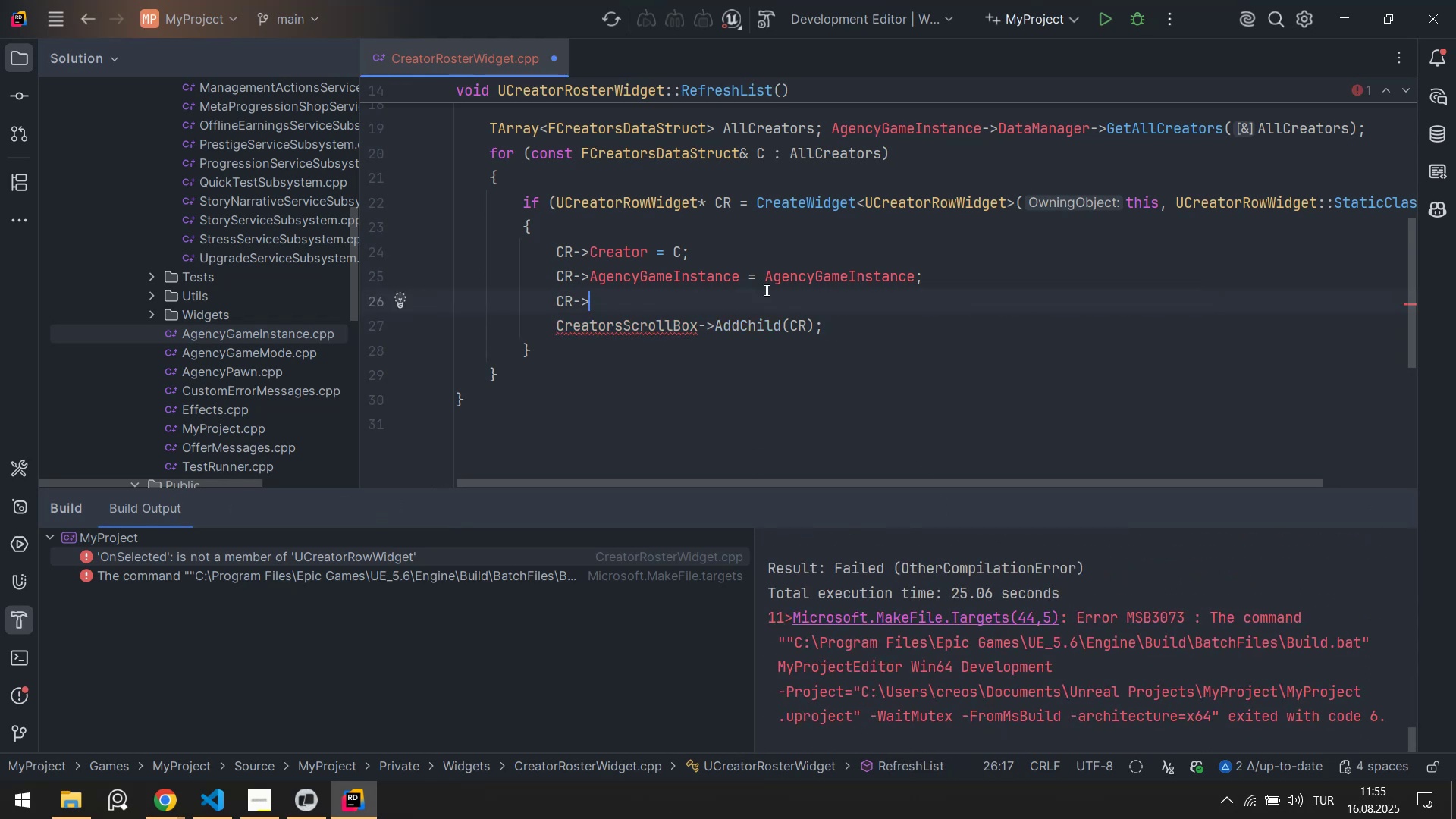 
type(sele)
 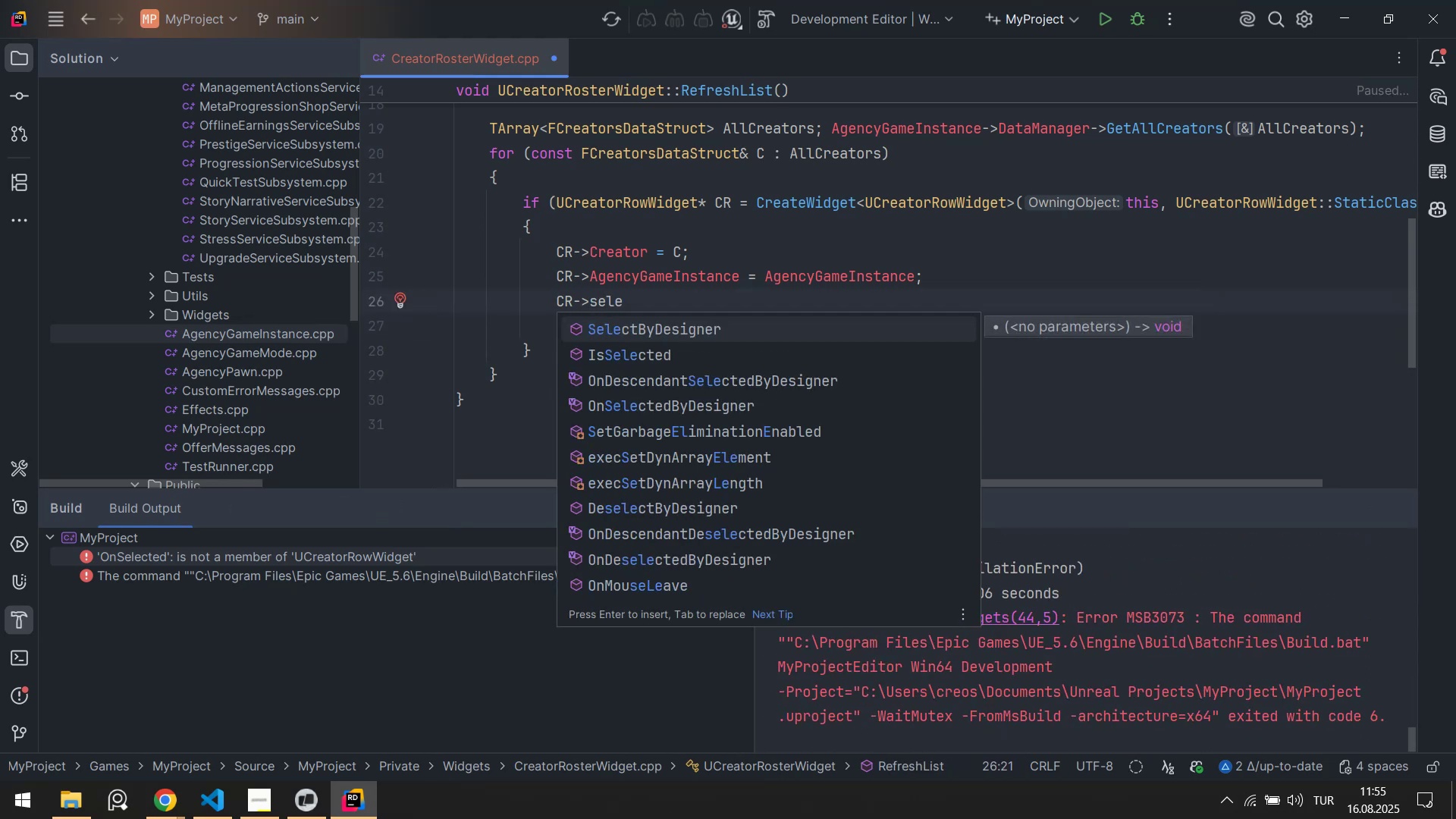 
key(ArrowDown)
 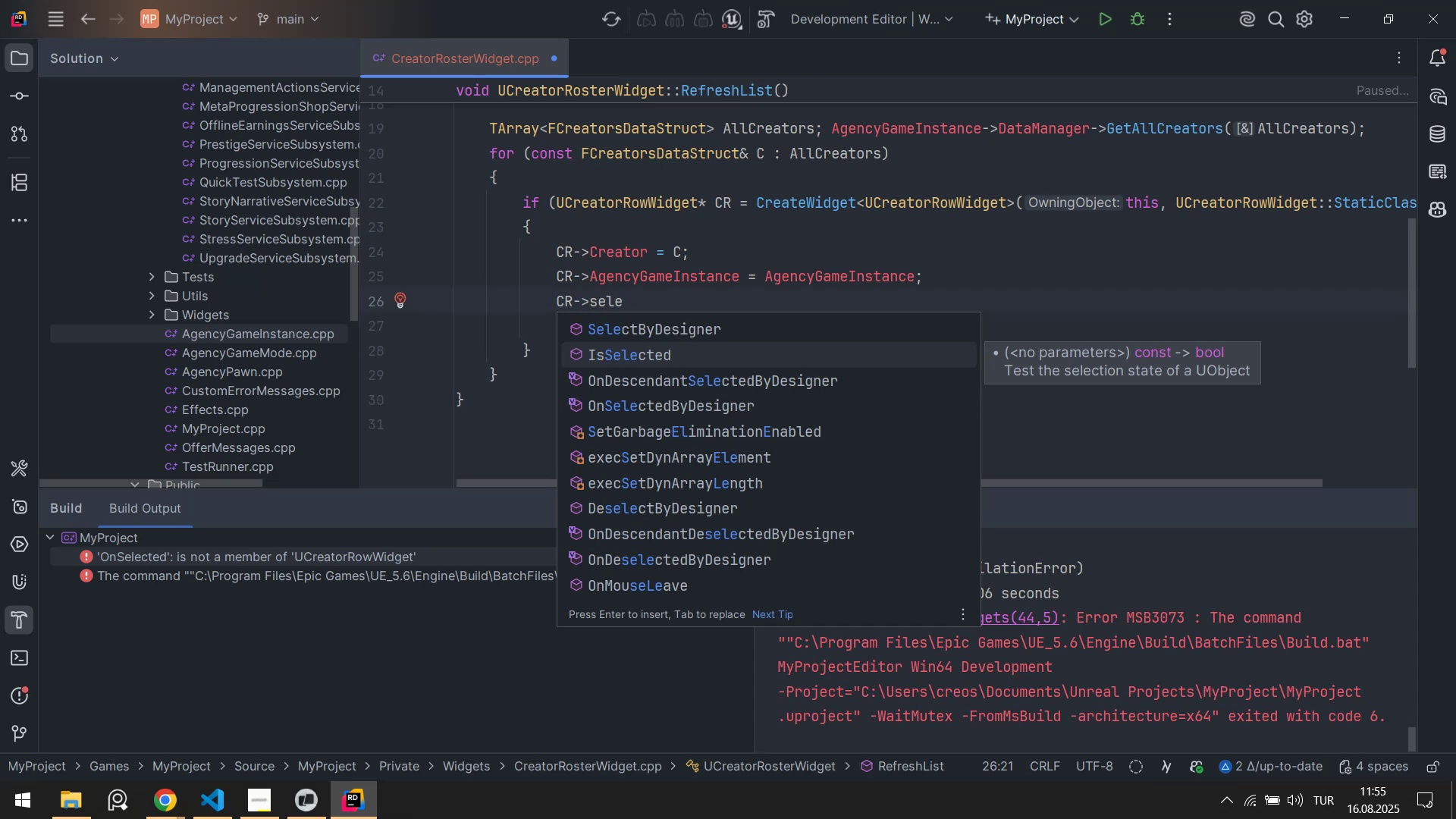 
type(ct)
 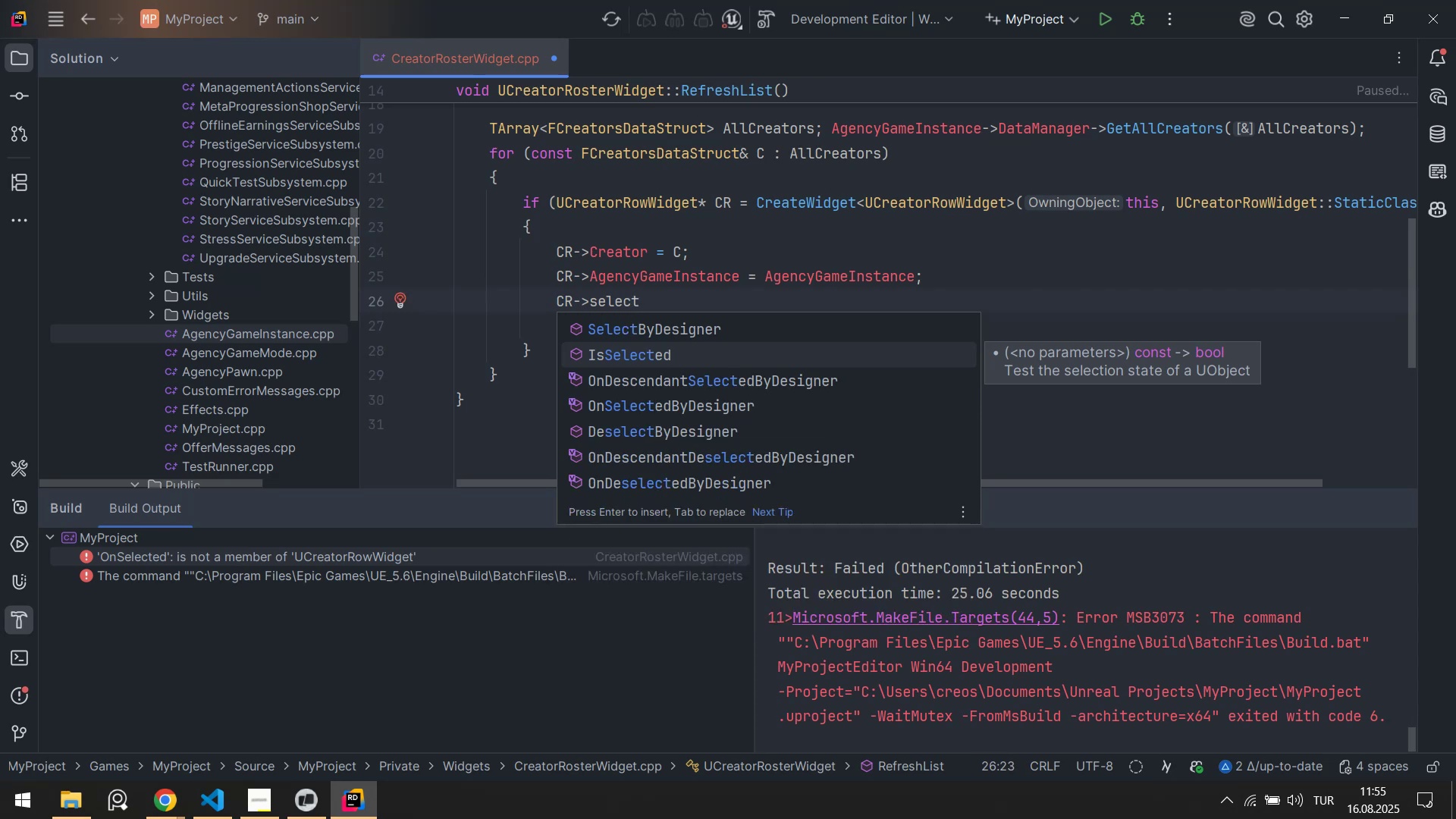 
key(Control+Z)
 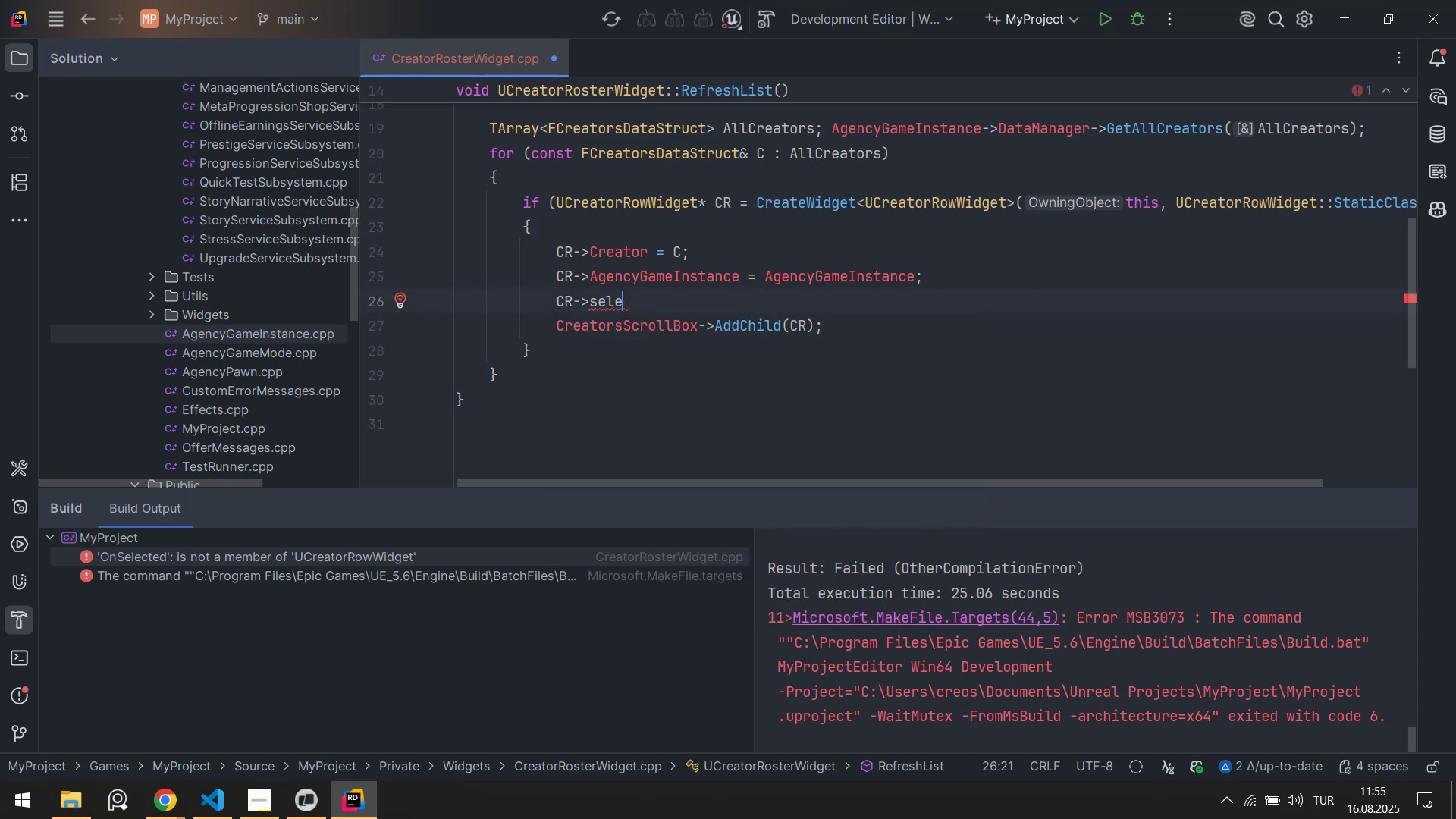 
key(Control+Z)
 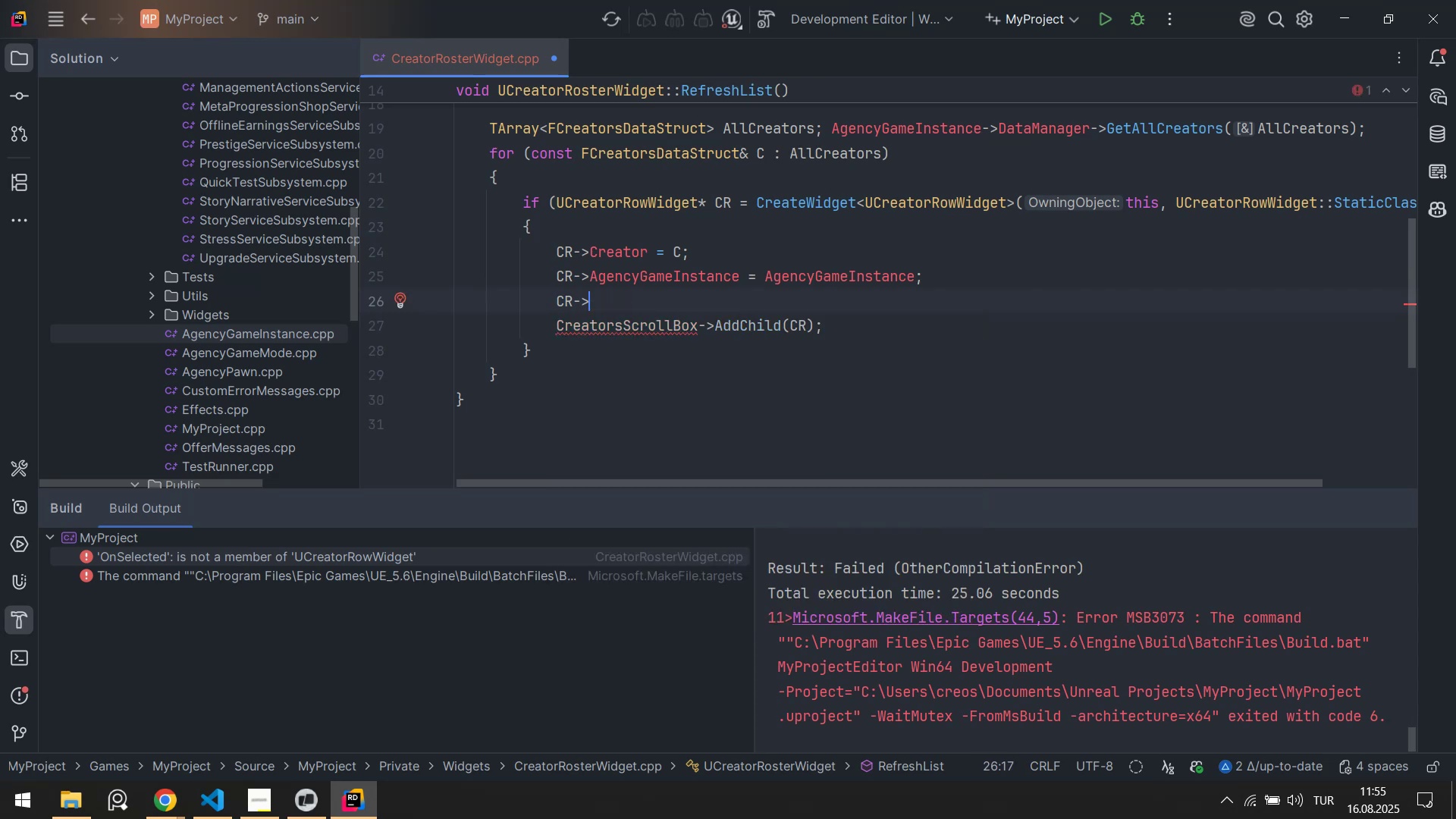 
key(Control+Z)
 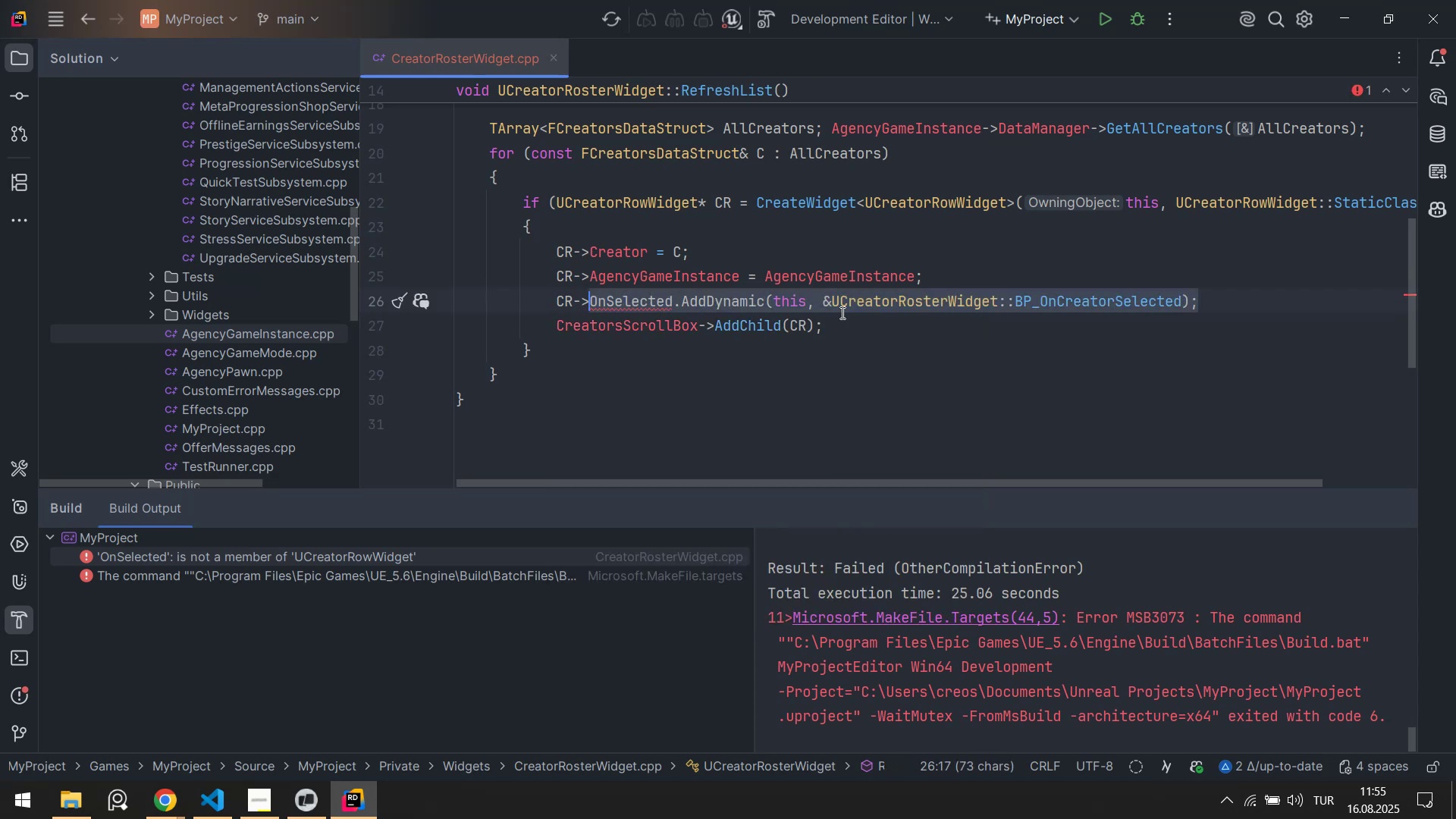 
left_click([915, 328])
 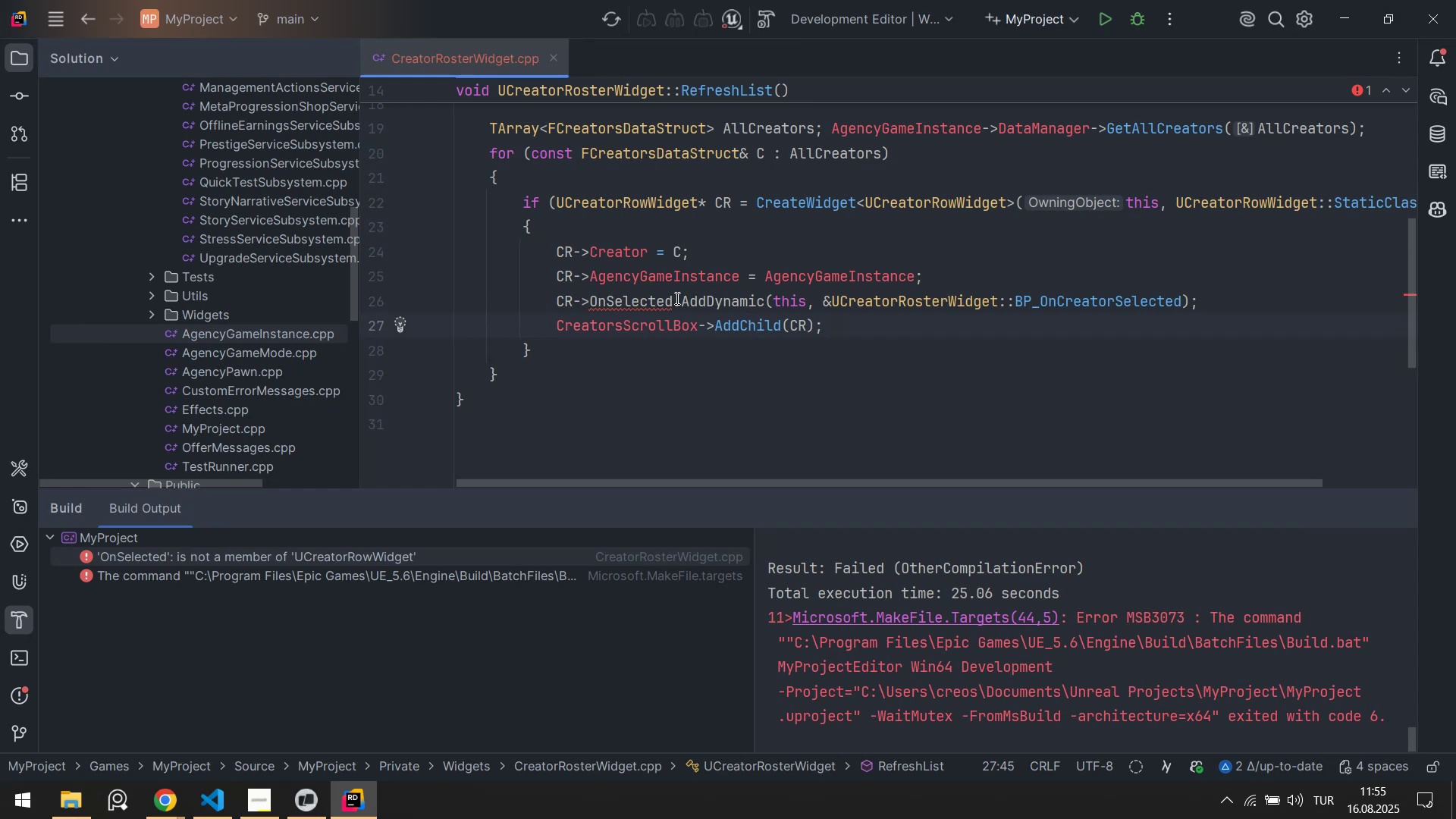 
left_click([846, 299])
 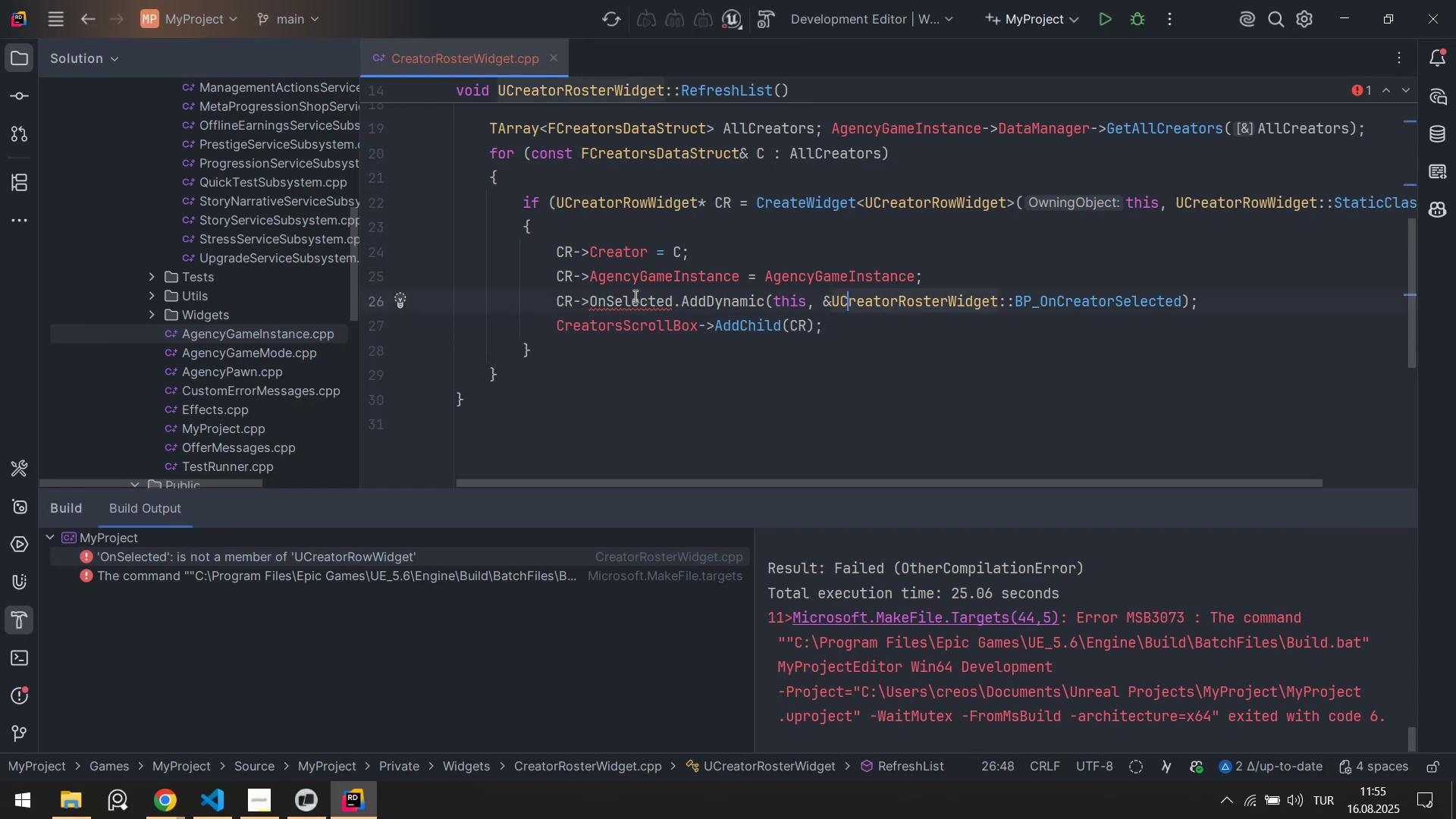 
left_click([634, 296])
 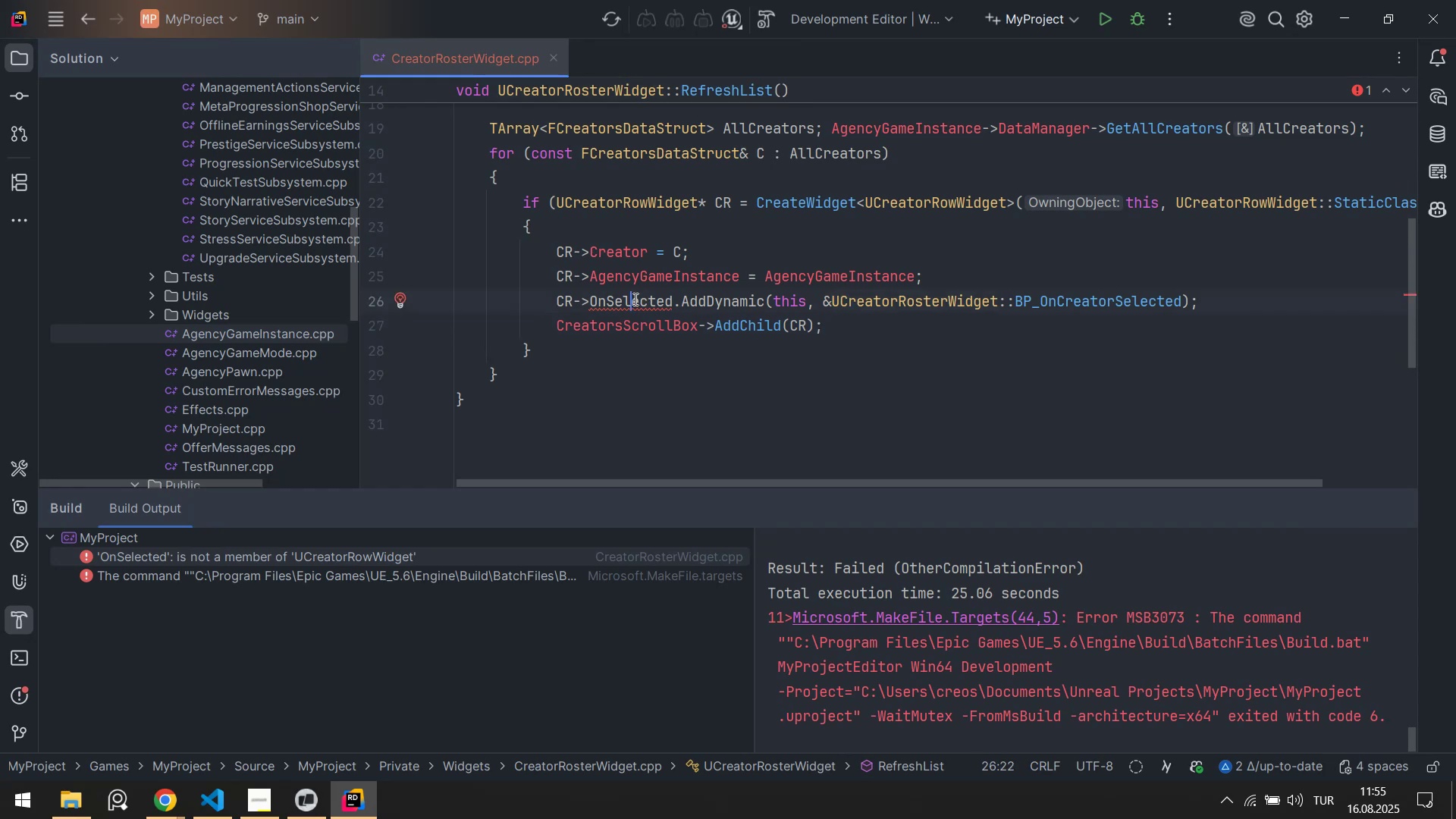 
scroll: coordinate [639, 312], scroll_direction: up, amount: 2.0
 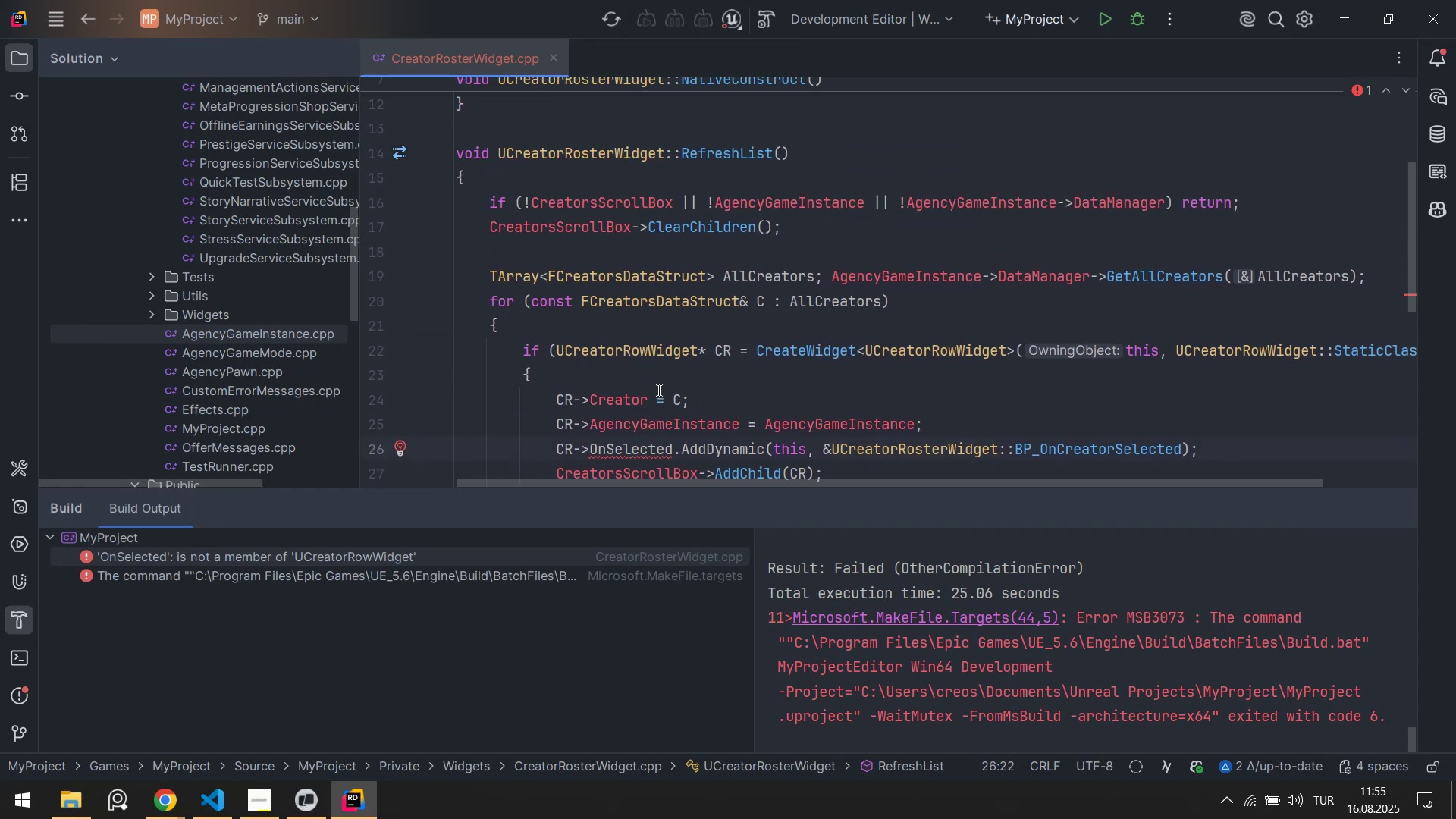 
scroll: coordinate [654, 384], scroll_direction: down, amount: 1.0
 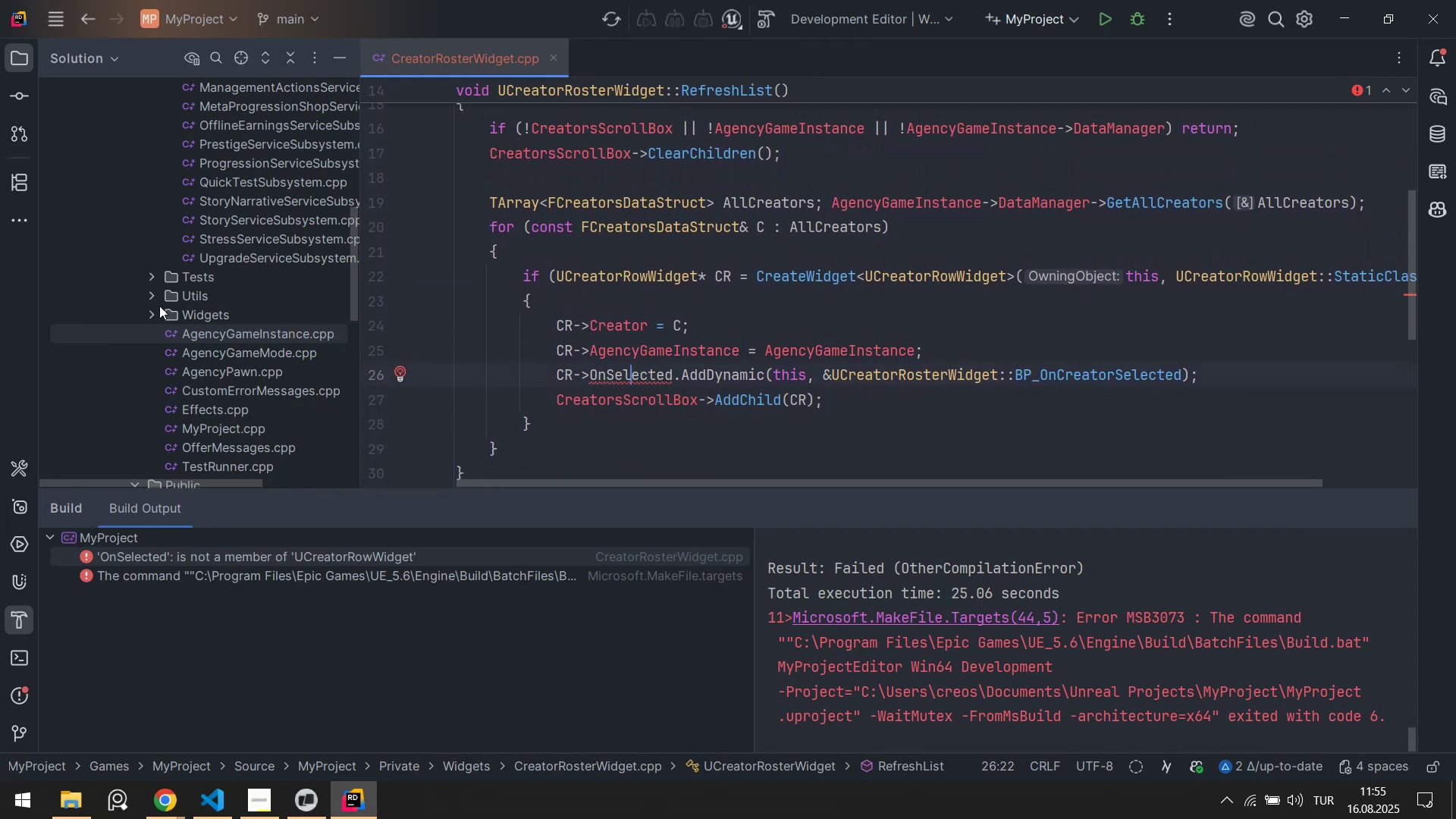 
left_click([152, 313])
 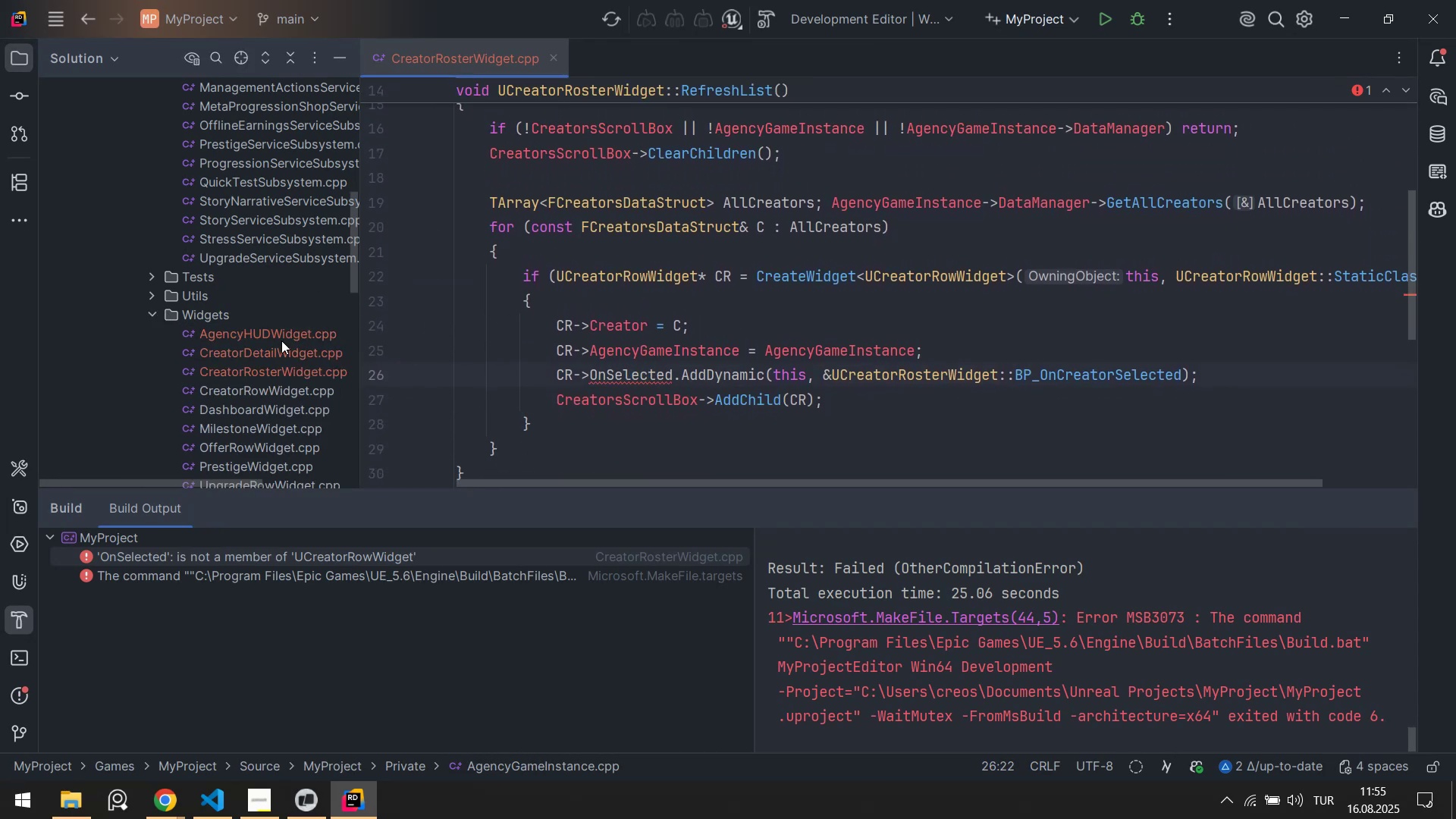 
scroll: coordinate [285, 325], scroll_direction: down, amount: 1.0
 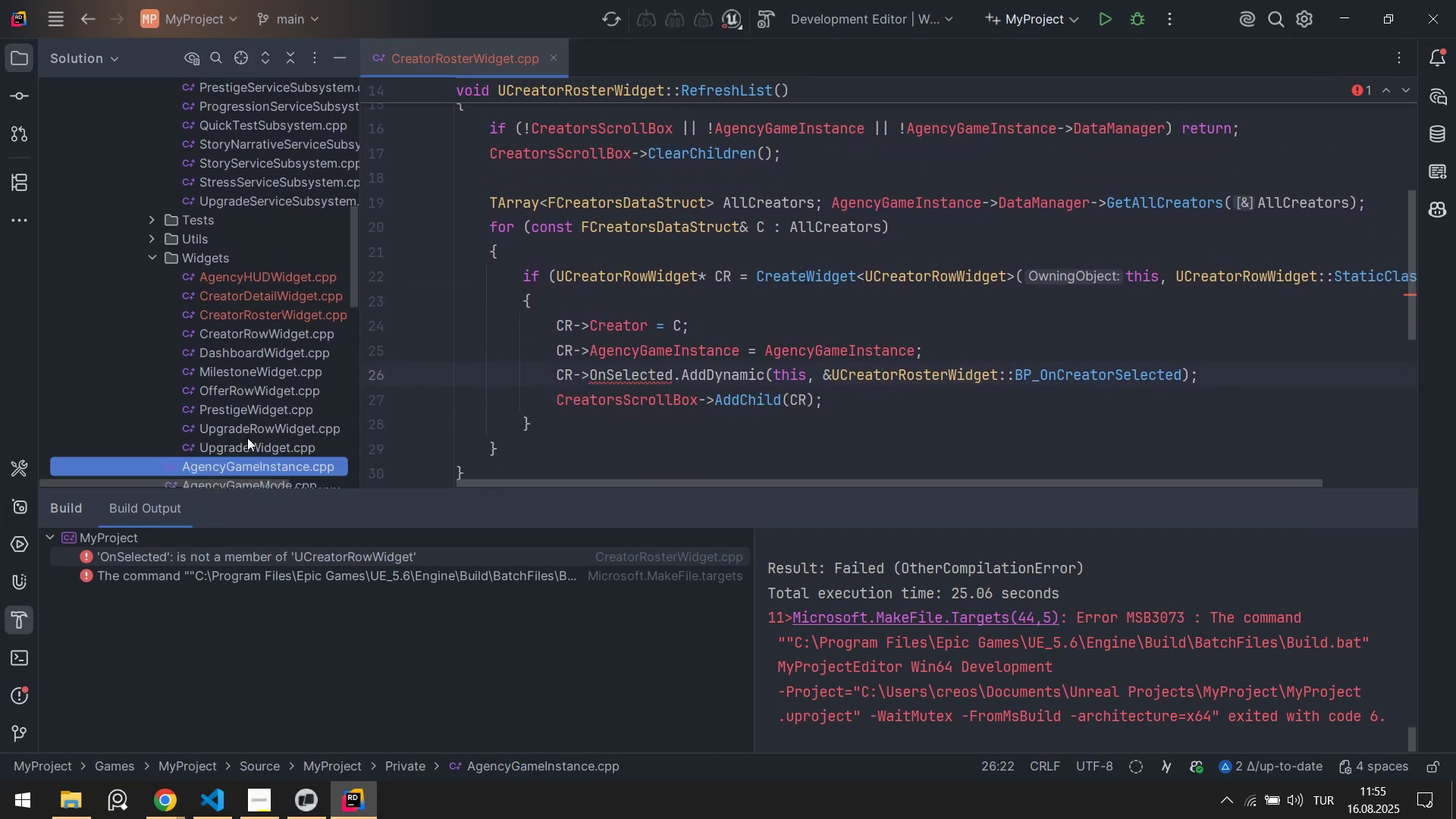 
left_click([260, 431])
 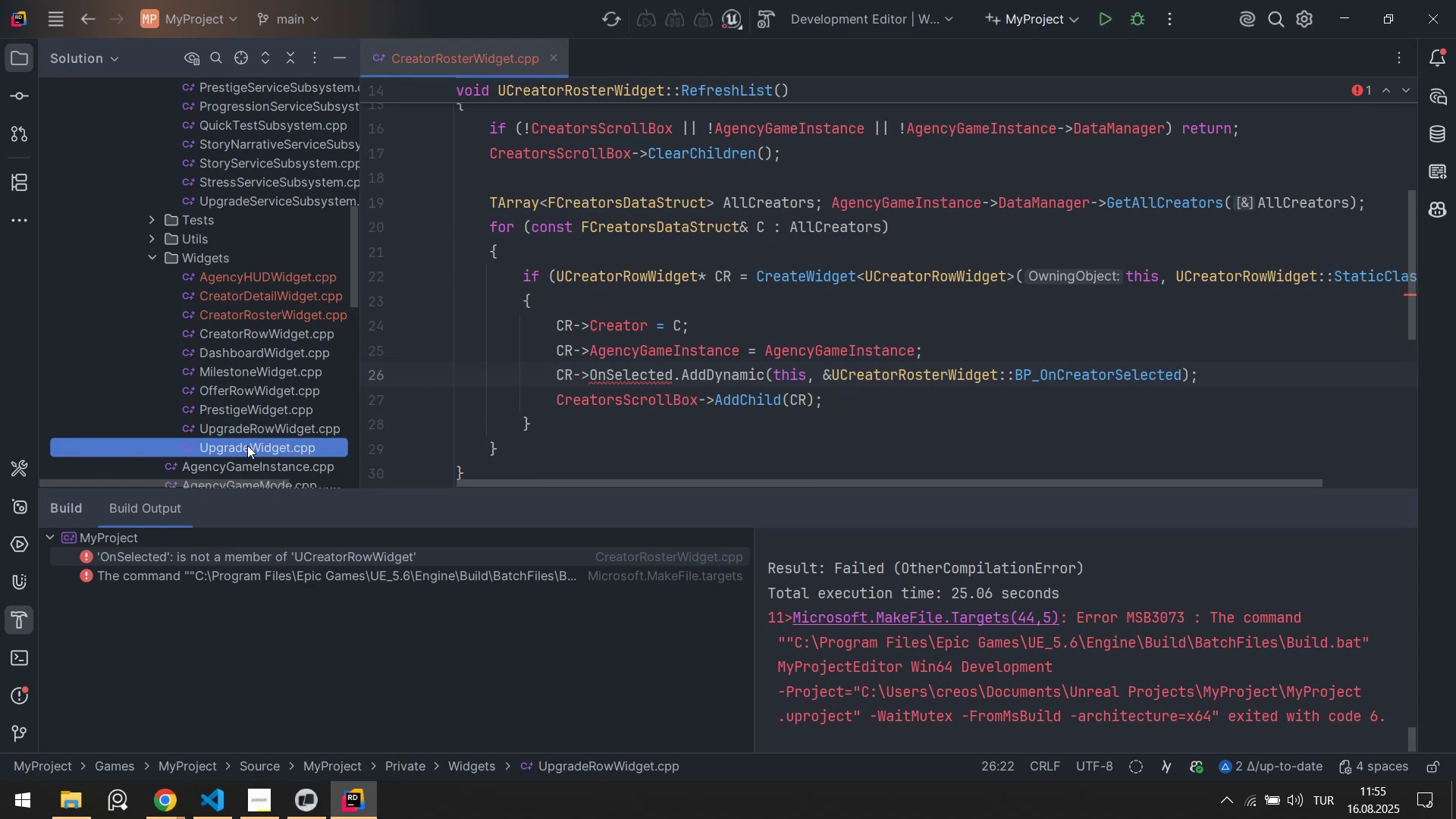 
double_click([247, 445])
 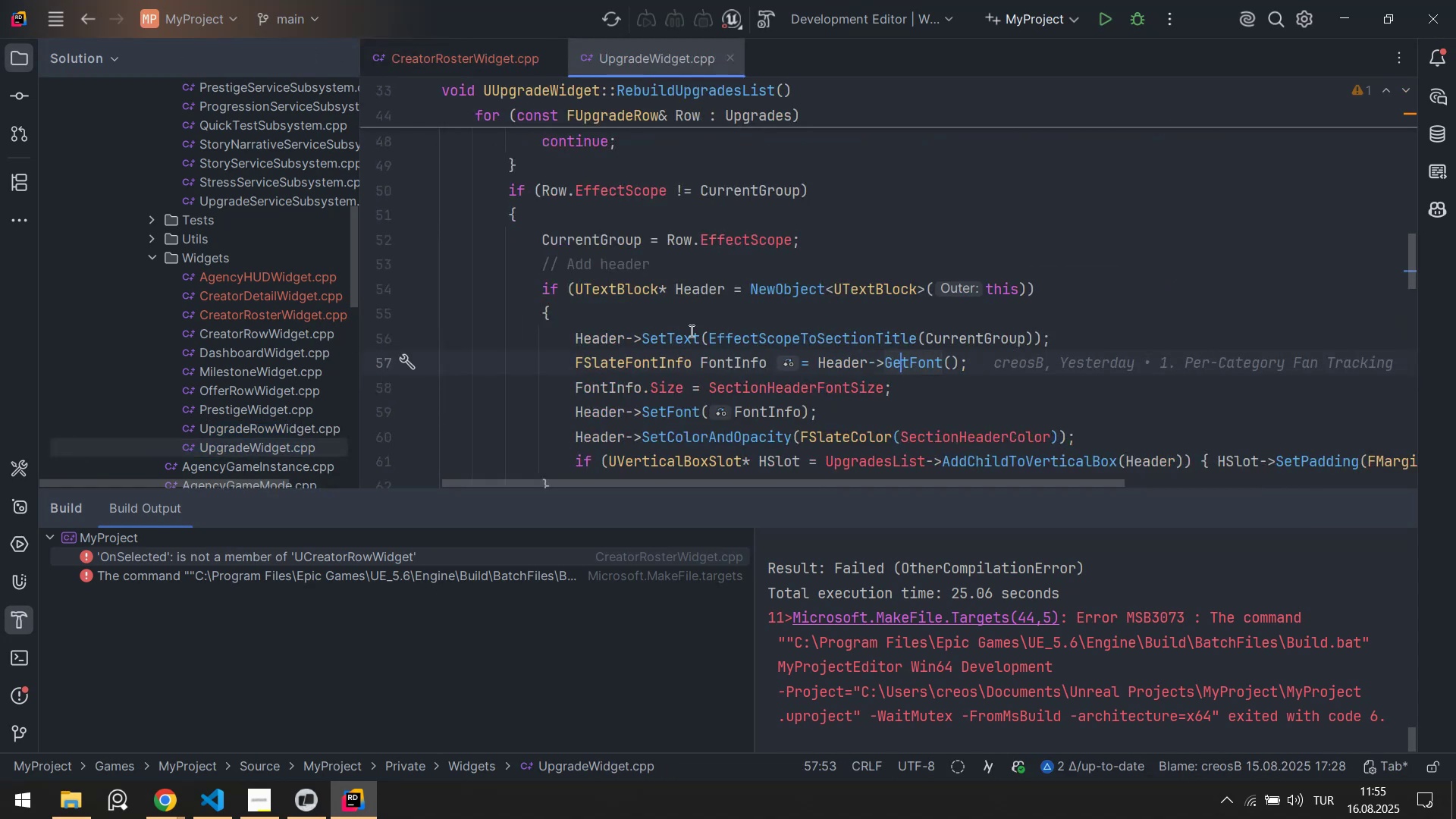 
left_click([714, 314])
 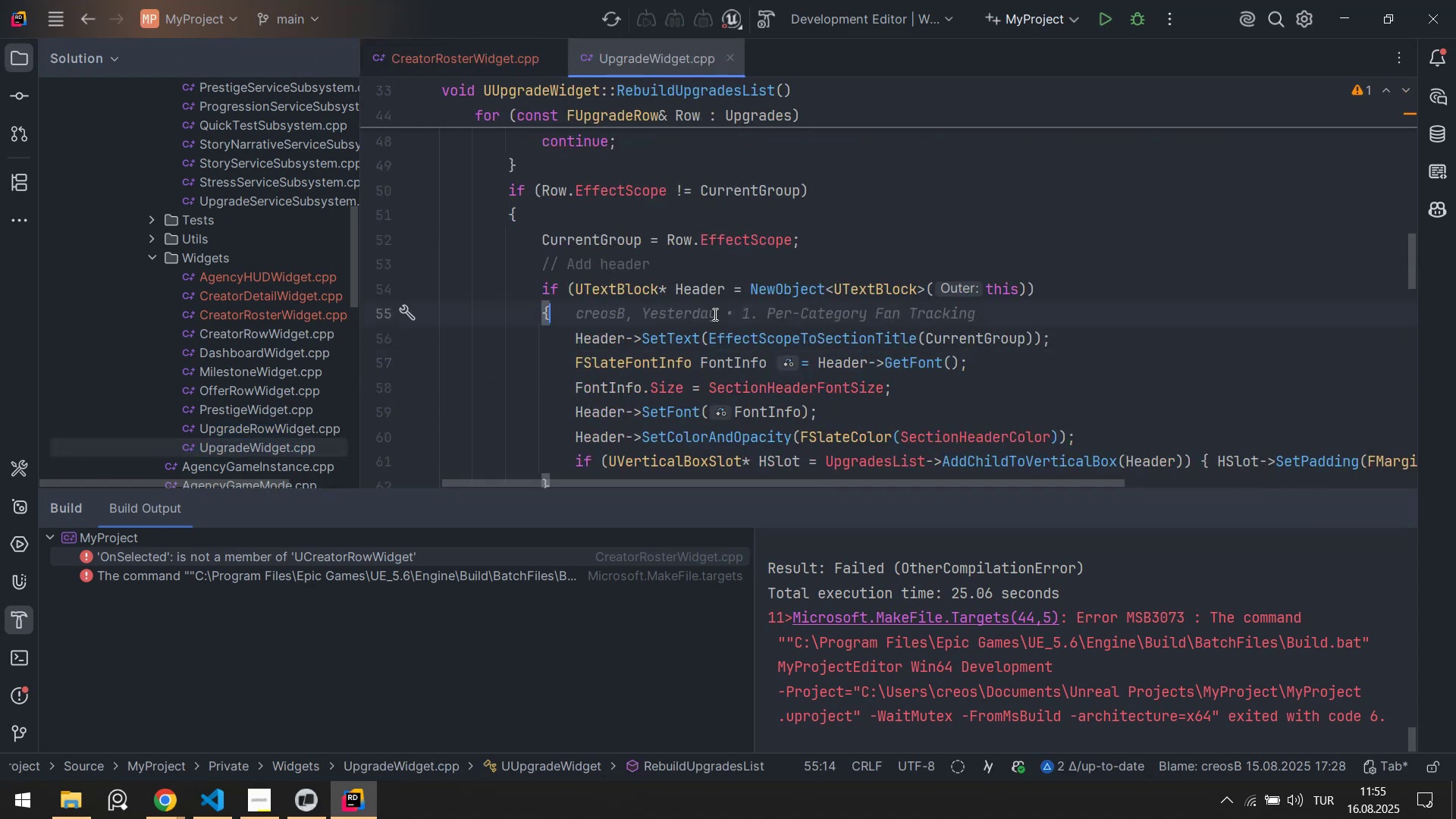 
key(Control+ControlLeft)
 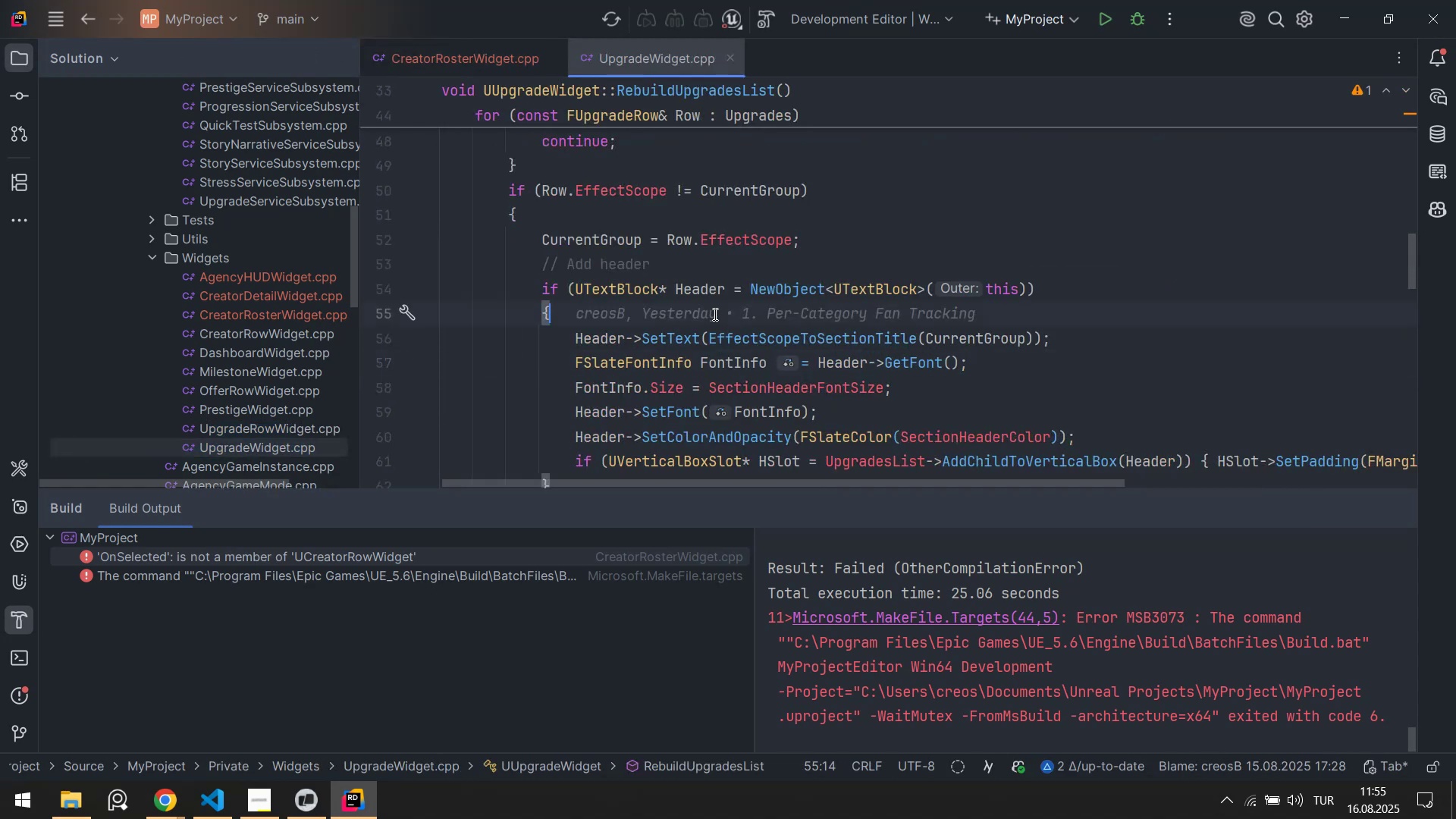 
key(Control+F)
 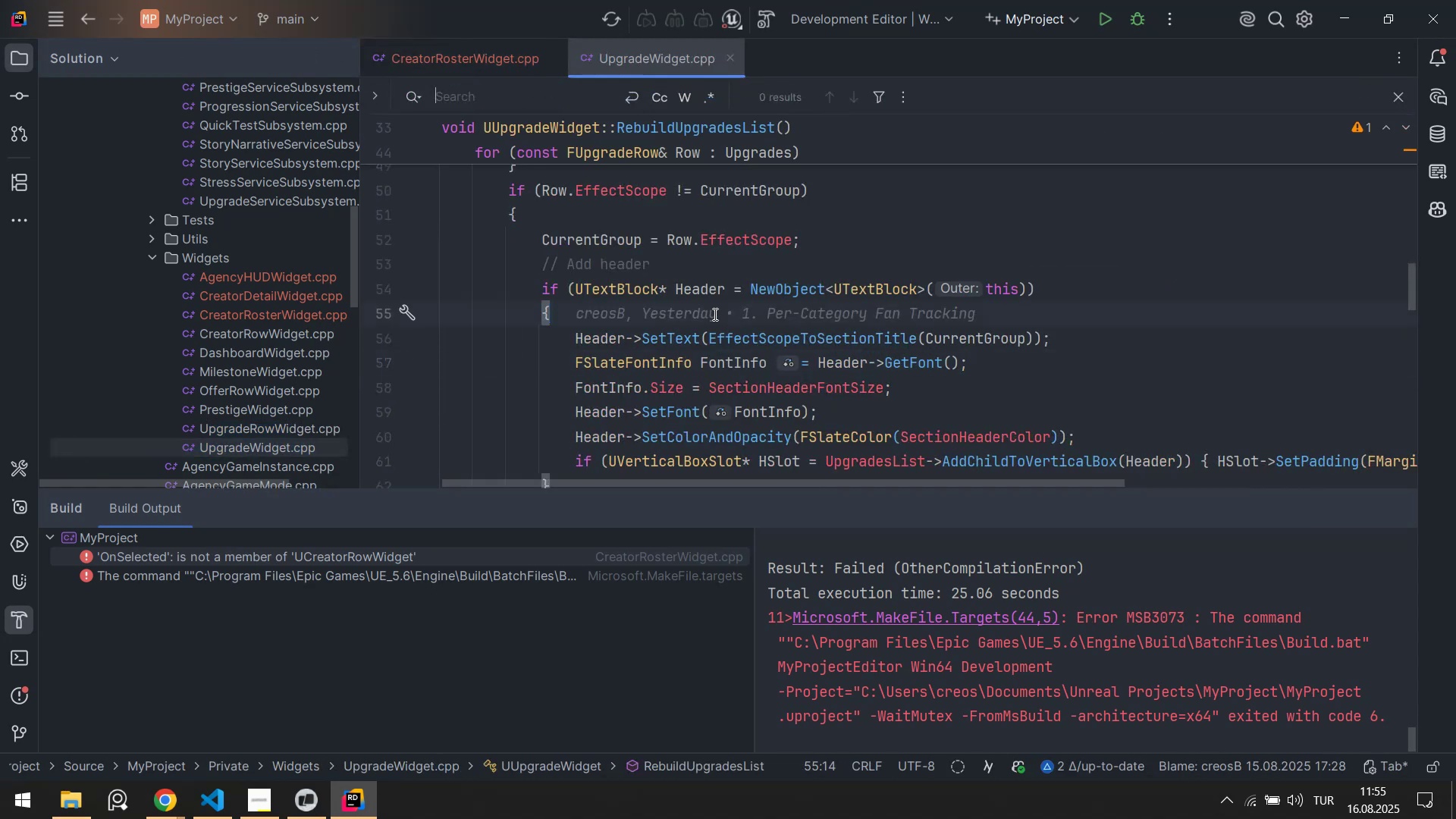 
type(l'st)
 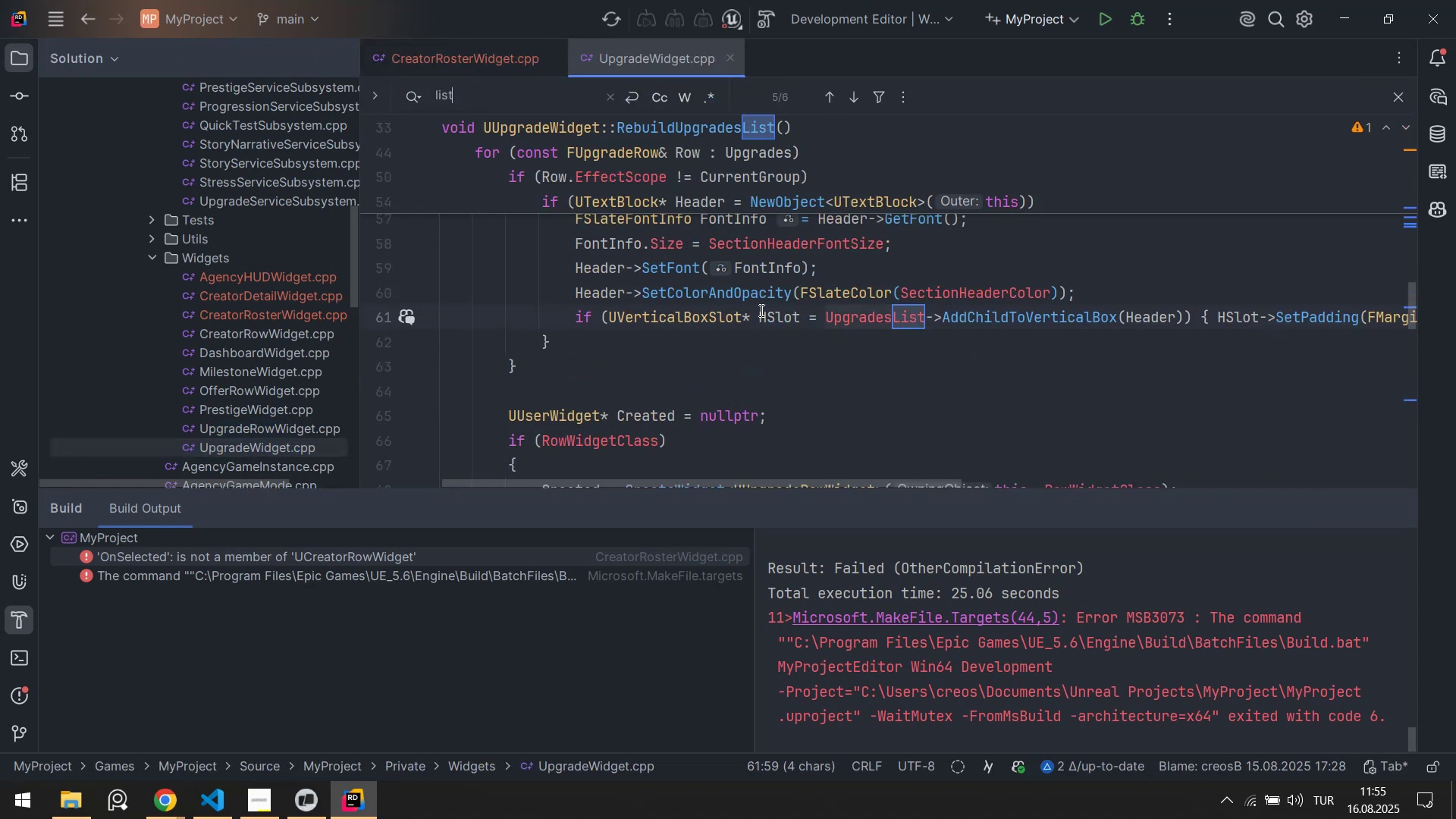 
scroll: coordinate [790, 310], scroll_direction: up, amount: 1.0
 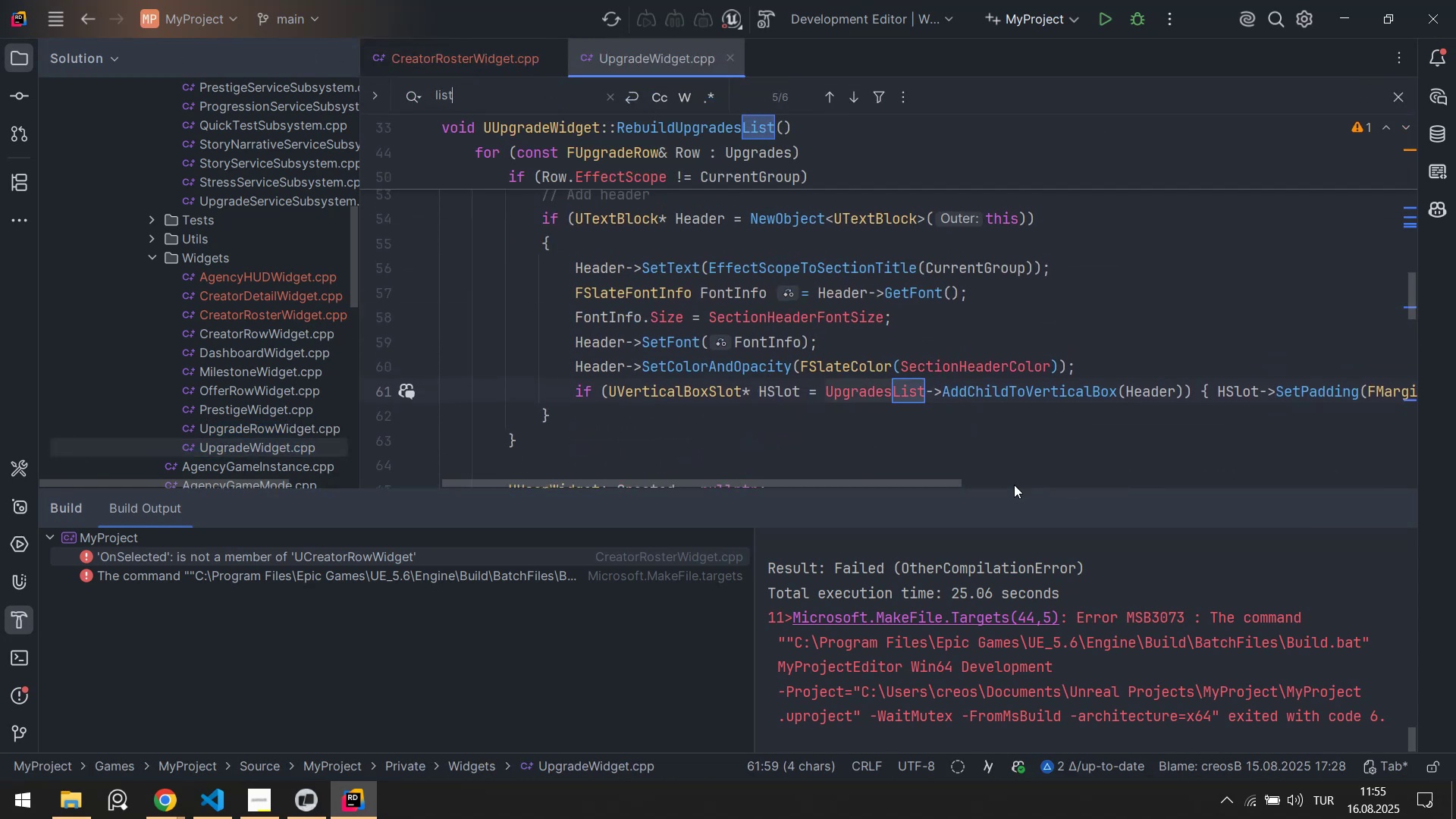 
left_click_drag(start_coordinate=[996, 491], to_coordinate=[1003, 618])
 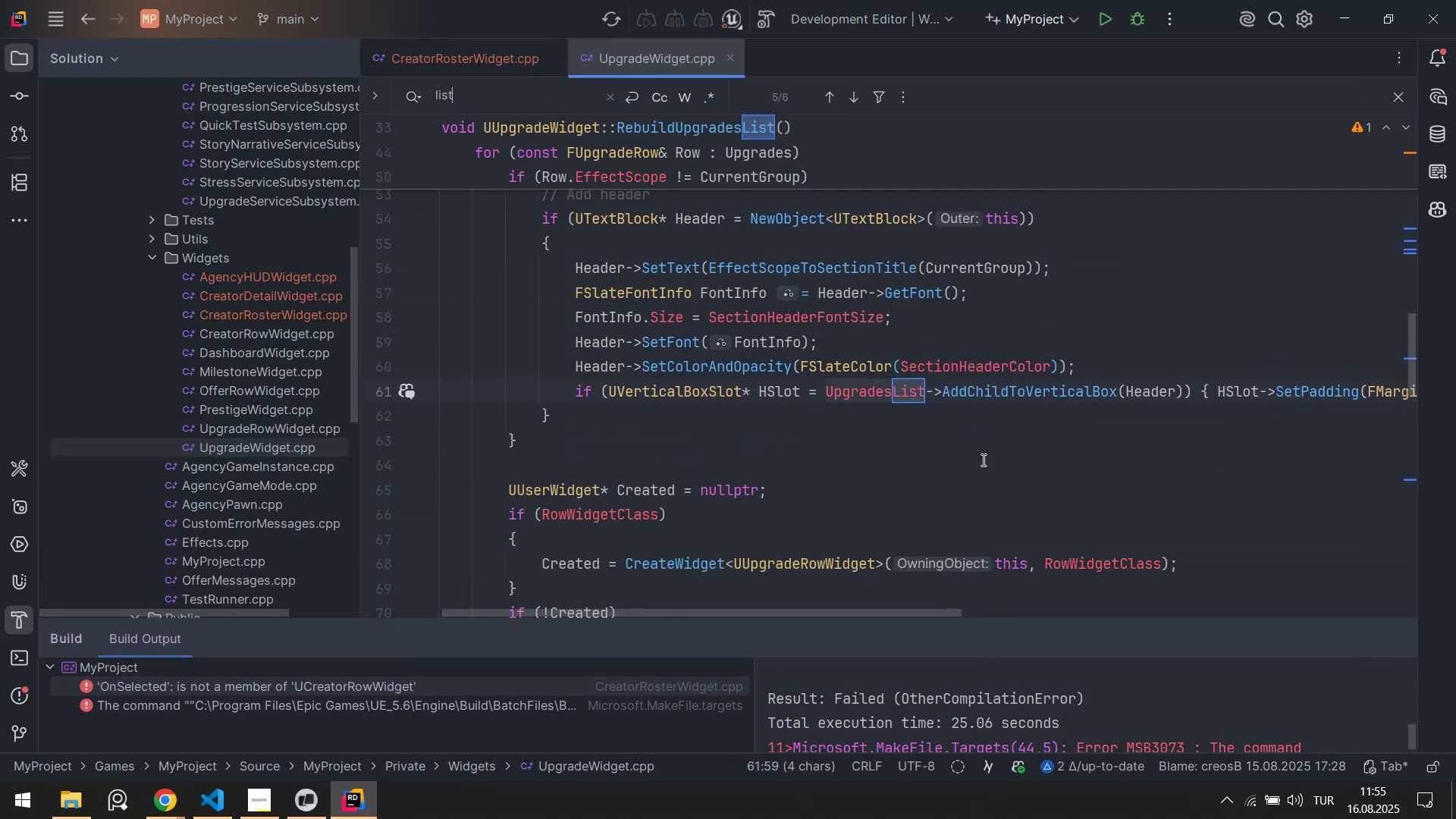 
scroll: coordinate [776, 440], scroll_direction: up, amount: 14.0
 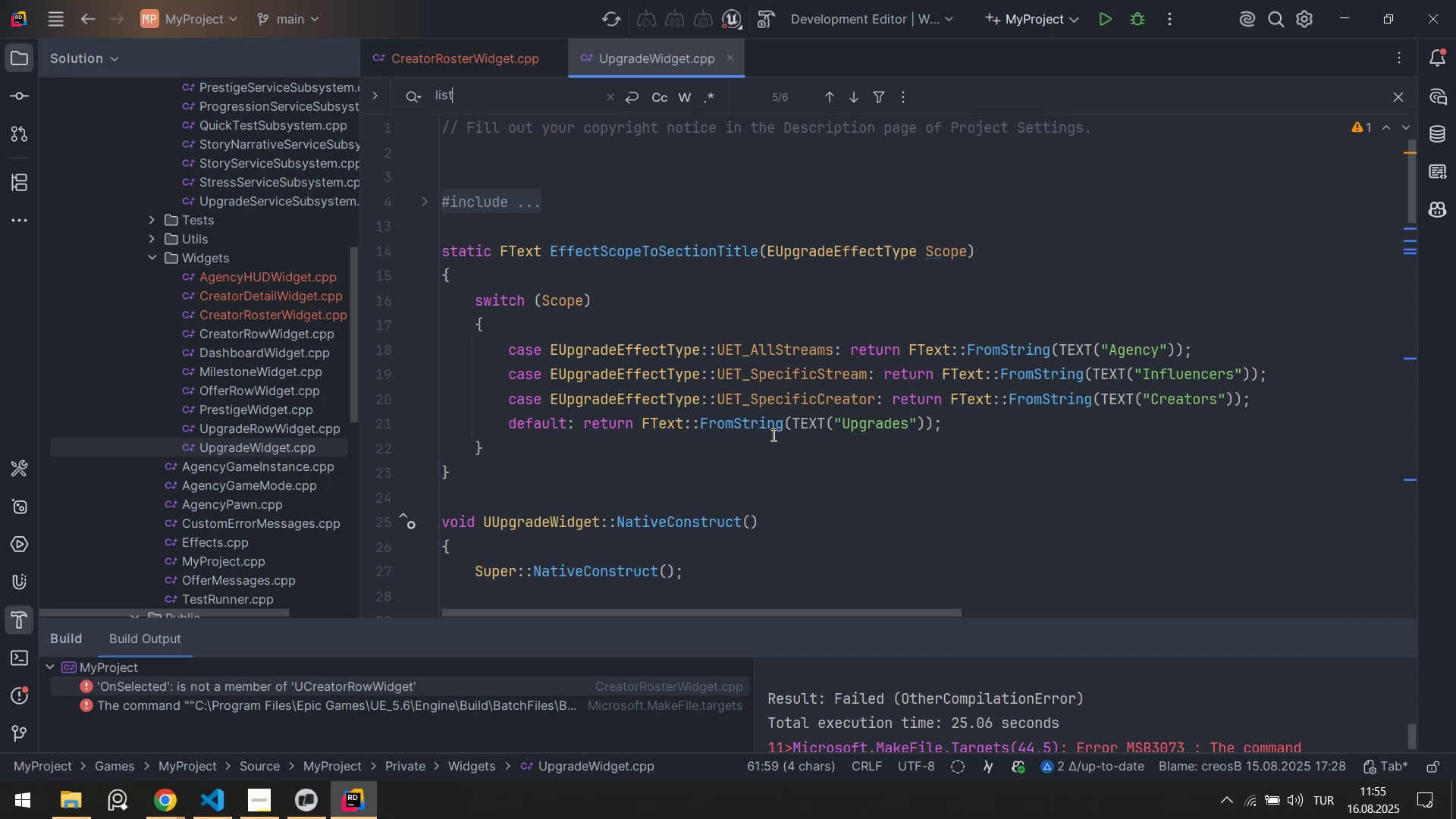 
scroll: coordinate [739, 378], scroll_direction: down, amount: 29.0
 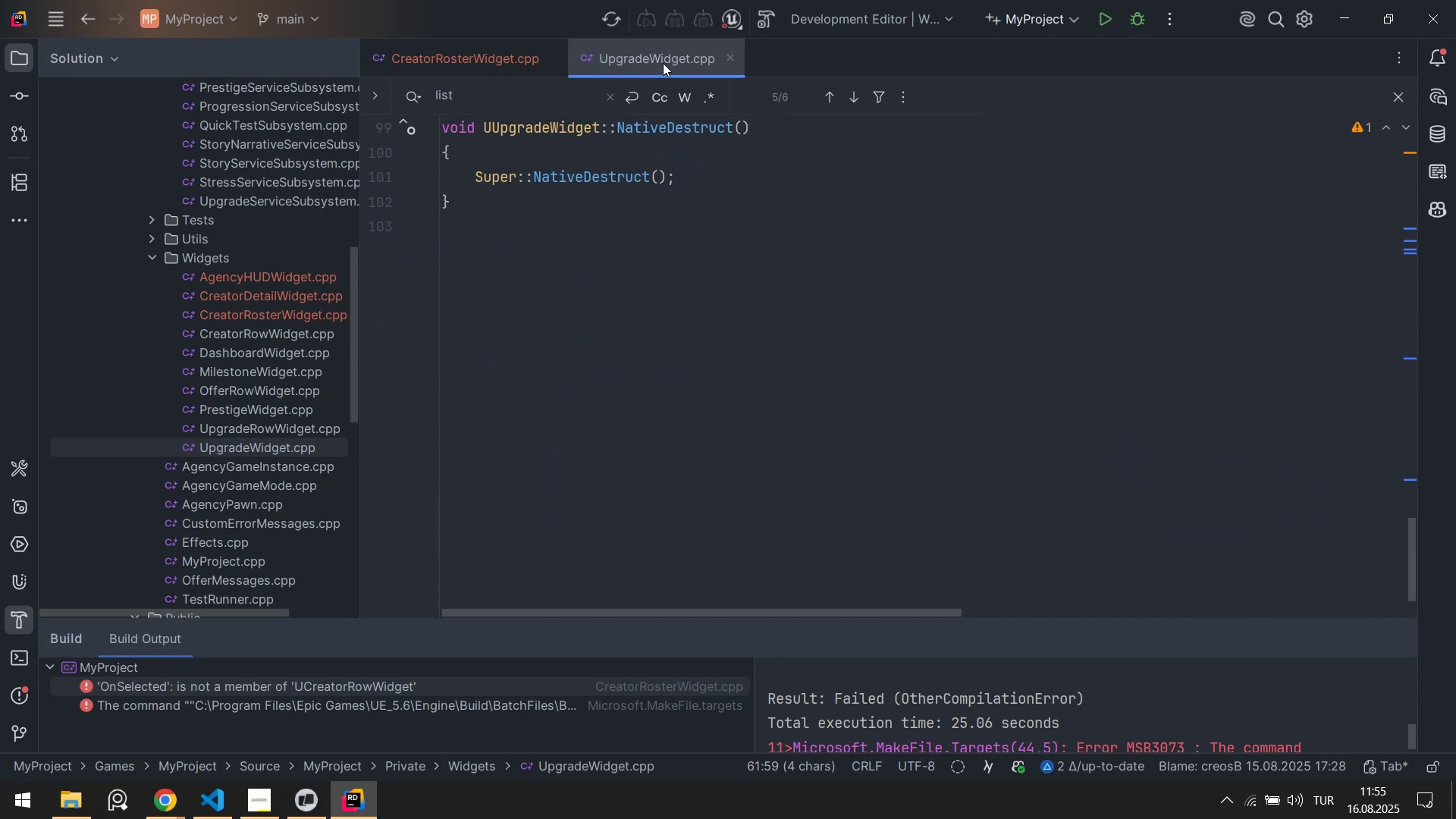 
middle_click([663, 62])
 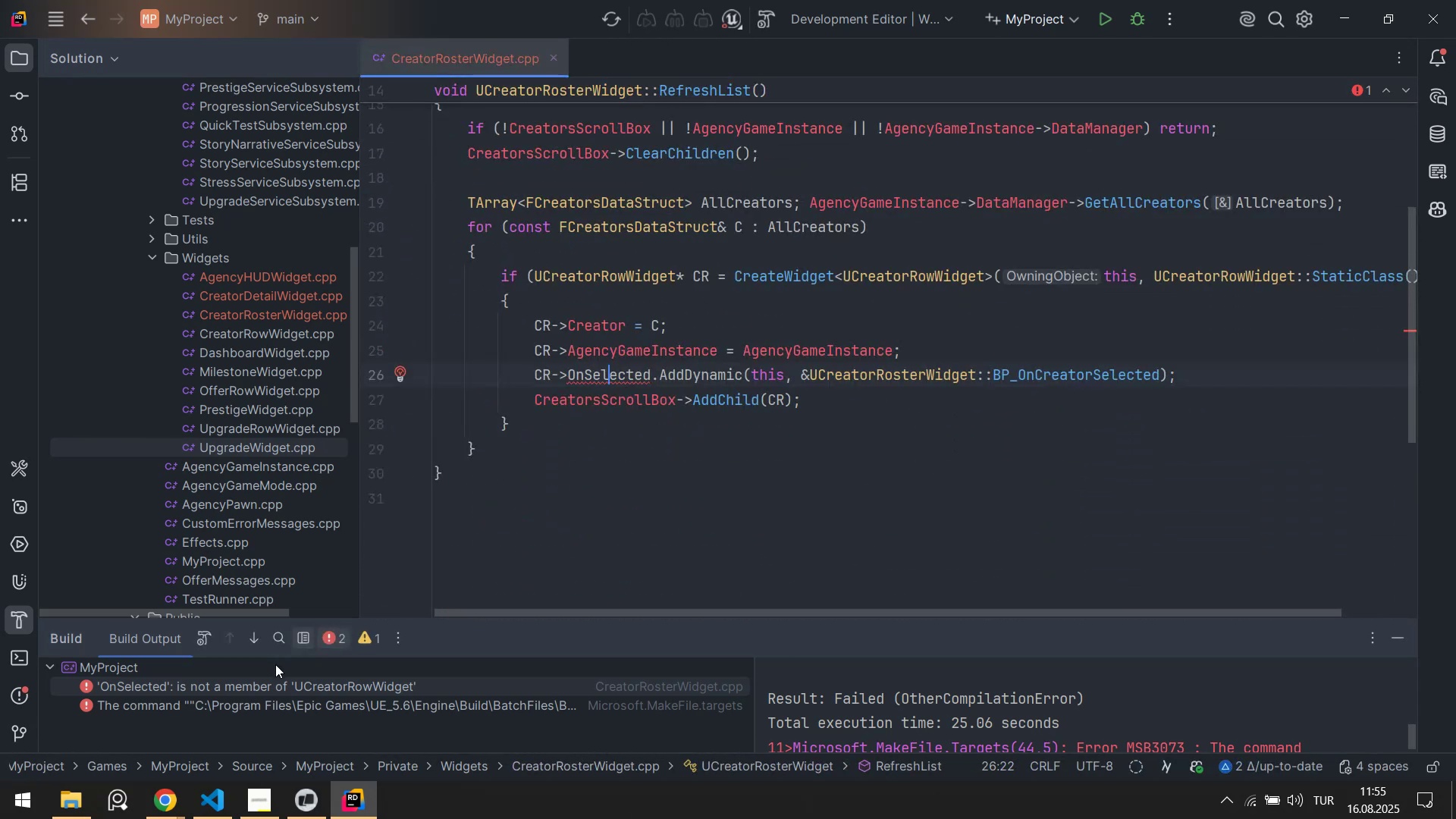 
left_click([280, 686])
 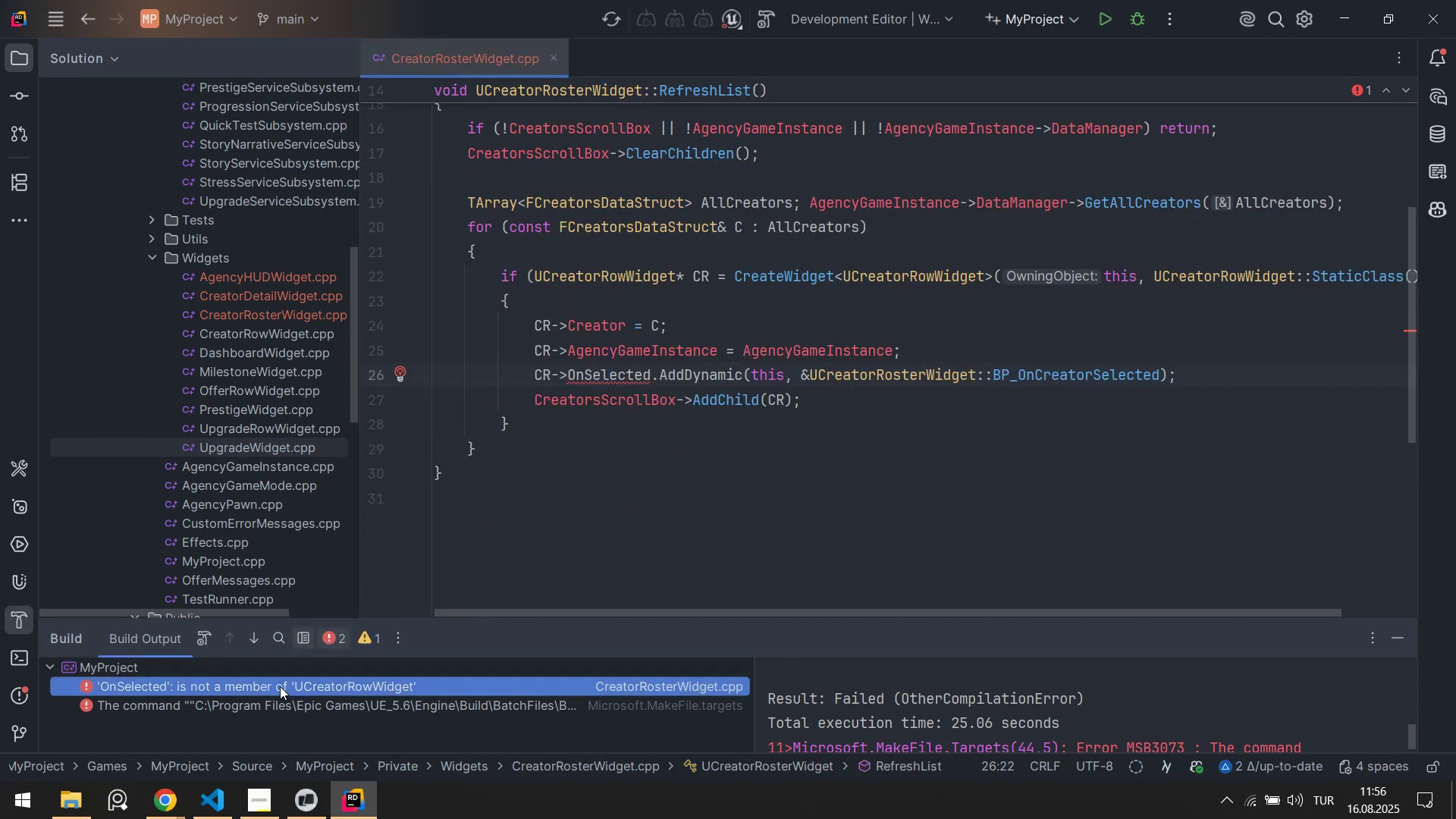 
right_click([280, 686])
 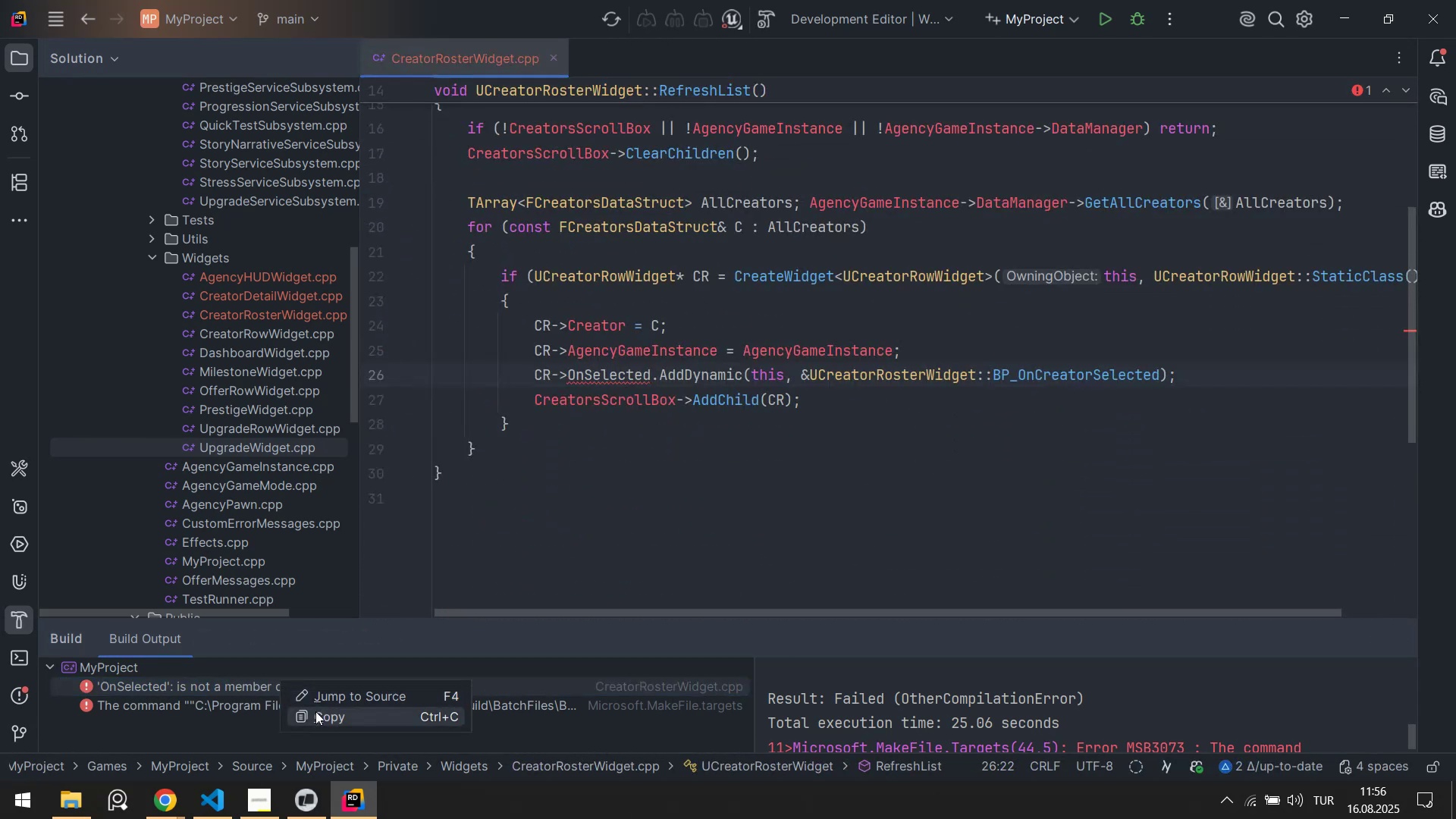 
left_click([316, 713])
 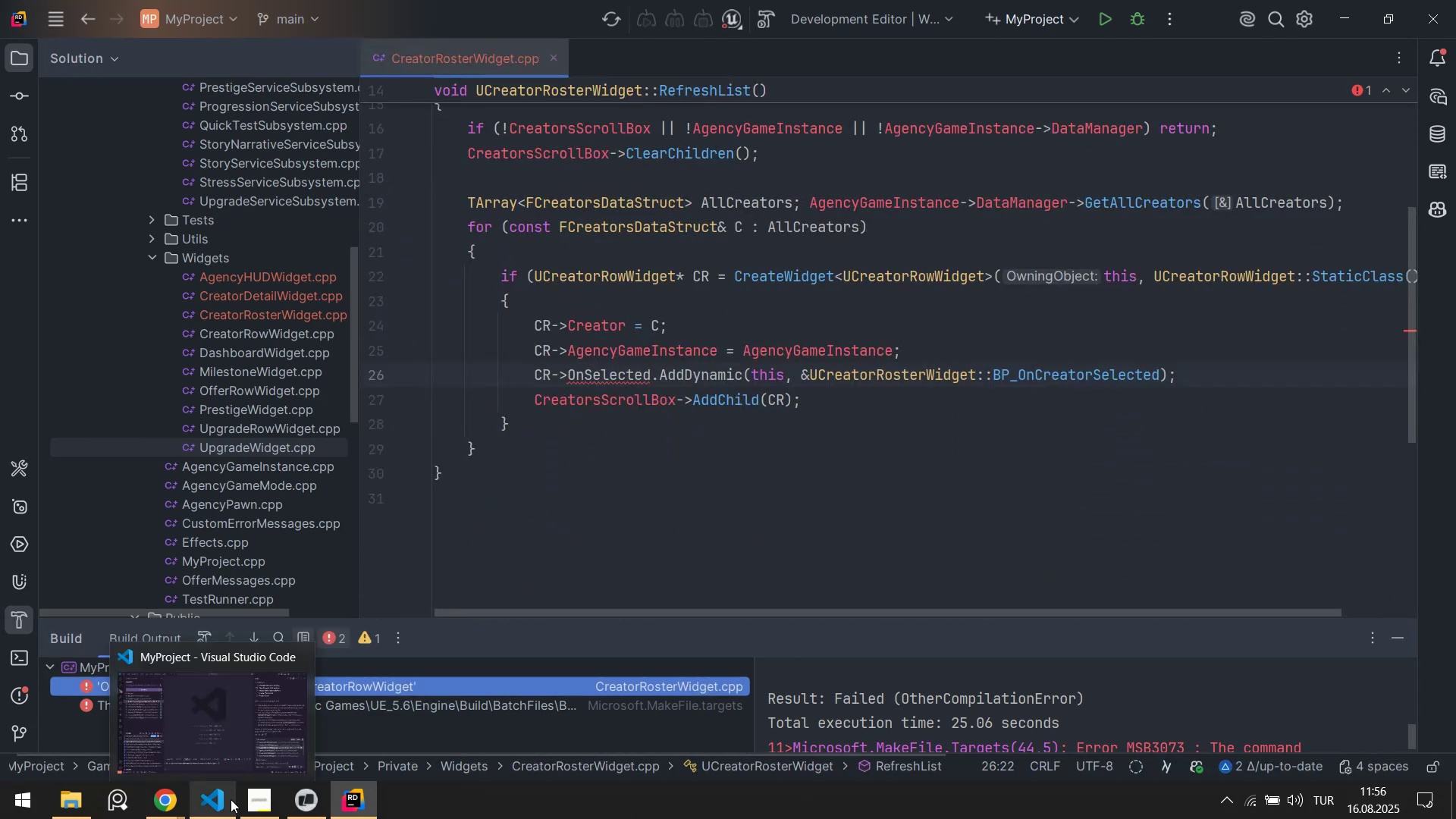 
left_click([230, 800])
 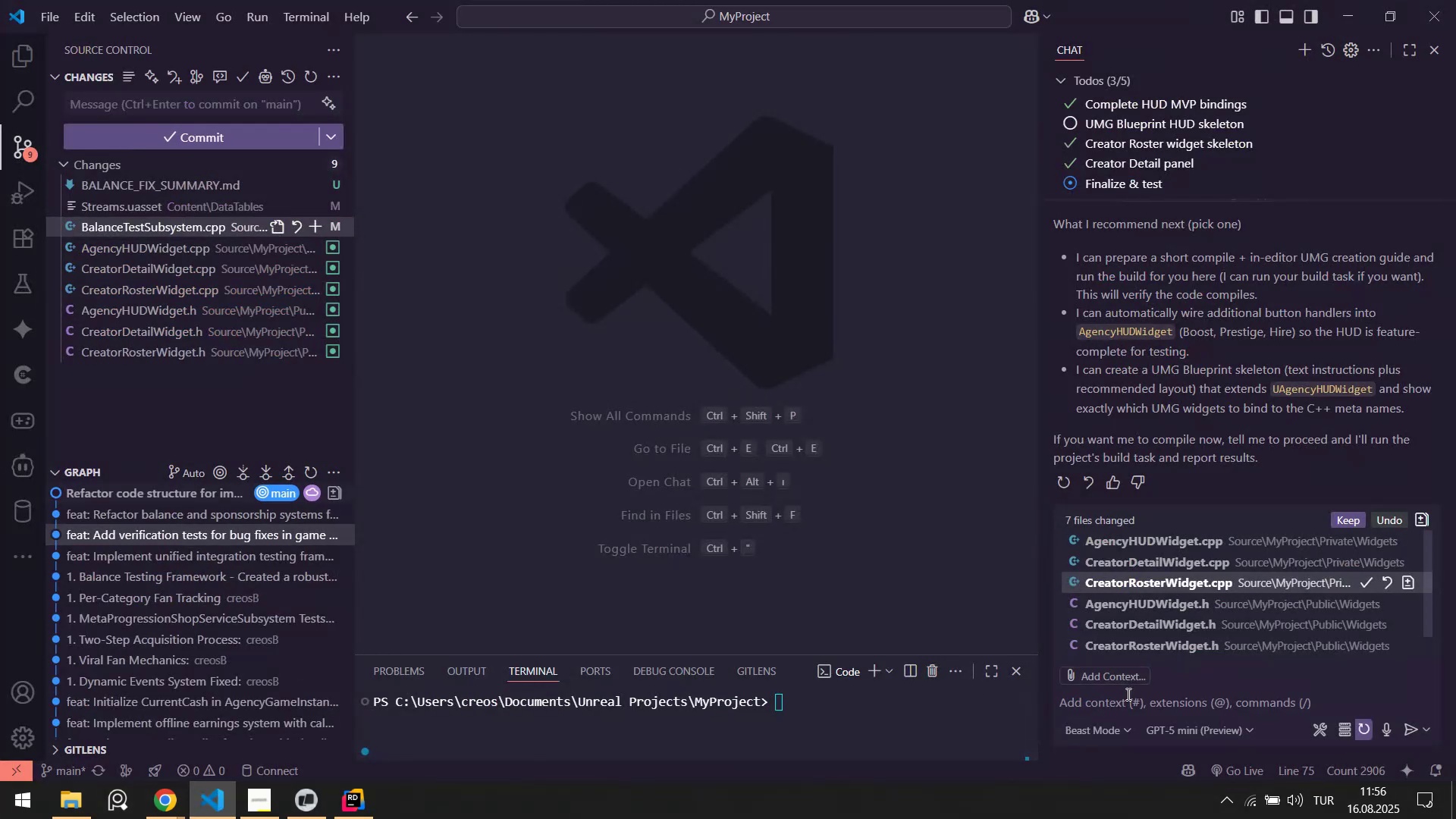 
left_click([1123, 699])
 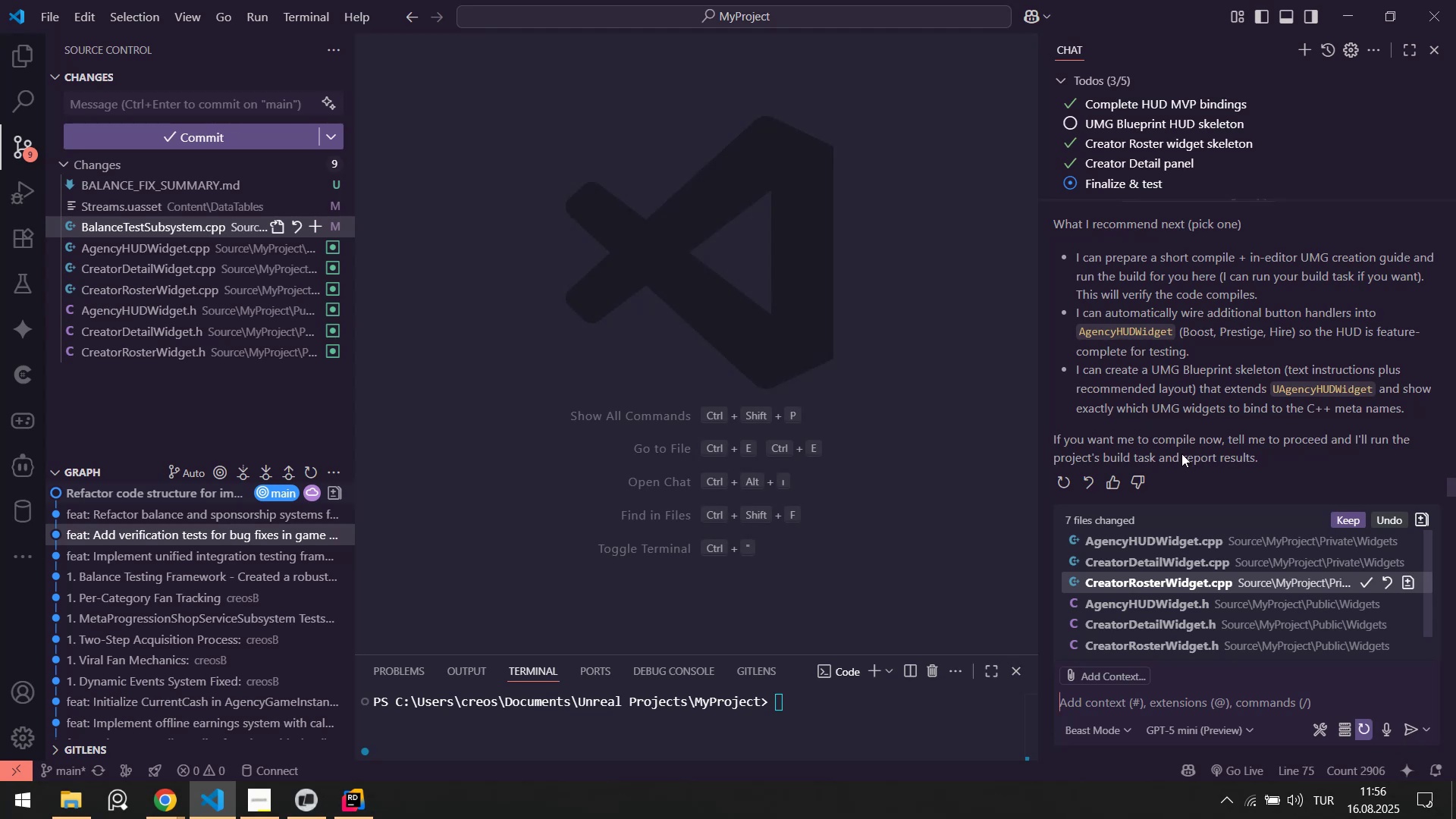 
scroll: coordinate [1181, 453], scroll_direction: up, amount: 1.0
 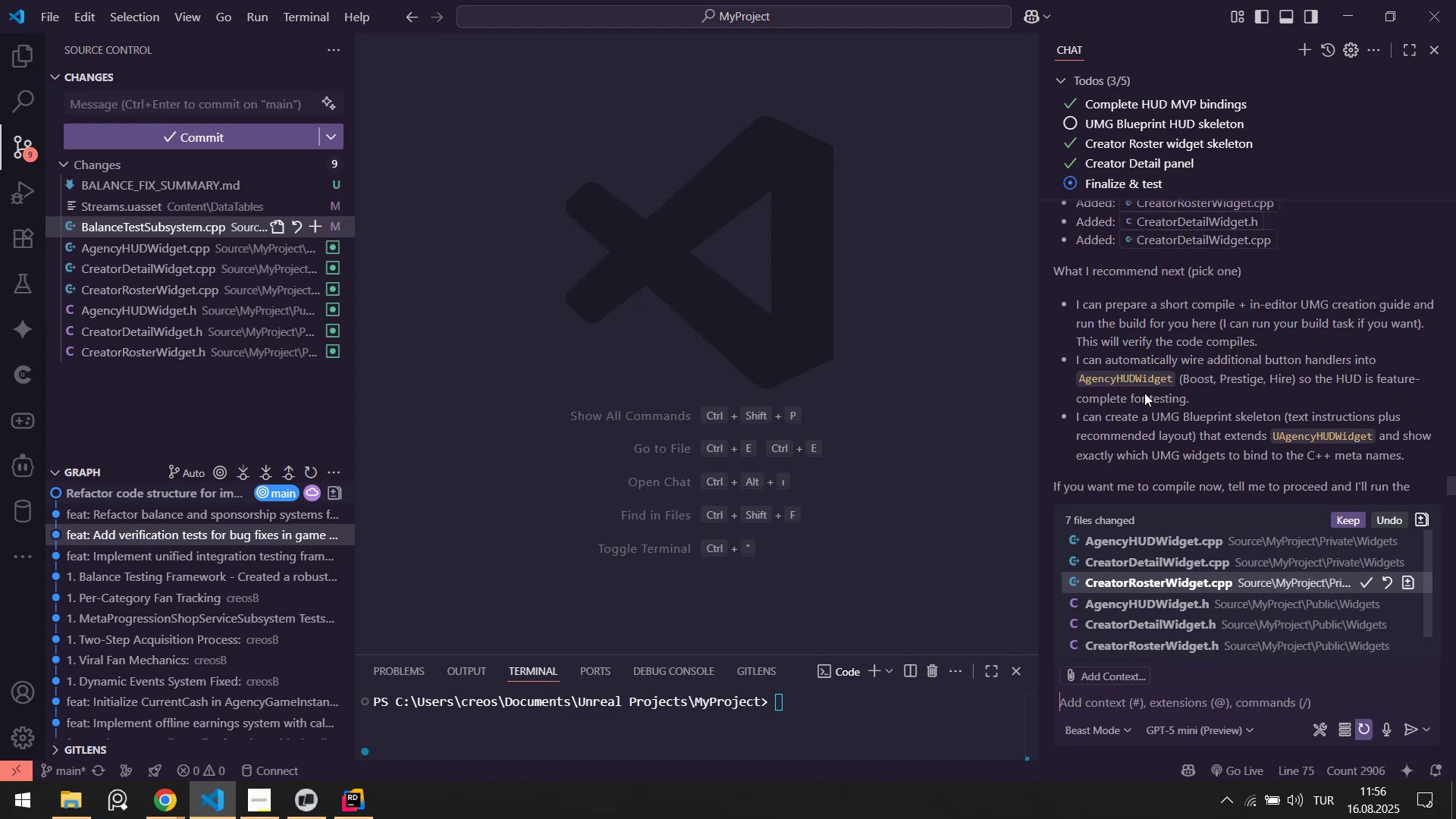 
left_click_drag(start_coordinate=[1104, 306], to_coordinate=[1196, 343])
 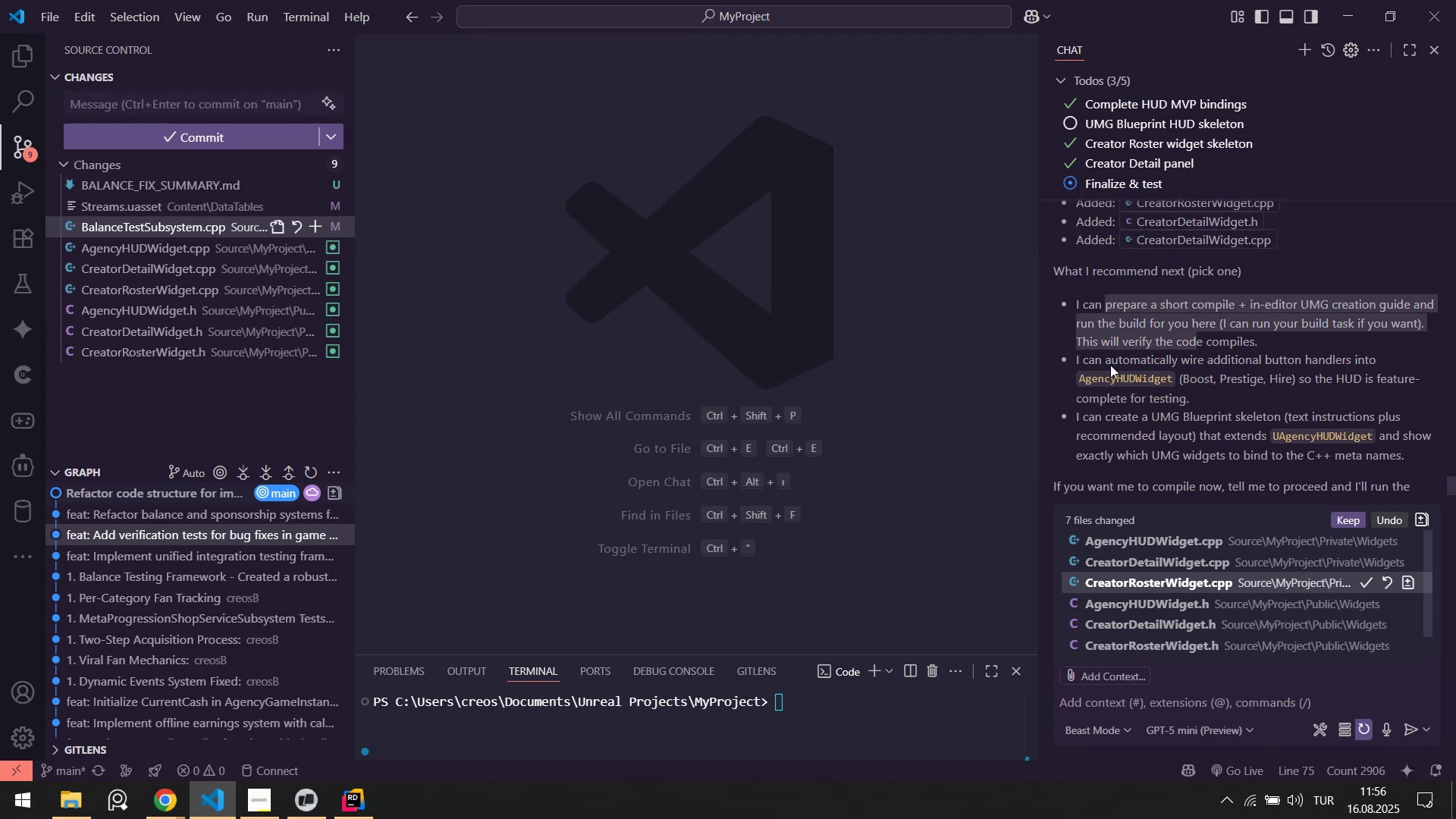 
left_click_drag(start_coordinate=[1109, 365], to_coordinate=[1238, 380])
 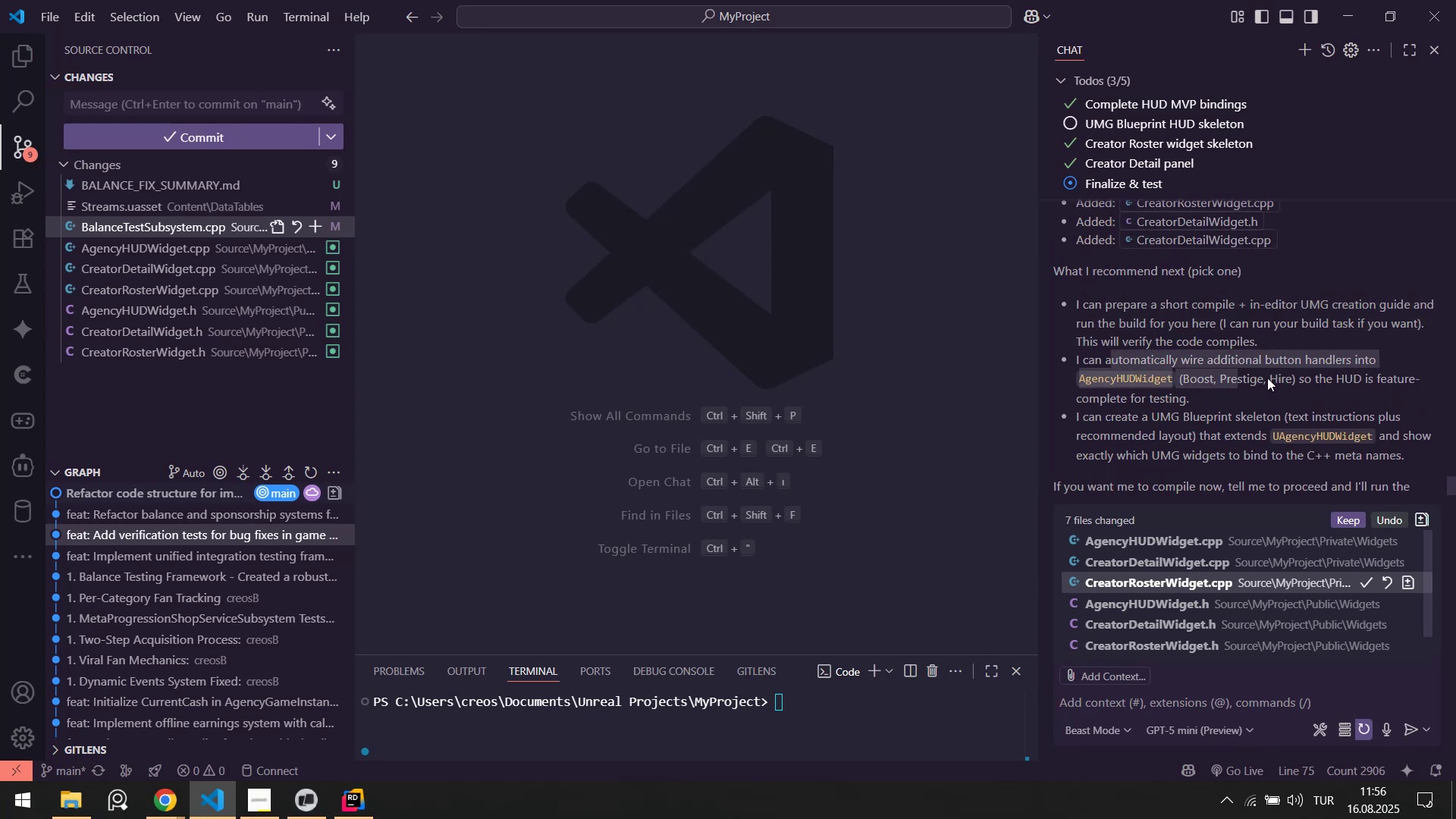 
left_click([1267, 378])
 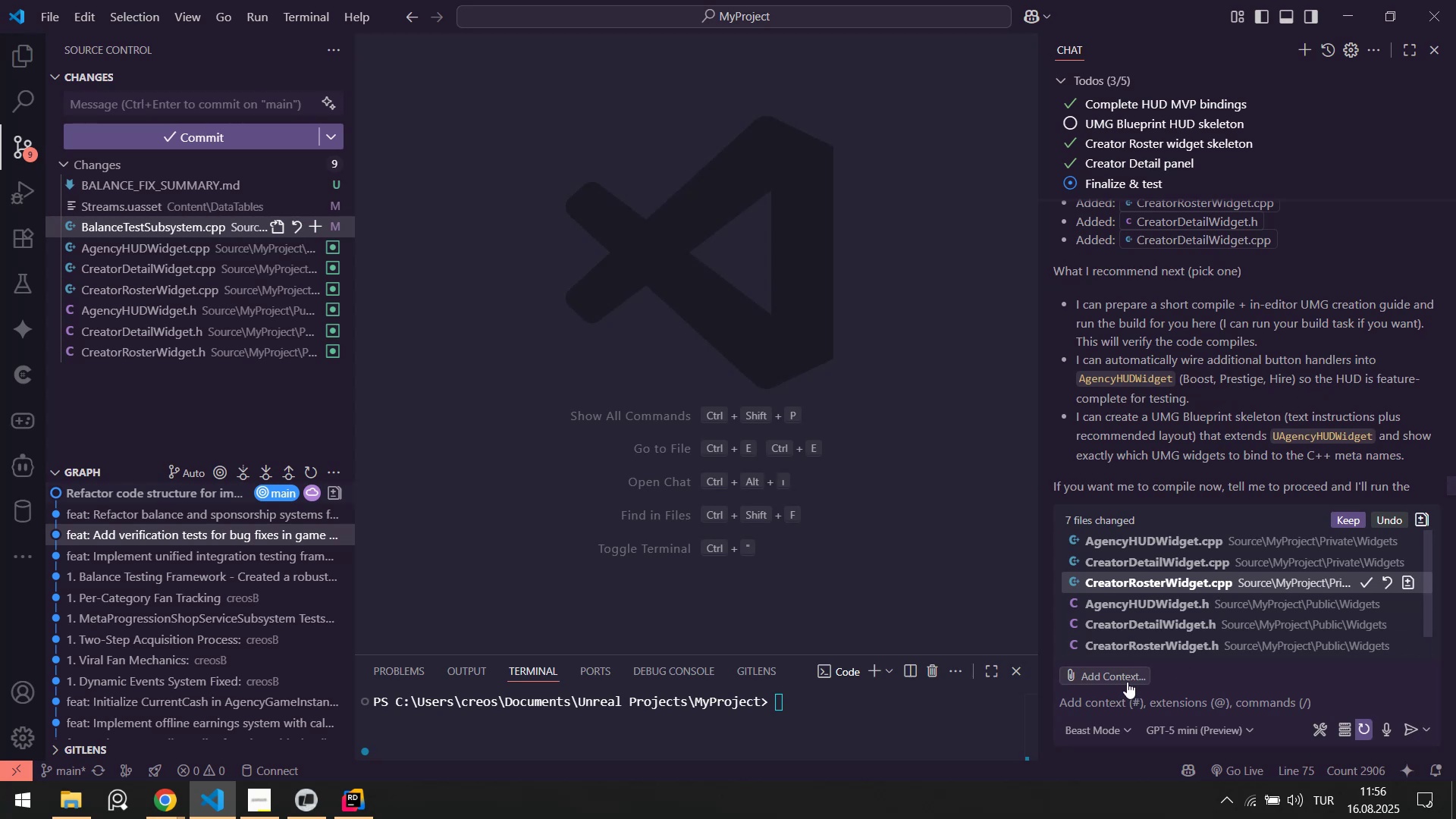 
left_click([1133, 705])
 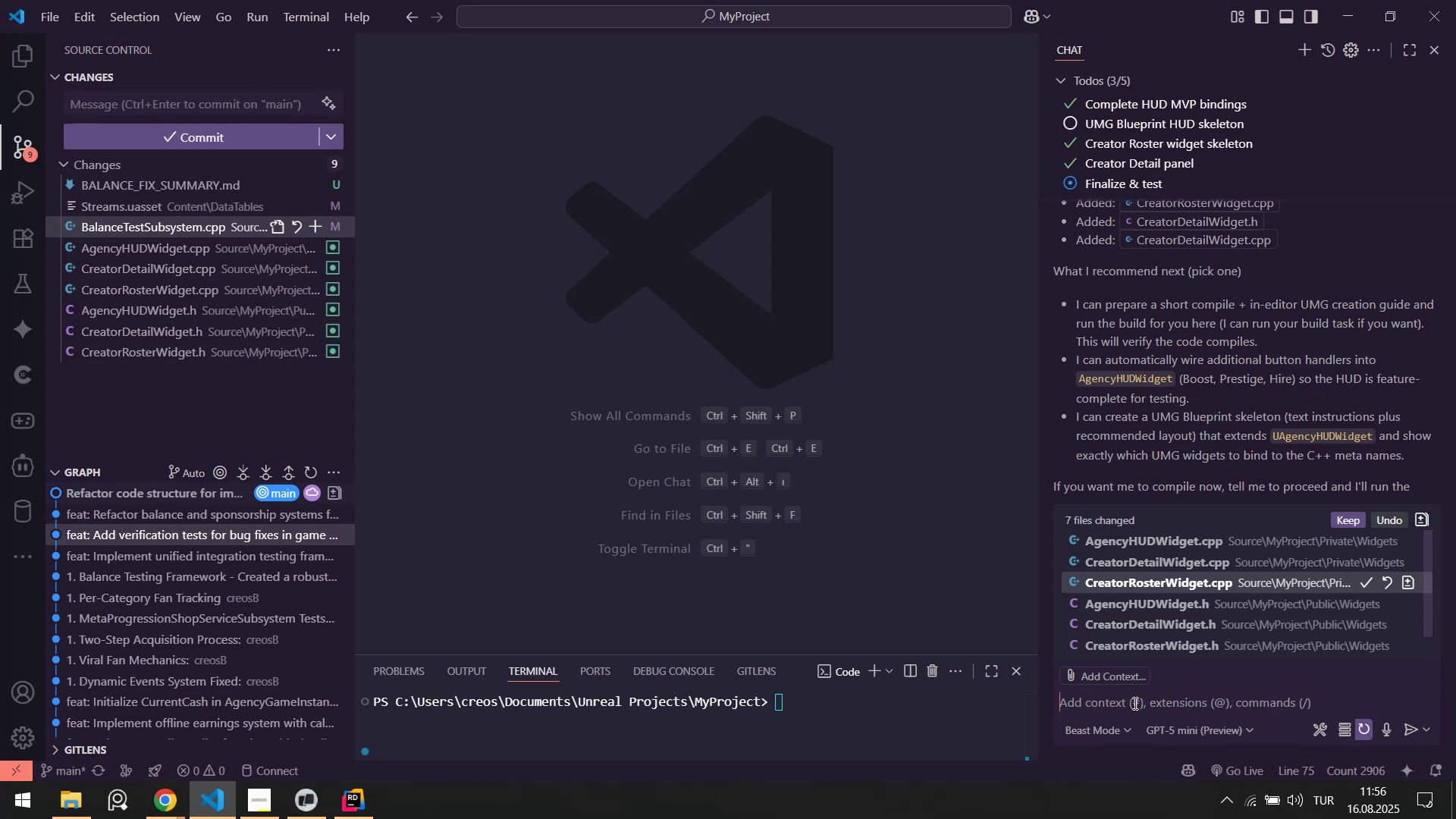 
type(Y)
key(Backspace)
type(1( You can d'rectly w'rte)
key(Backspace)
key(Backspace)
type(e a)
key(Backspace)
type(every'ng on cpp. So)
key(Backspace)
key(Backspace)
type(On cpp)
key(Backspace)
key(Backspace)
key(Backspace)
type(ed'or)
key(Backspace)
key(Backspace)
type(tor we can j)
key(Backspace)
type(just a)
key(Backspace)
key(Backspace)
type( a)
key(Backspace)
key(Backspace)
key(Backspace)
key(Backspace)
key(Backspace)
key(Backspace)
type(adjust just v'sual style. That@s better way. 'nstead of call'ng callable etc.)
 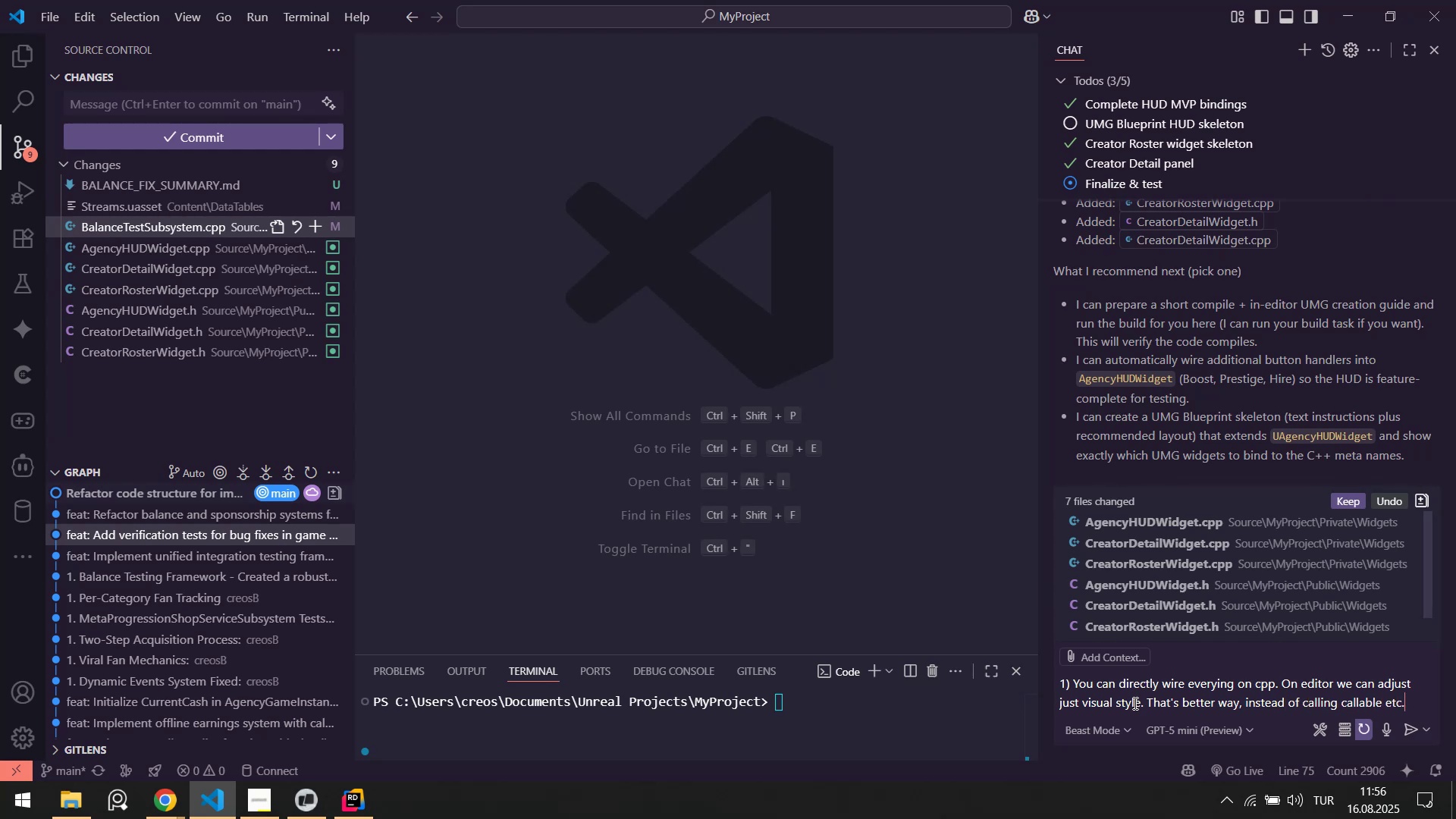 
key(Shift+Enter)
 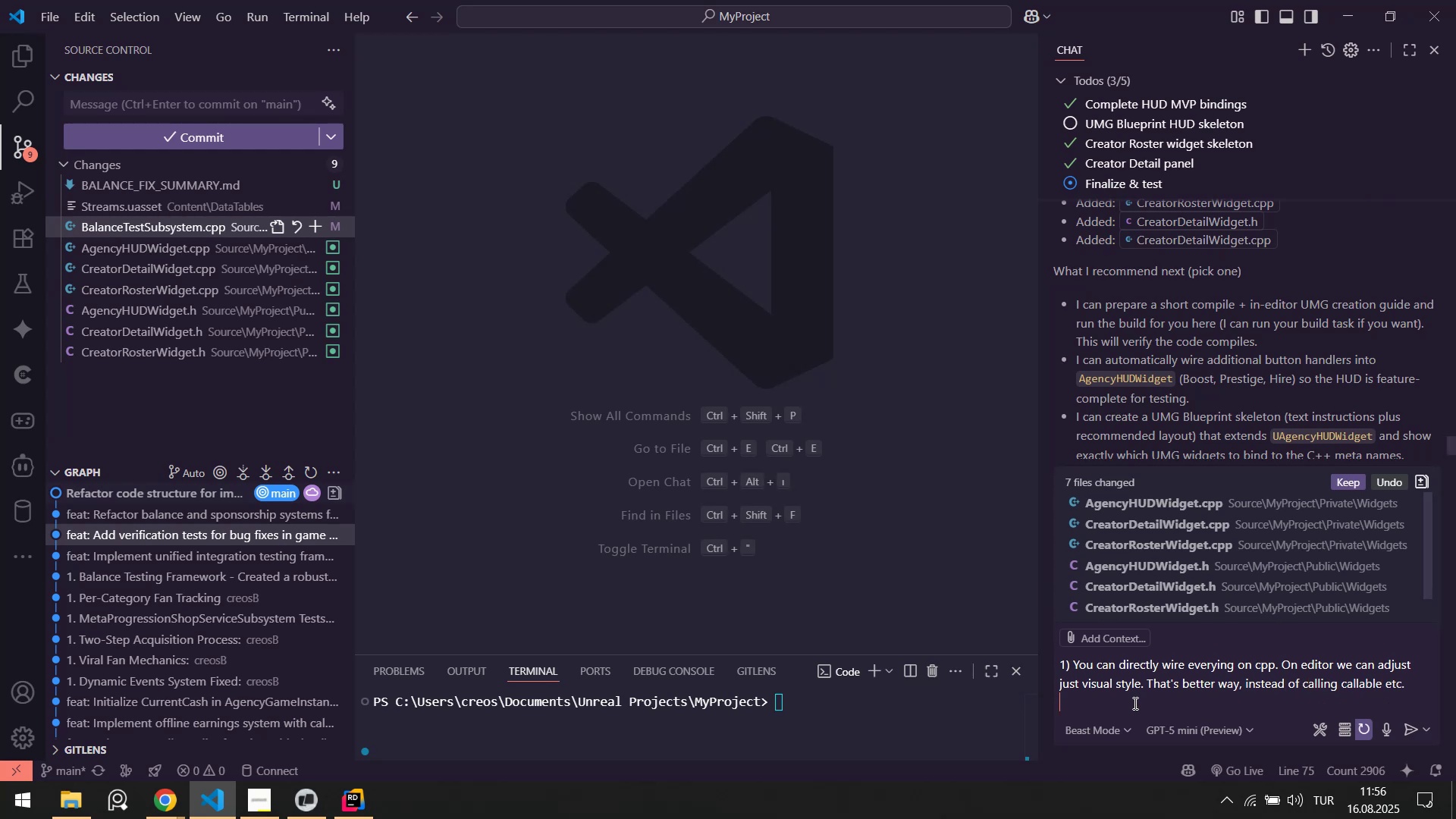 
type(2( )
 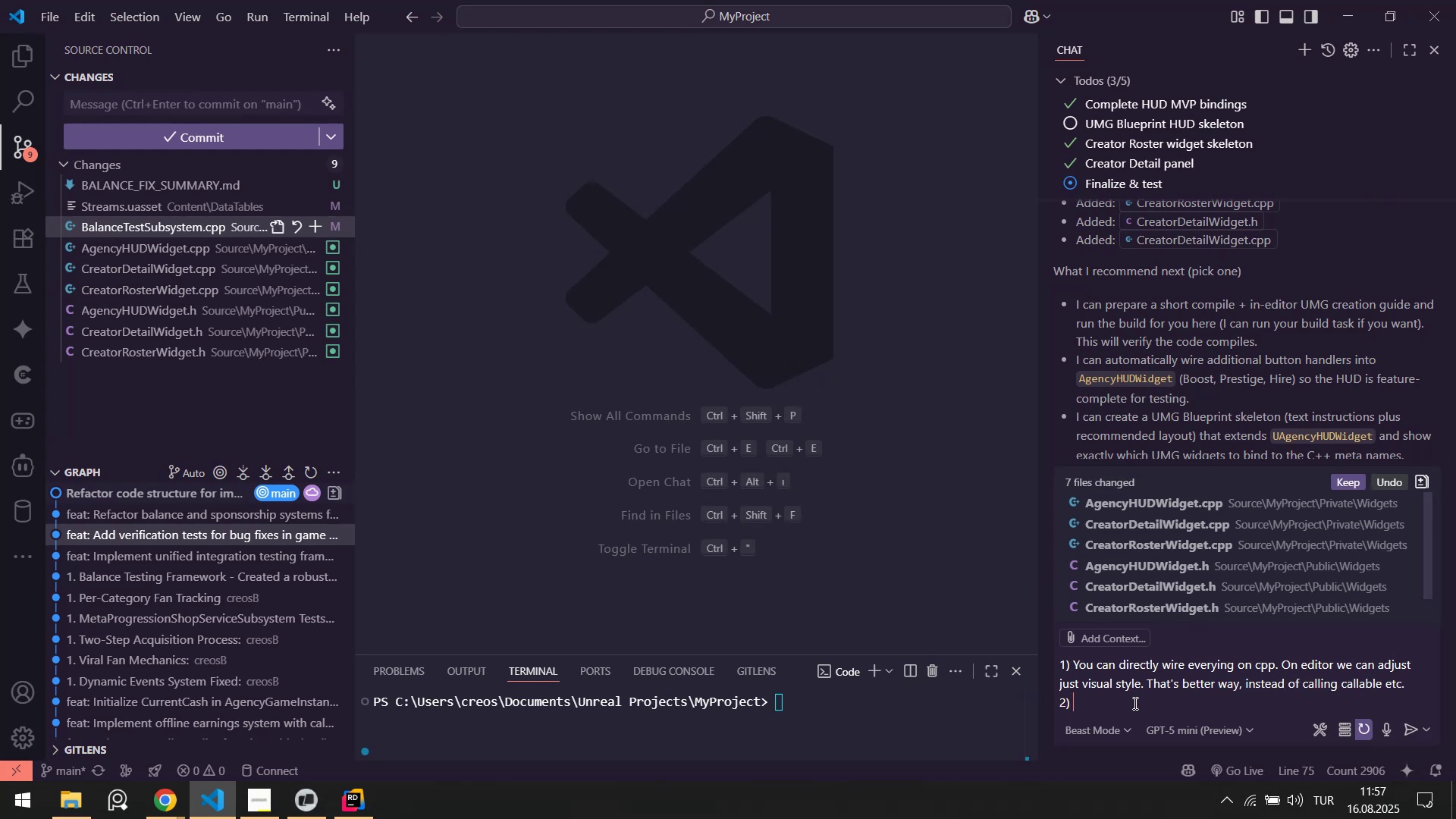 
 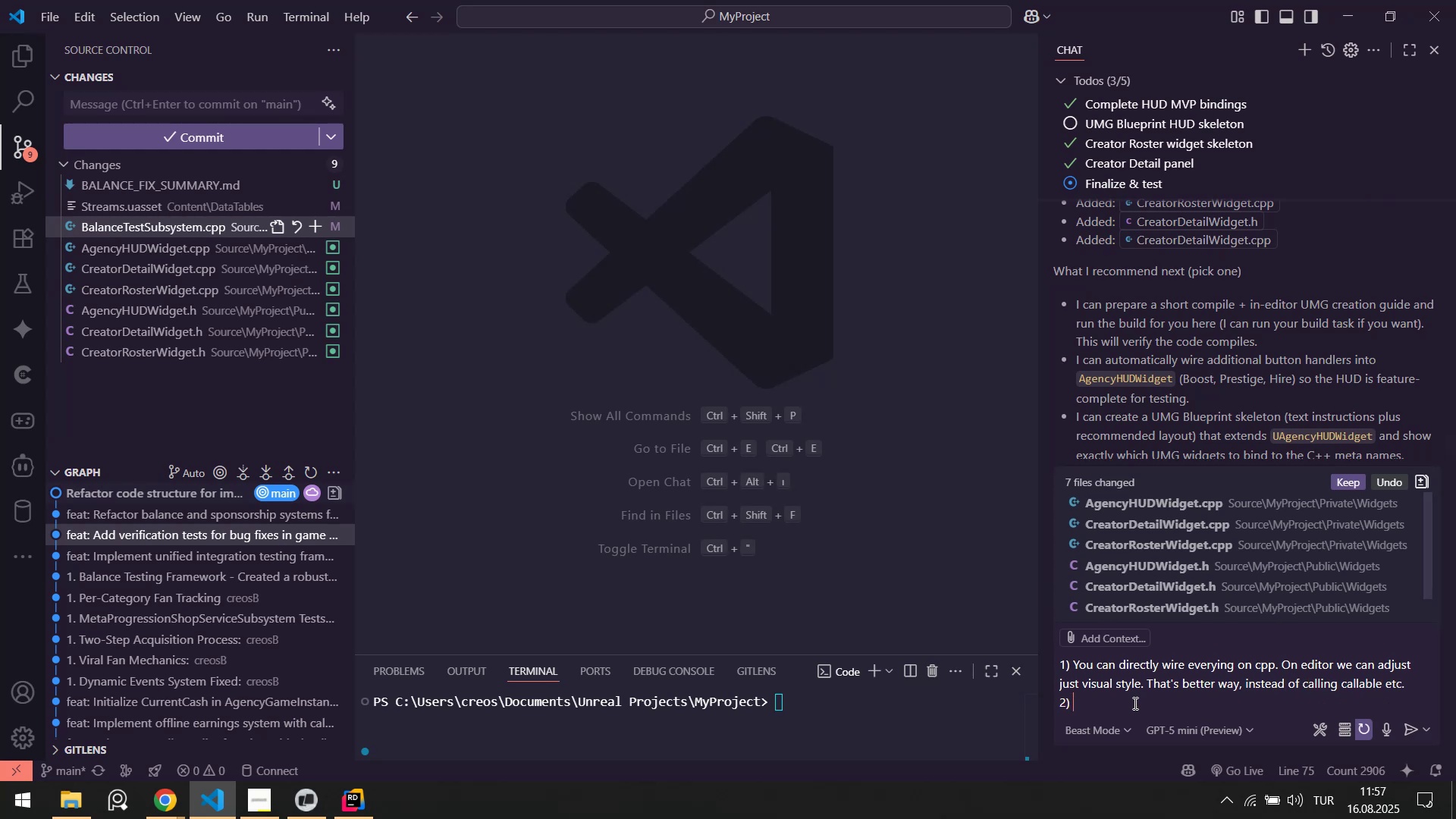 
key(Control+ControlLeft)
 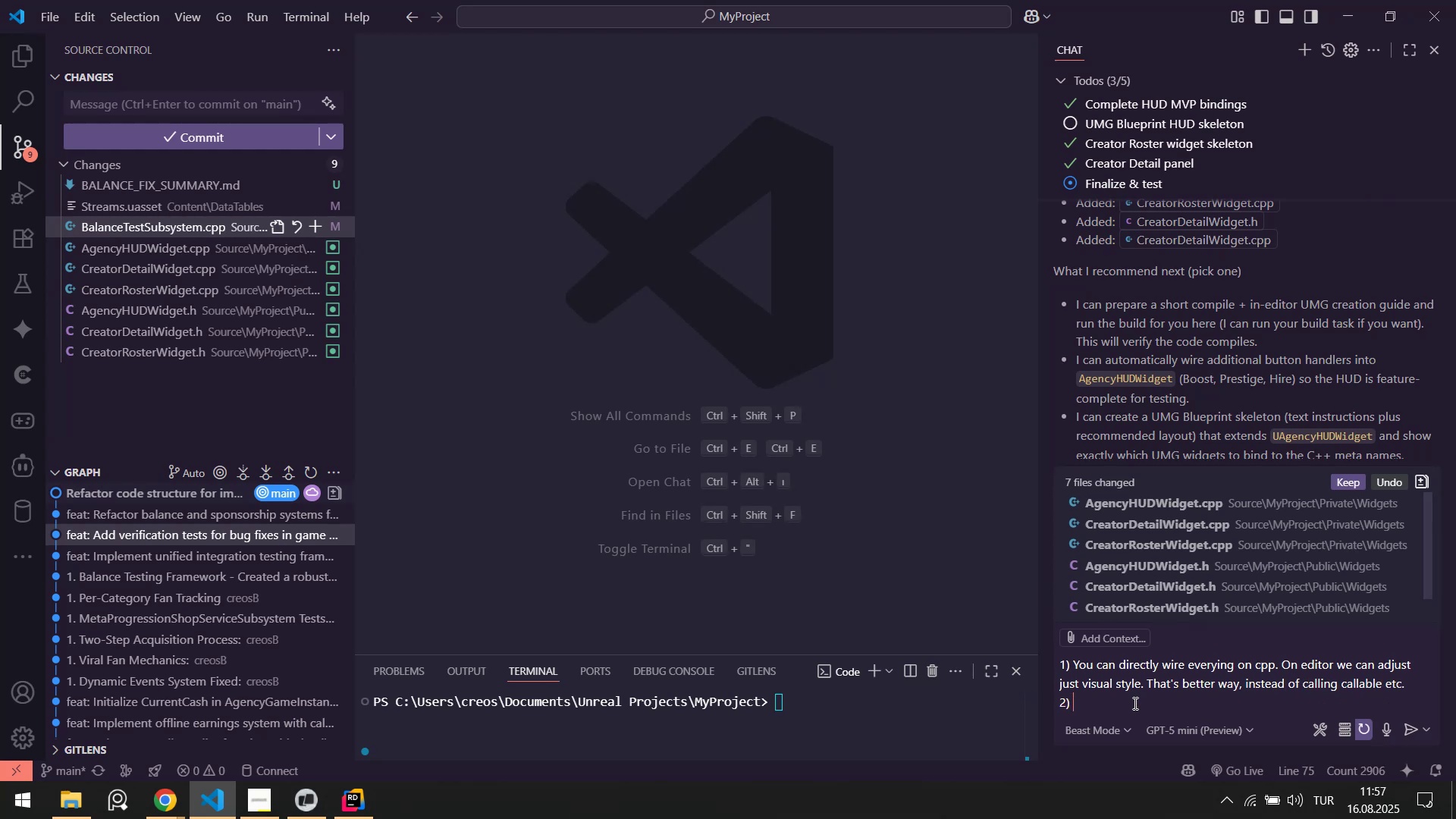 
key(Control+V)
 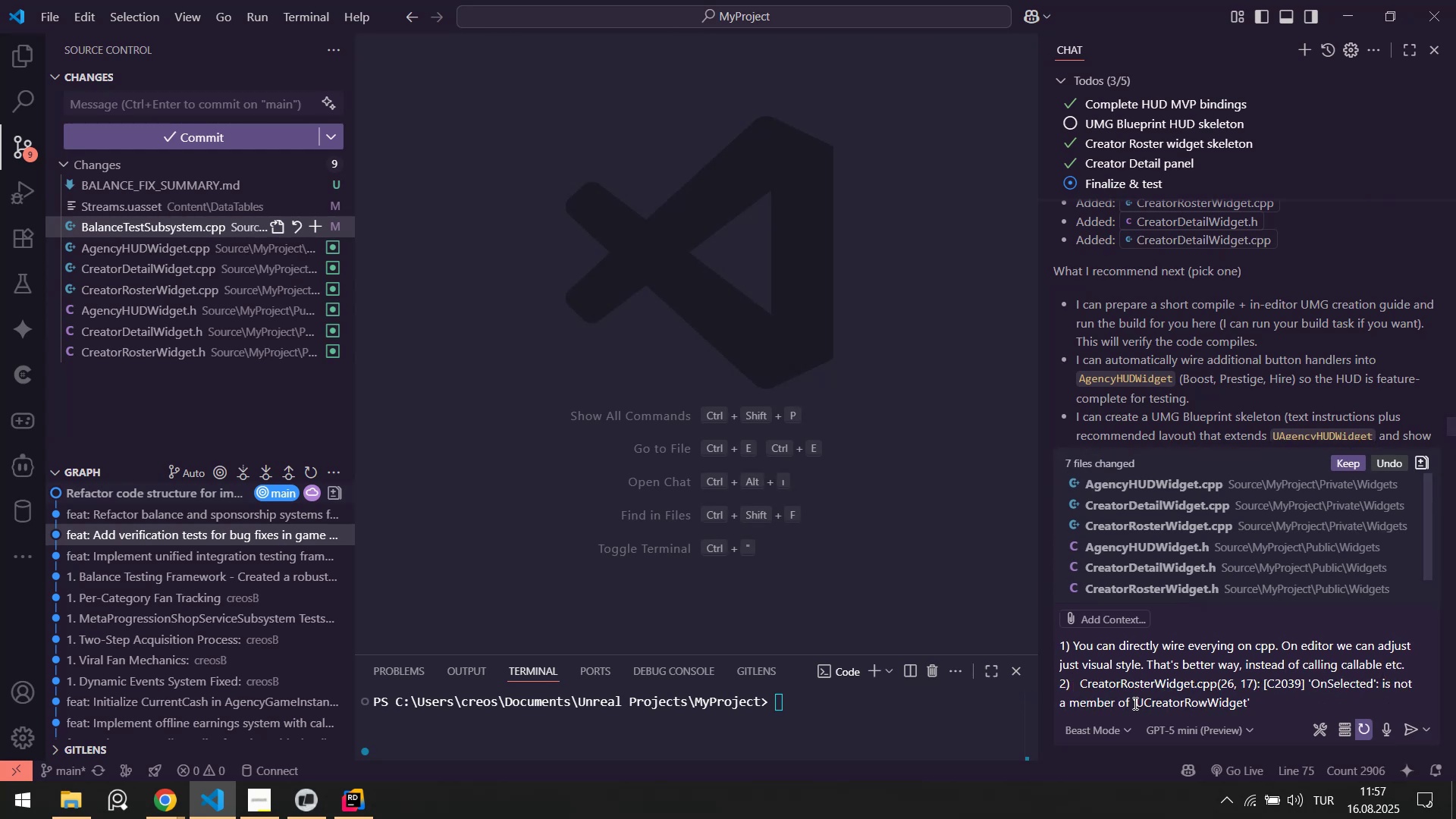 
key(Control+ControlLeft)
 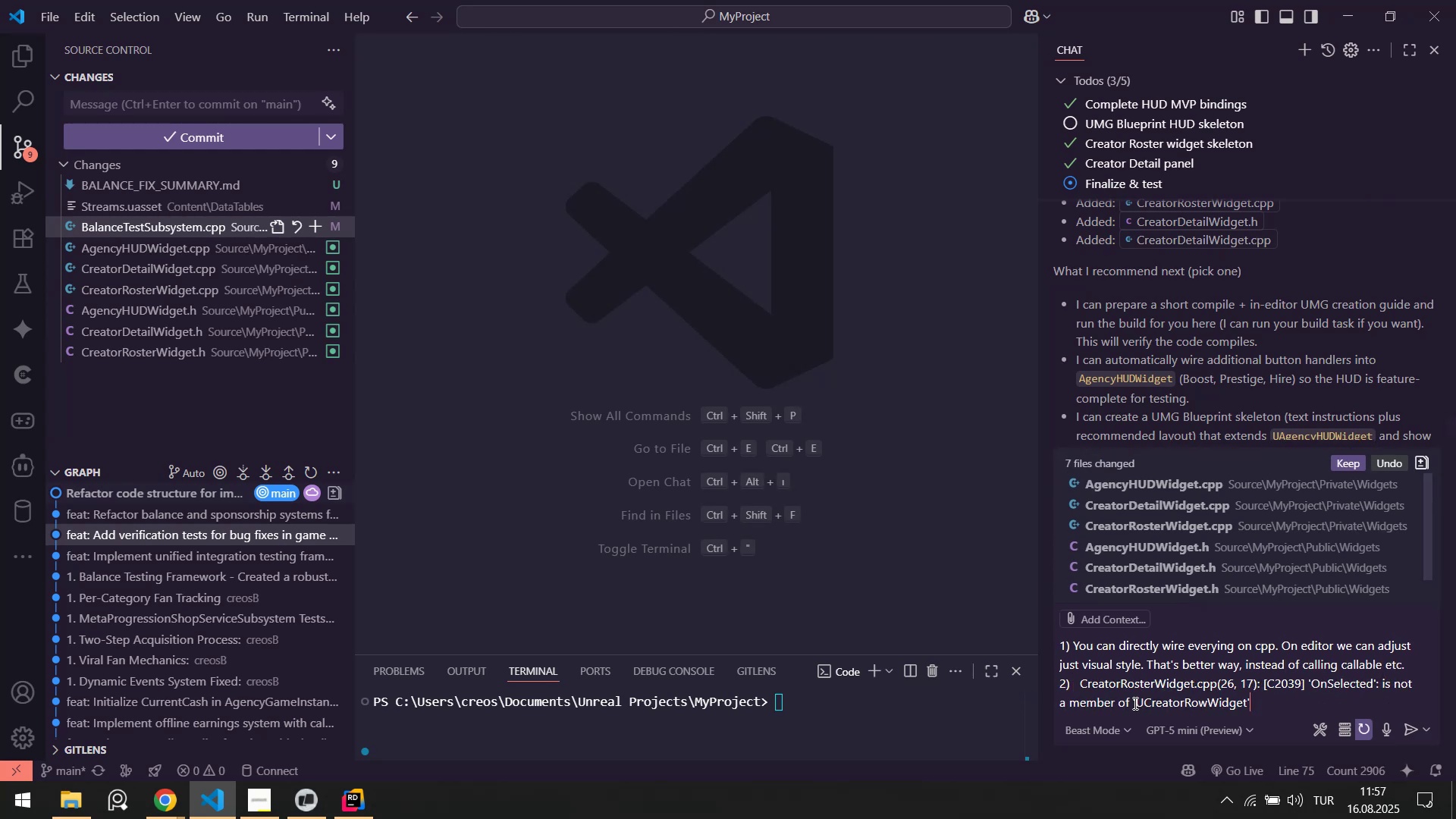 
key(Control+Z)
 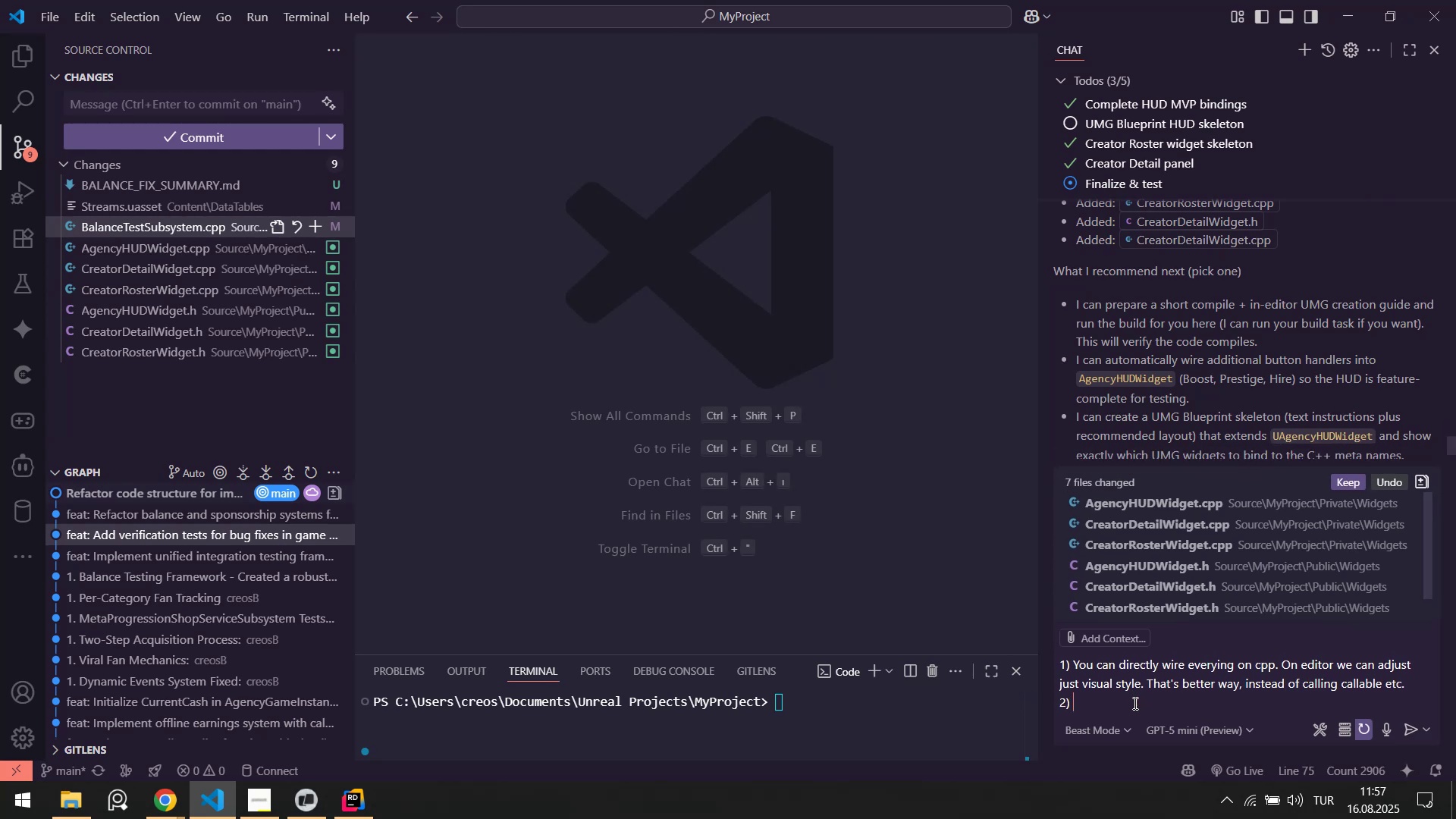 
type(We got error>)
 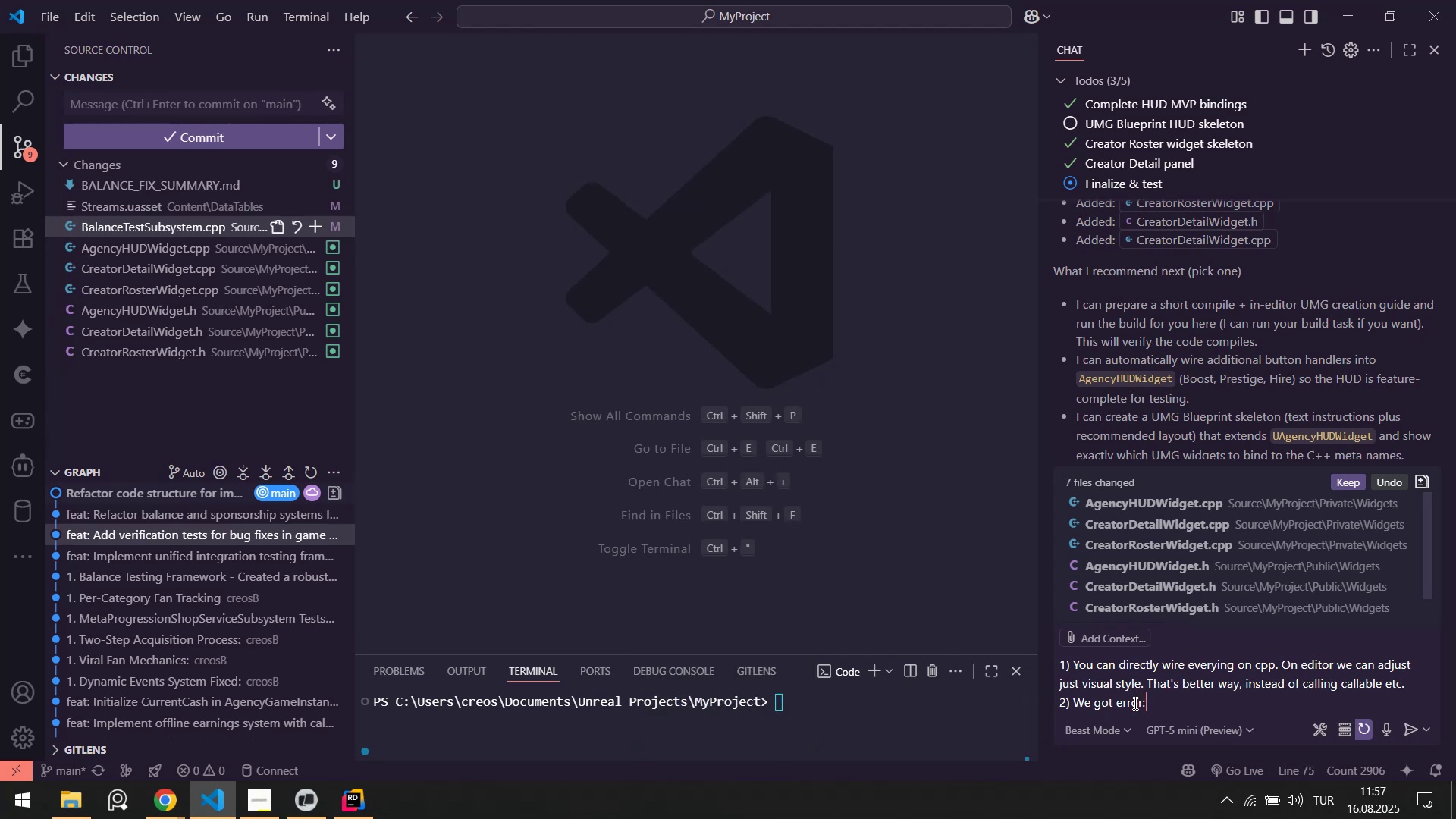 
key(Shift+Enter)
 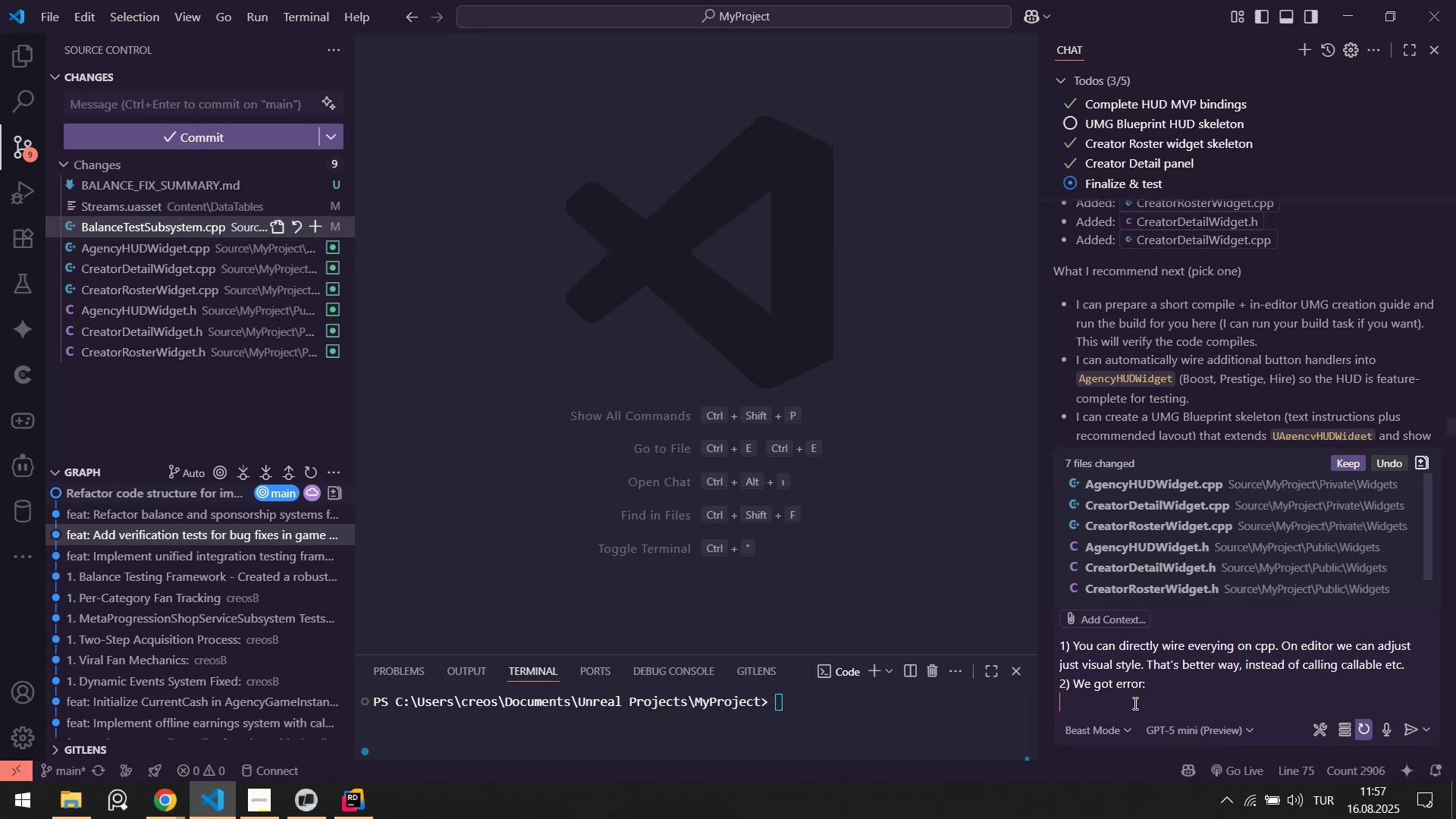 
key(Shift+Enter)
 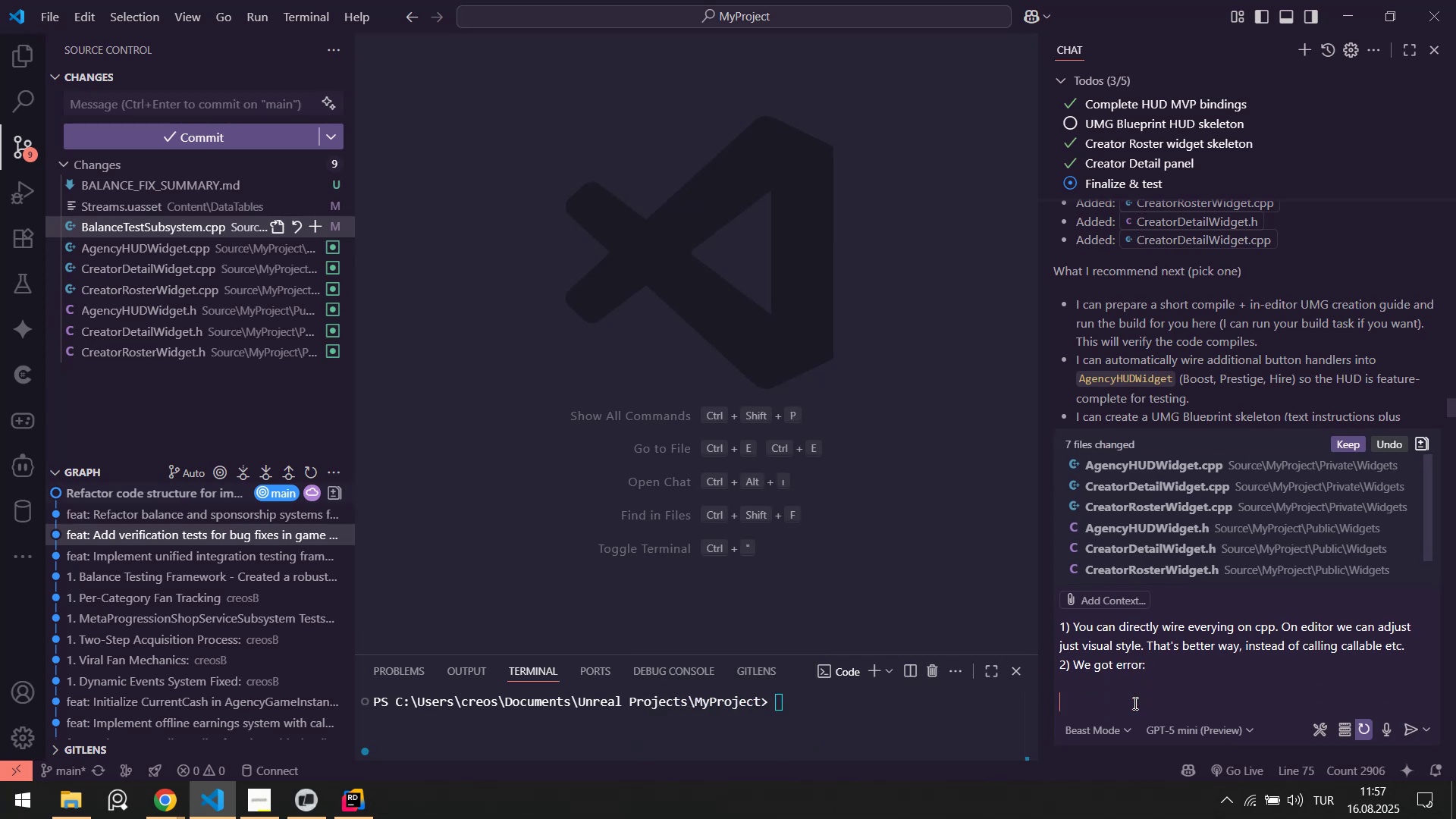 
key(Control+ControlLeft)
 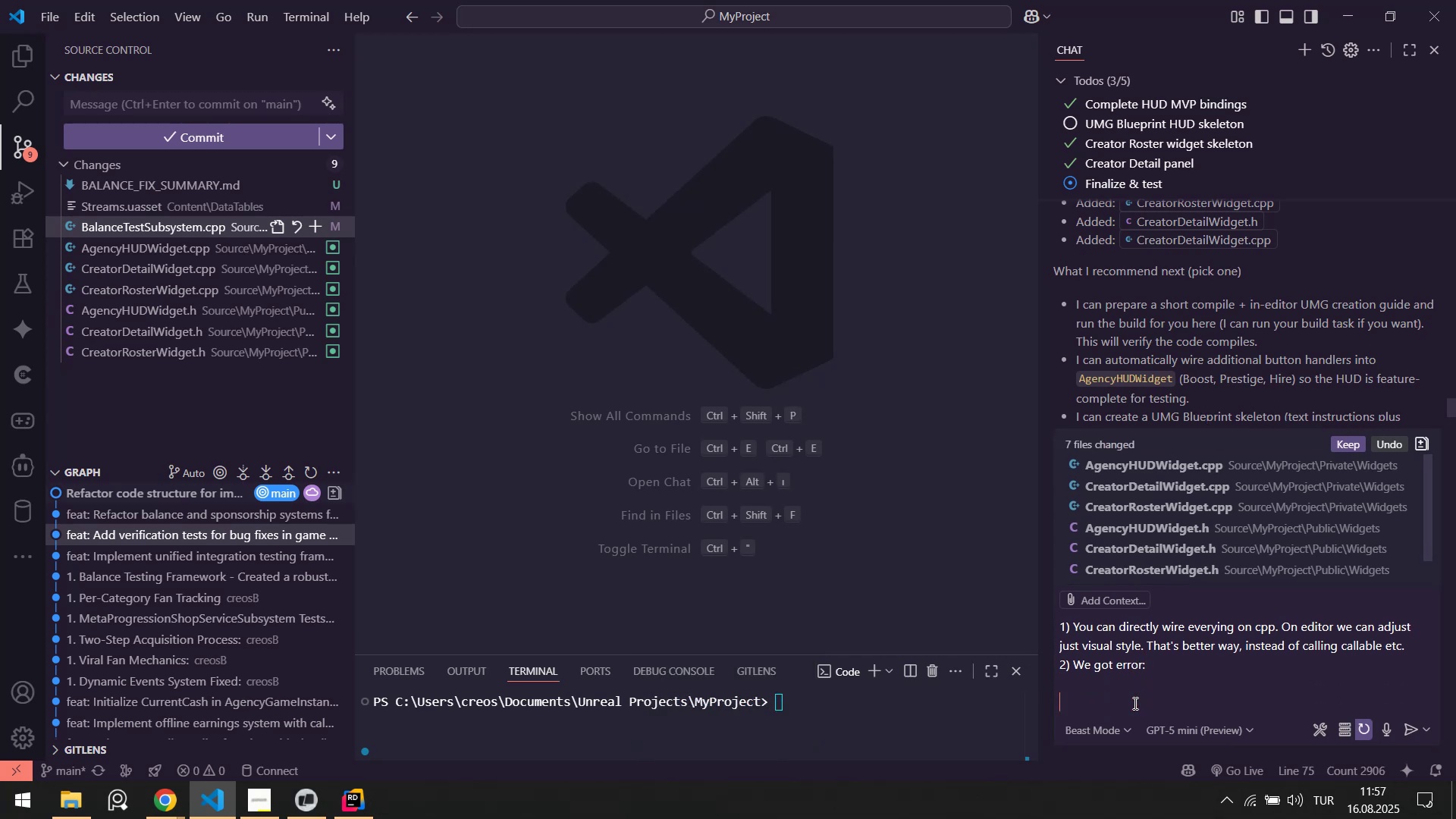 
key(Control+V)
 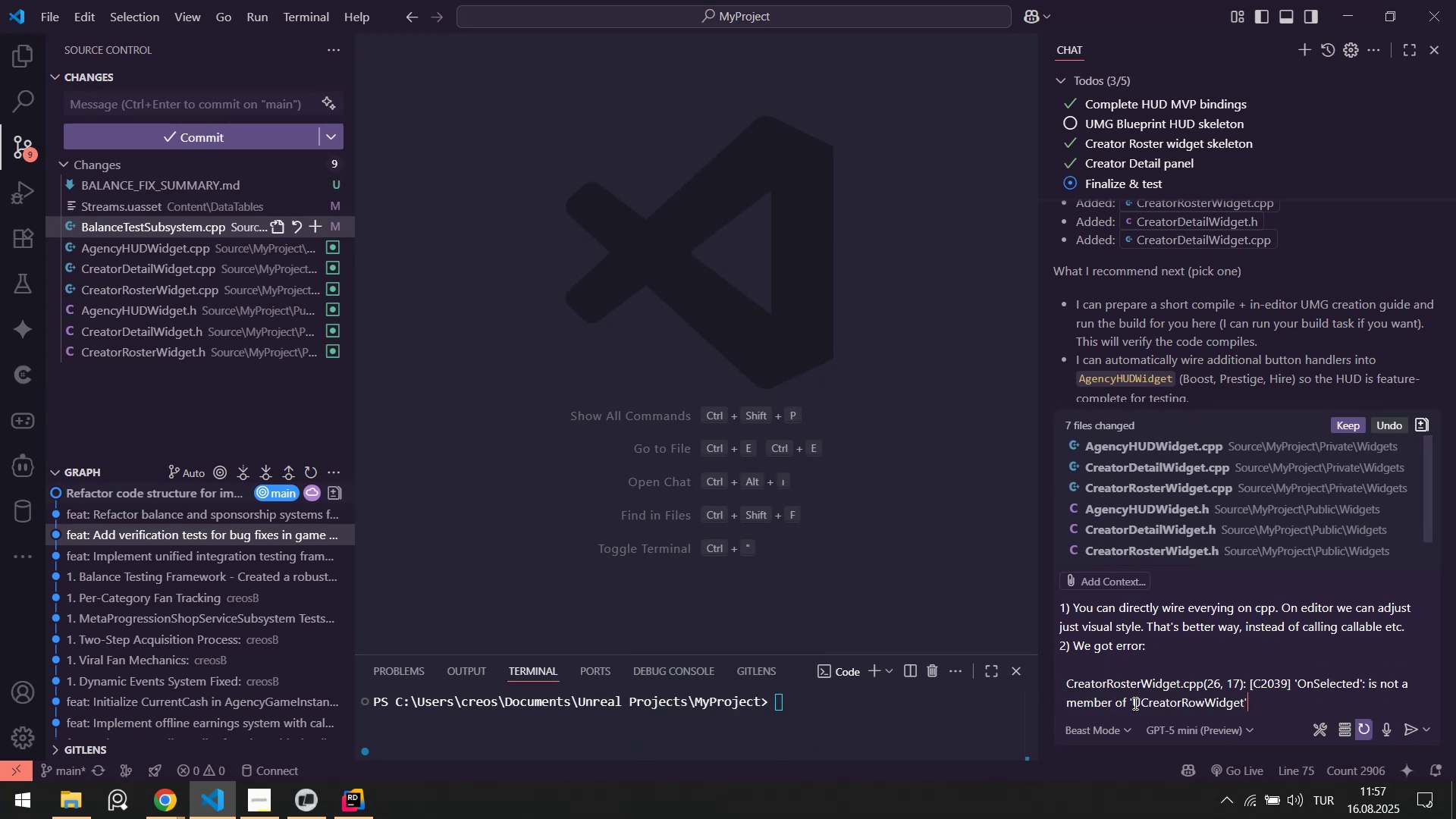 
key(Enter)
 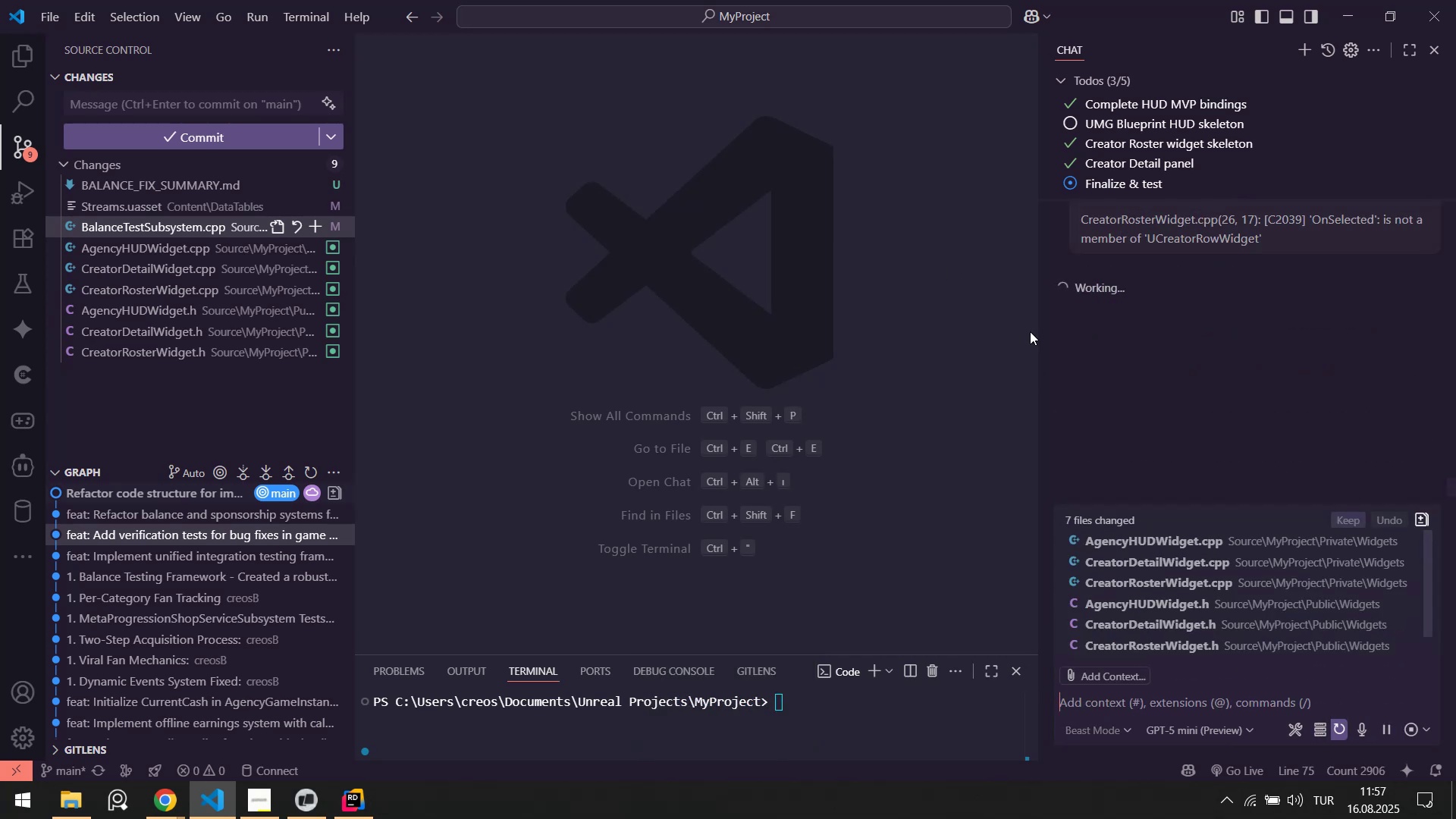 
scroll: coordinate [1112, 366], scroll_direction: up, amount: 2.0
 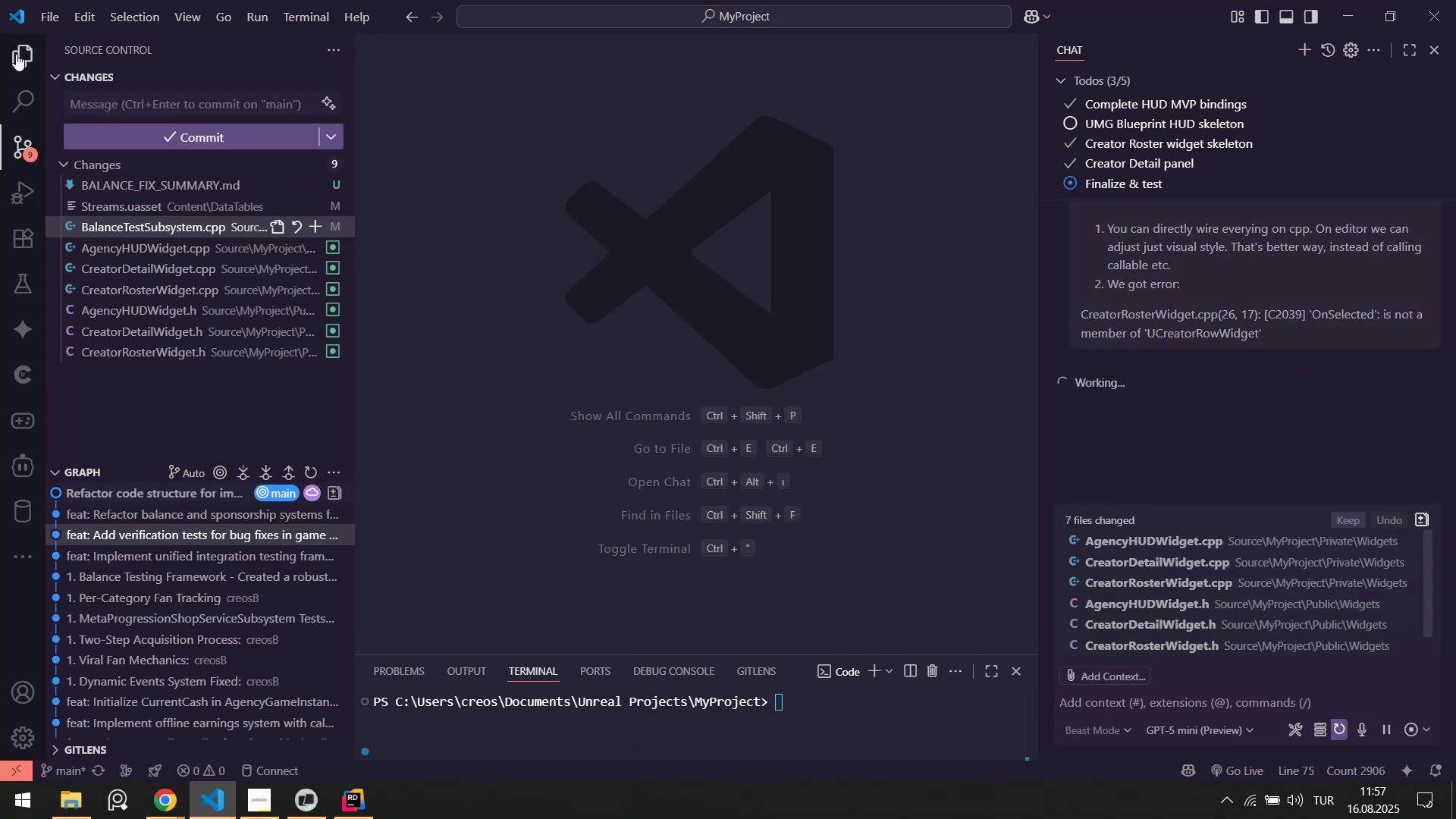 
left_click([362, 792])
 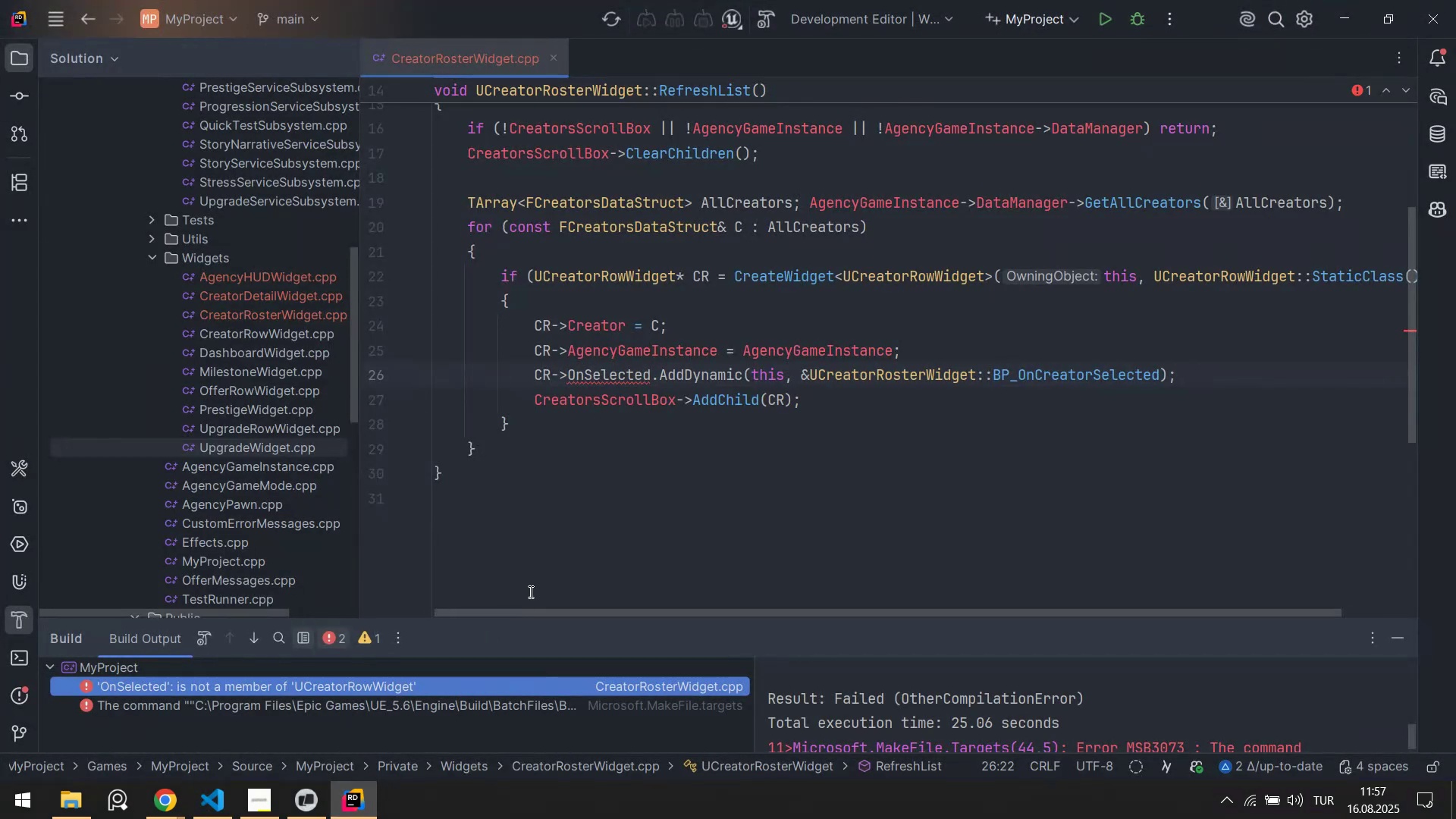 
left_click([577, 520])
 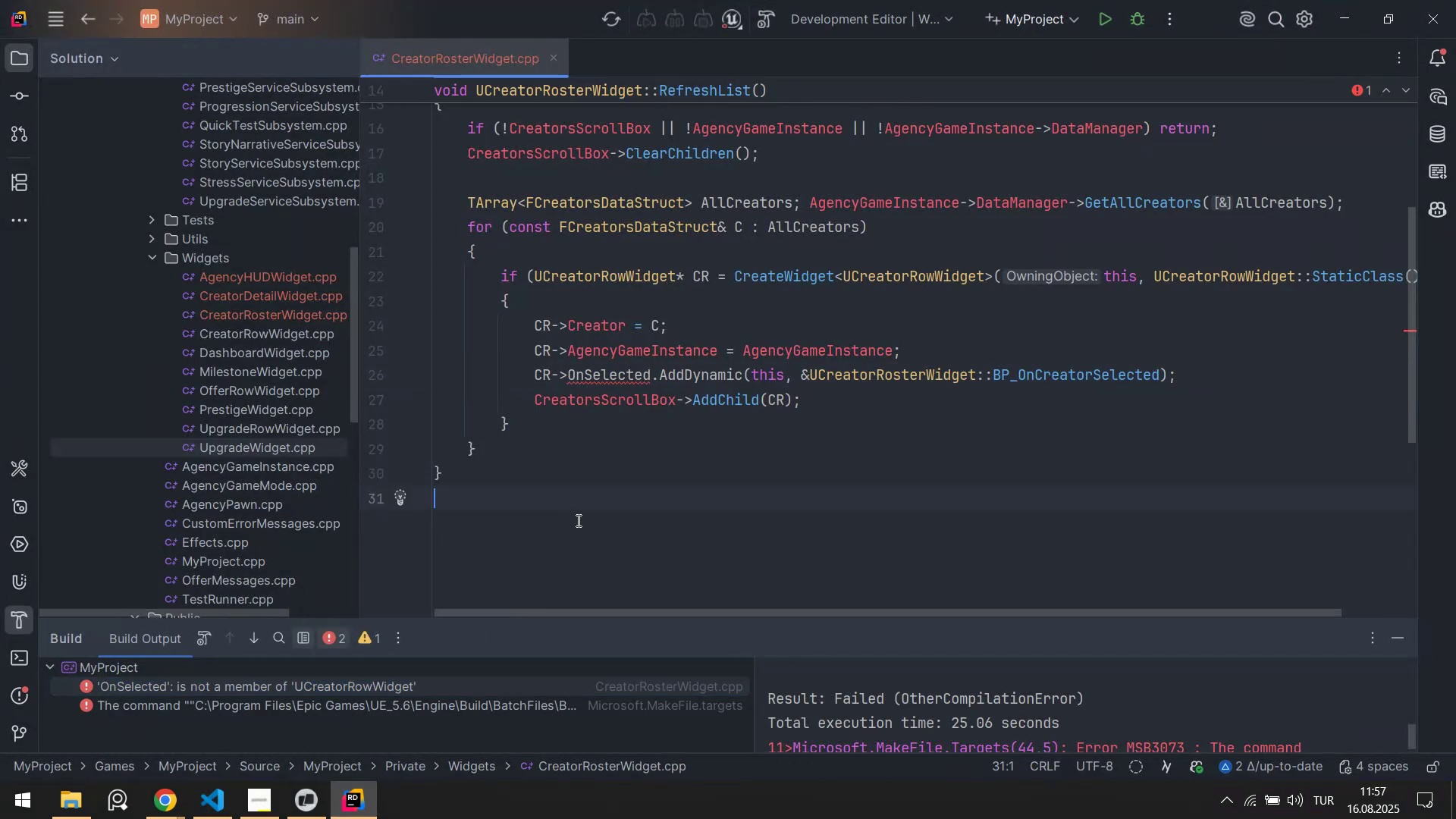 
key(Alt+AltLeft)
 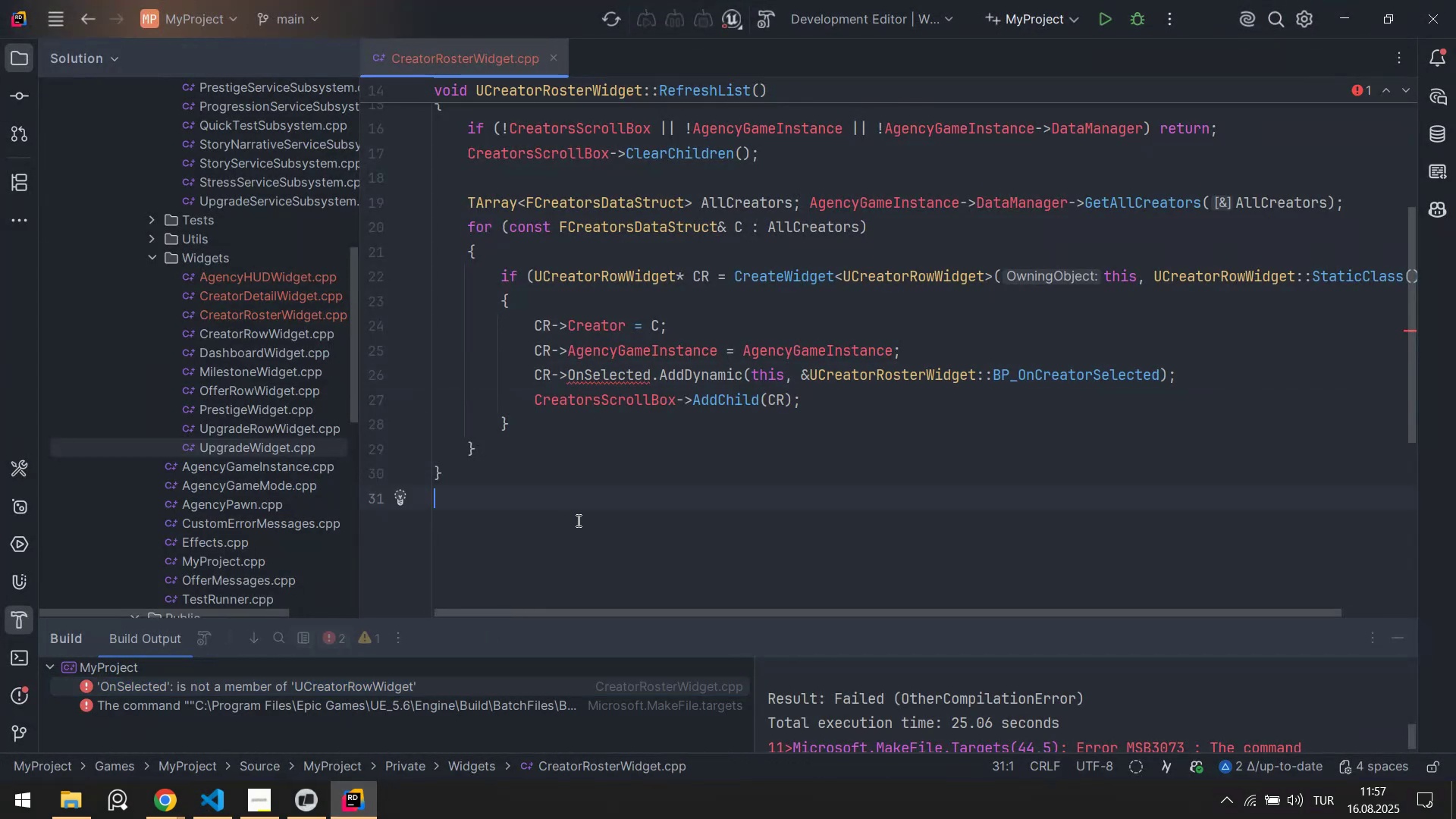 
key(Alt+Tab)
 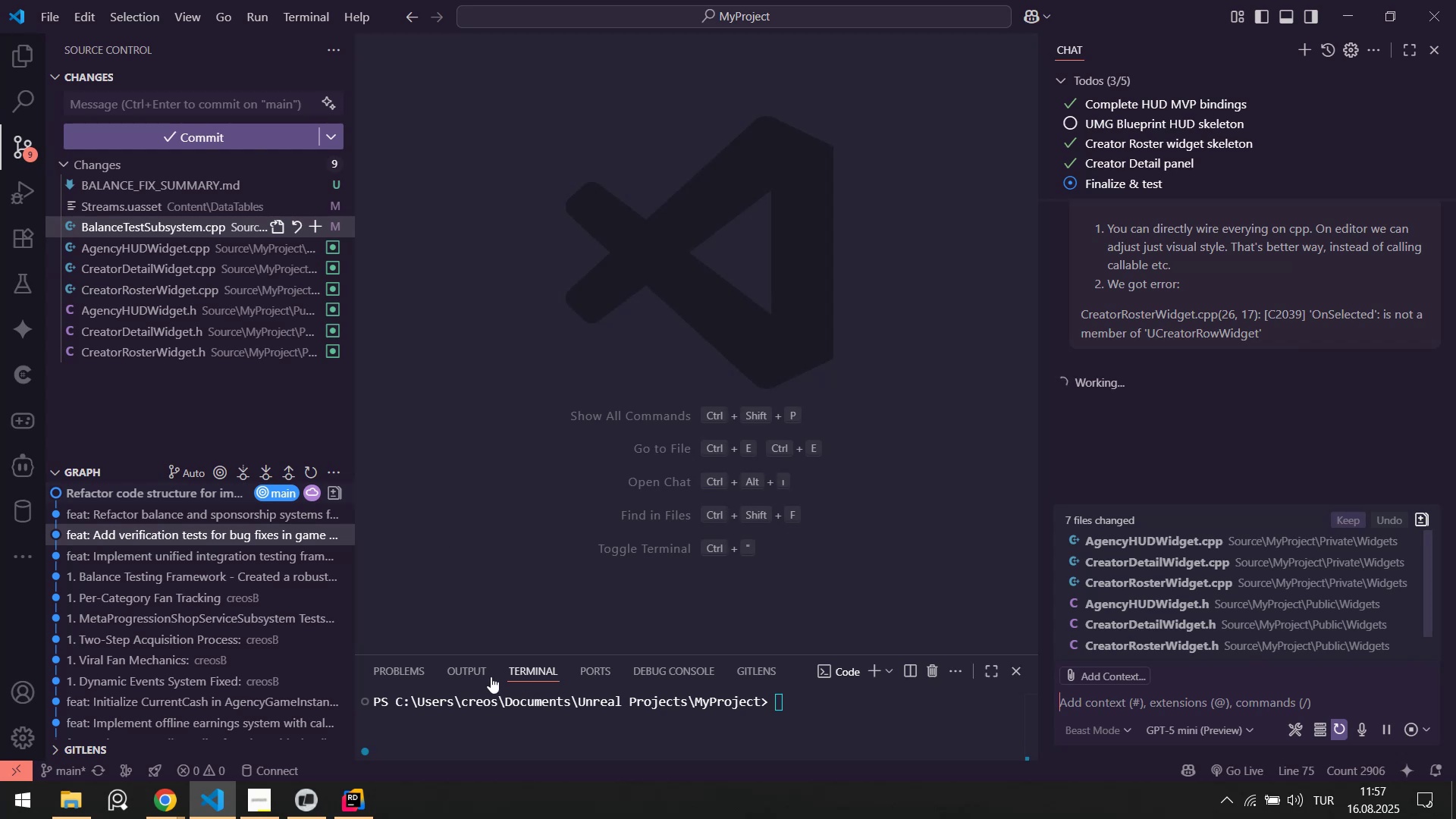 
scroll: coordinate [209, 549], scroll_direction: up, amount: 2.0
 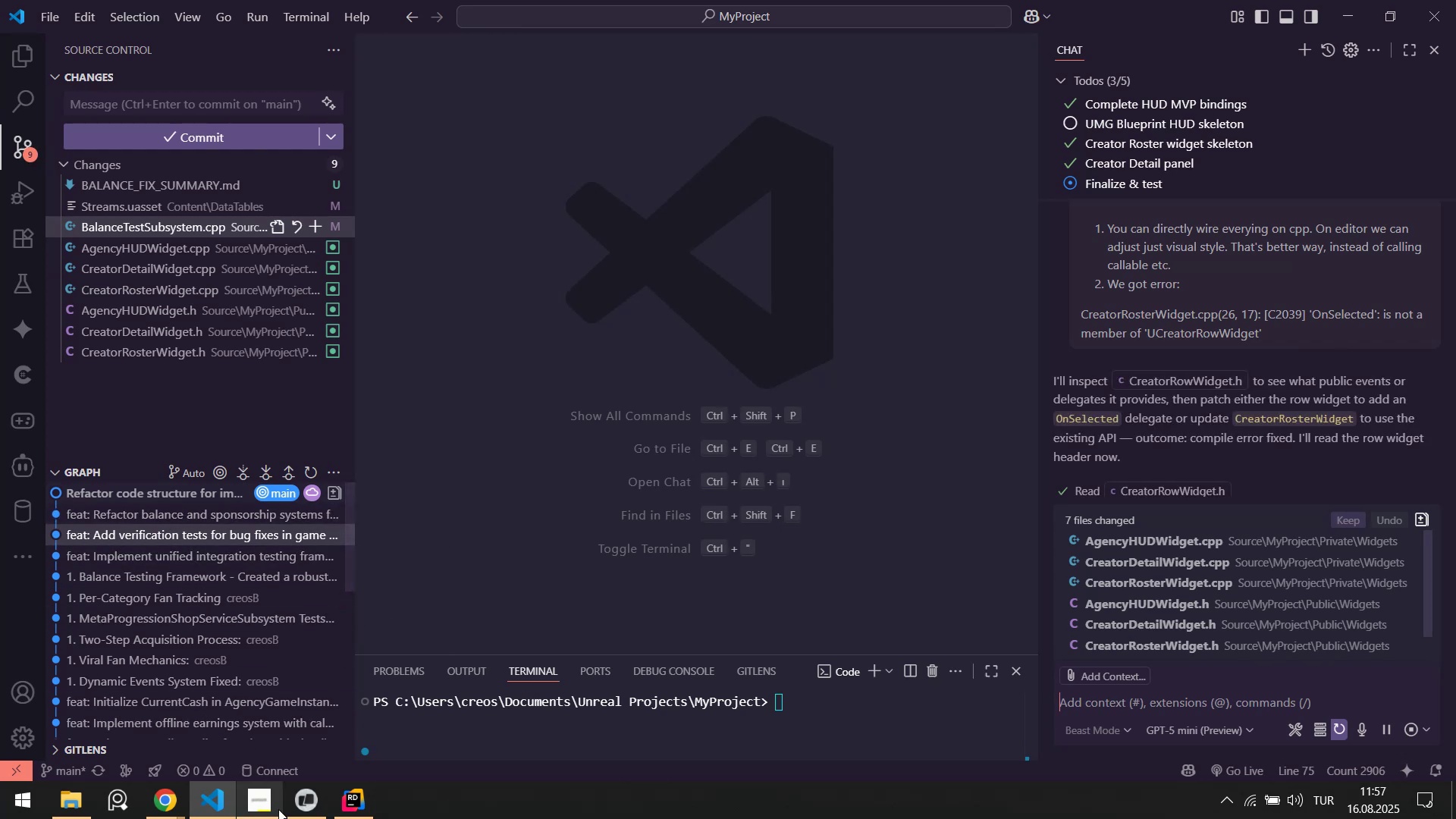 
left_click([303, 806])
 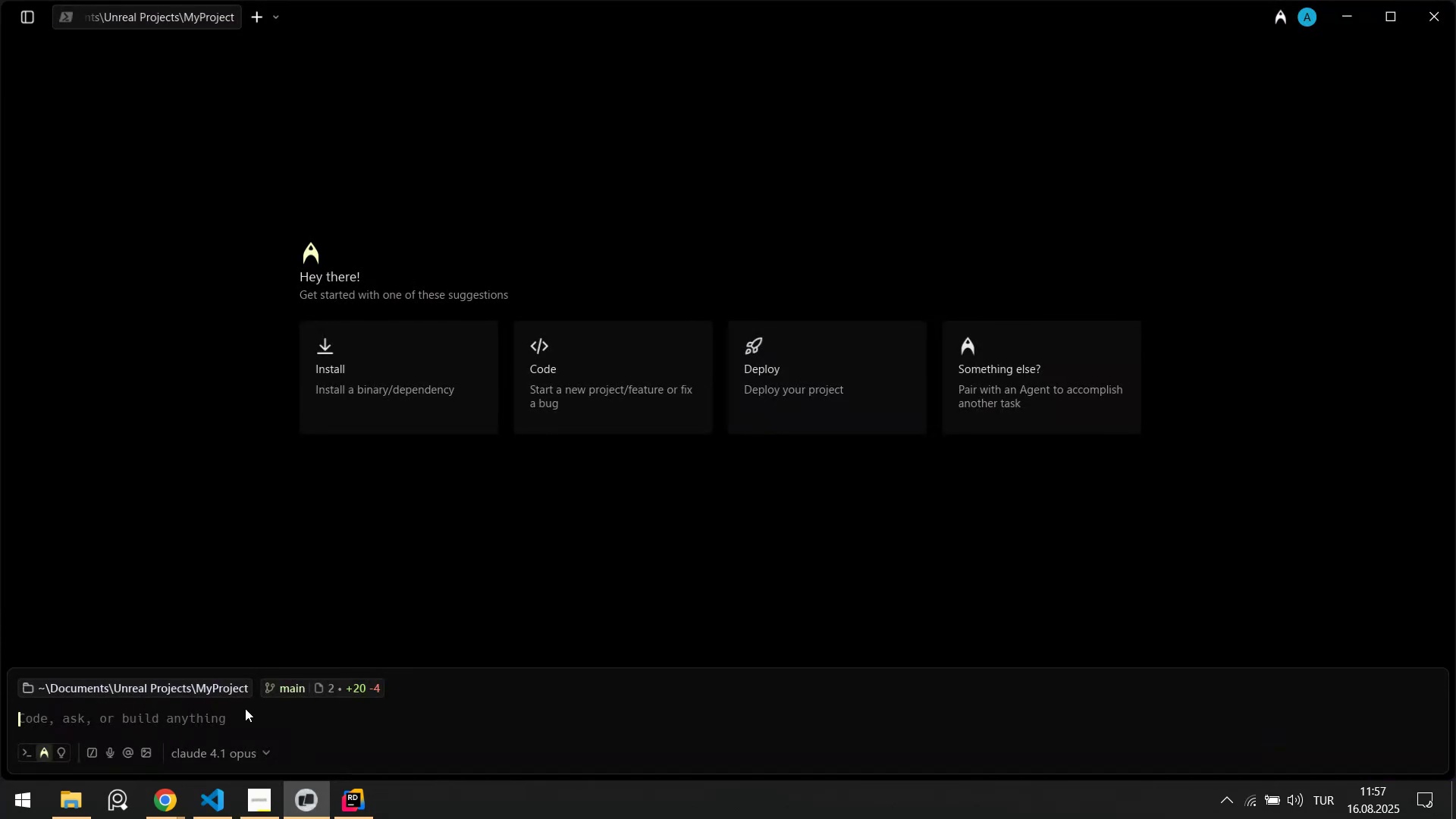 
wait(8.21)
 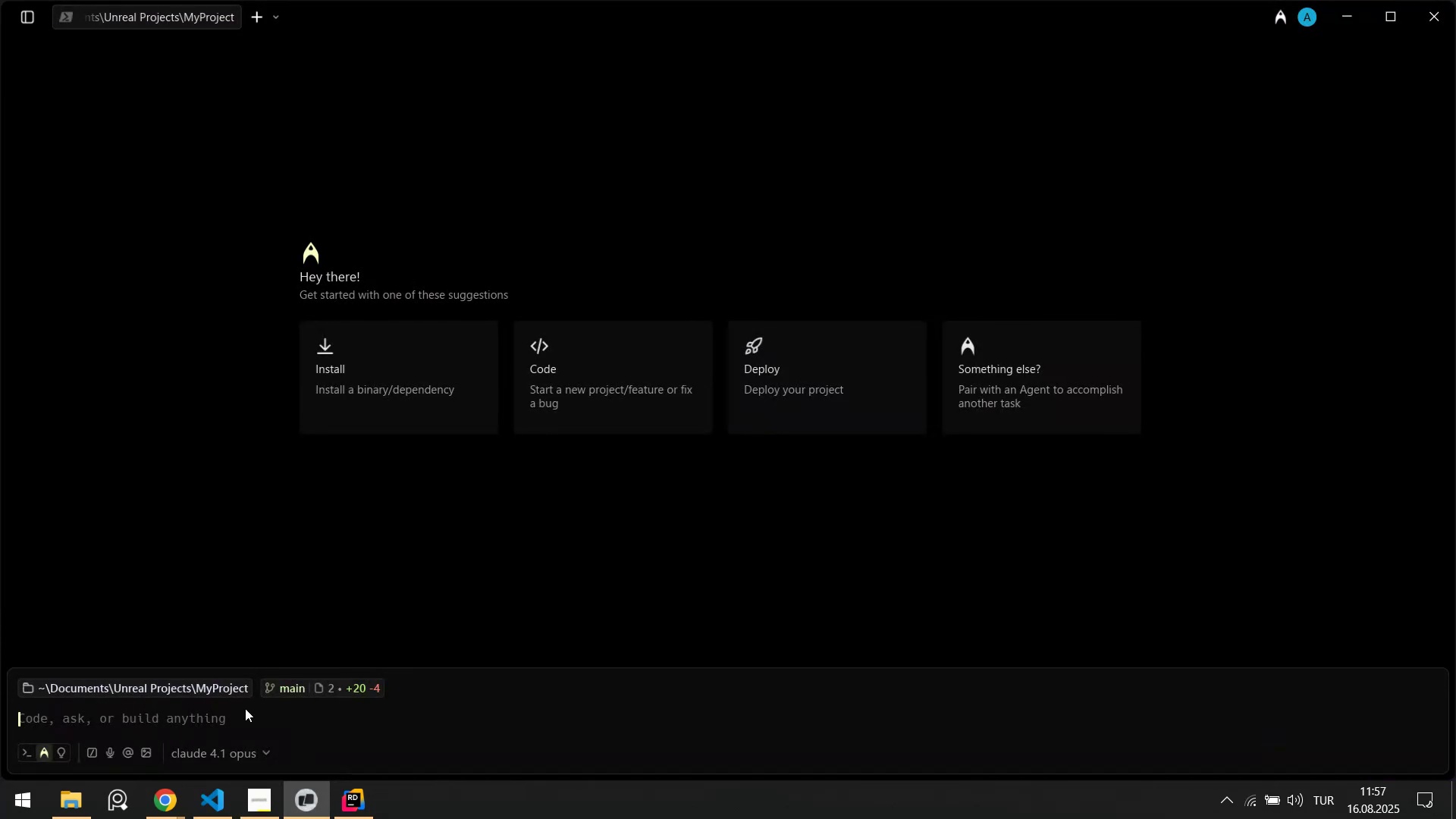 
type(You@re 25+ years exper'enced game developer. system des'gner. We@re develop'ng a Influencer Agency IDLE game on Unreal Eng'ne. On our pre'ous converstat'on you updated docs. Wh'ch you can f'nd under `)
key(Backspace)
type(the `project-docs)
 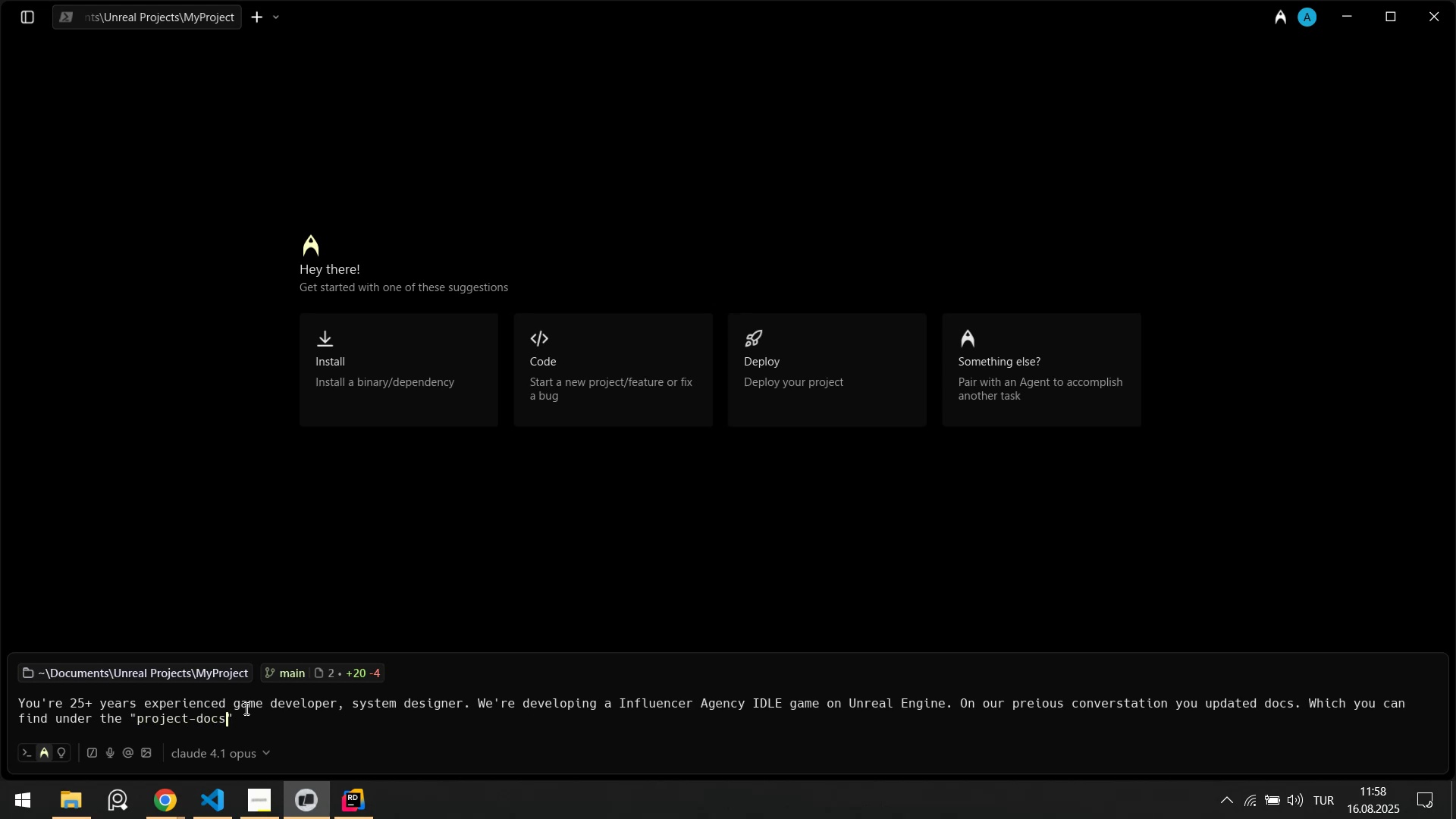 
key(ArrowRight)
 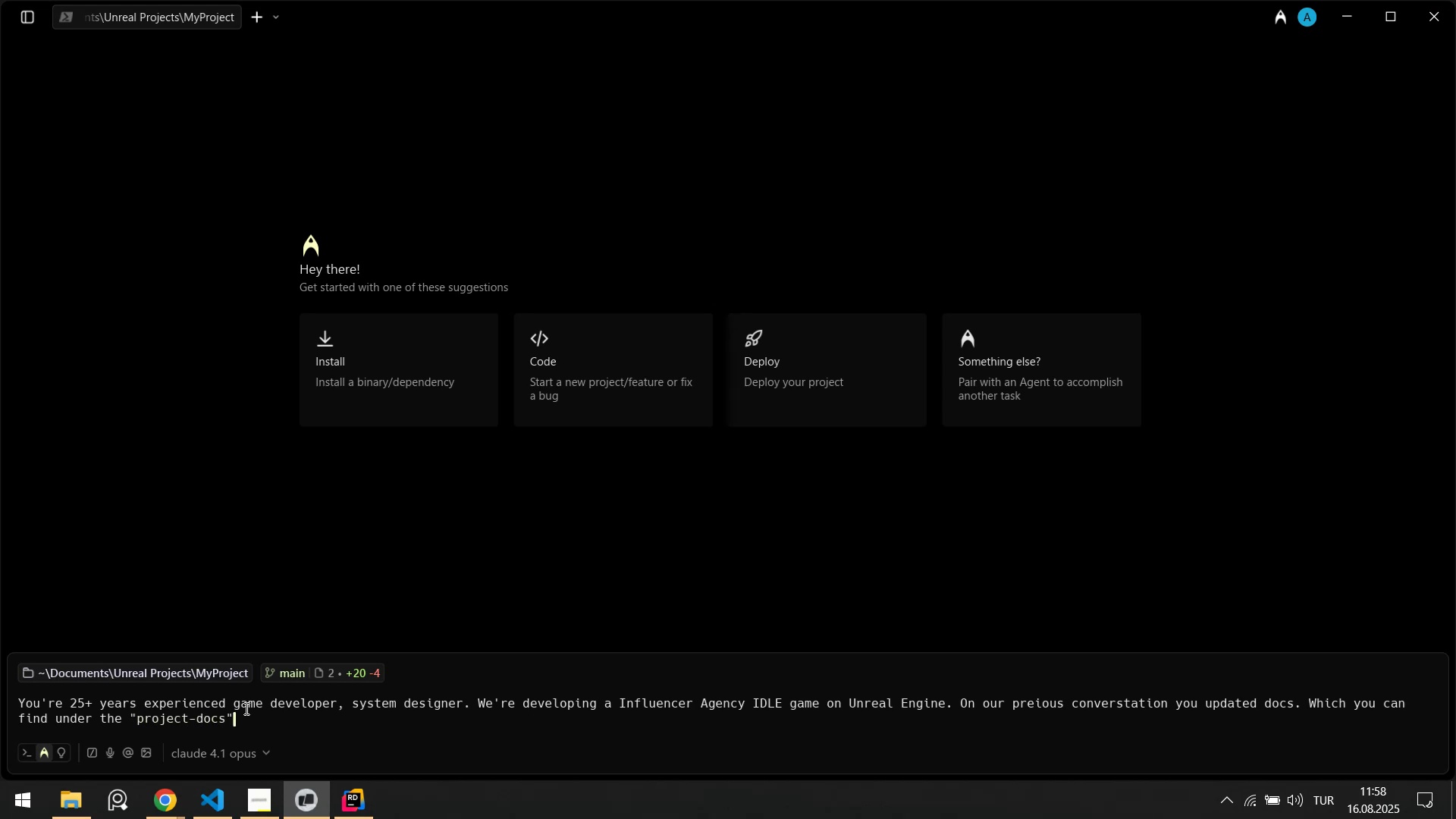 
type( folder as a markdown f'le.)
 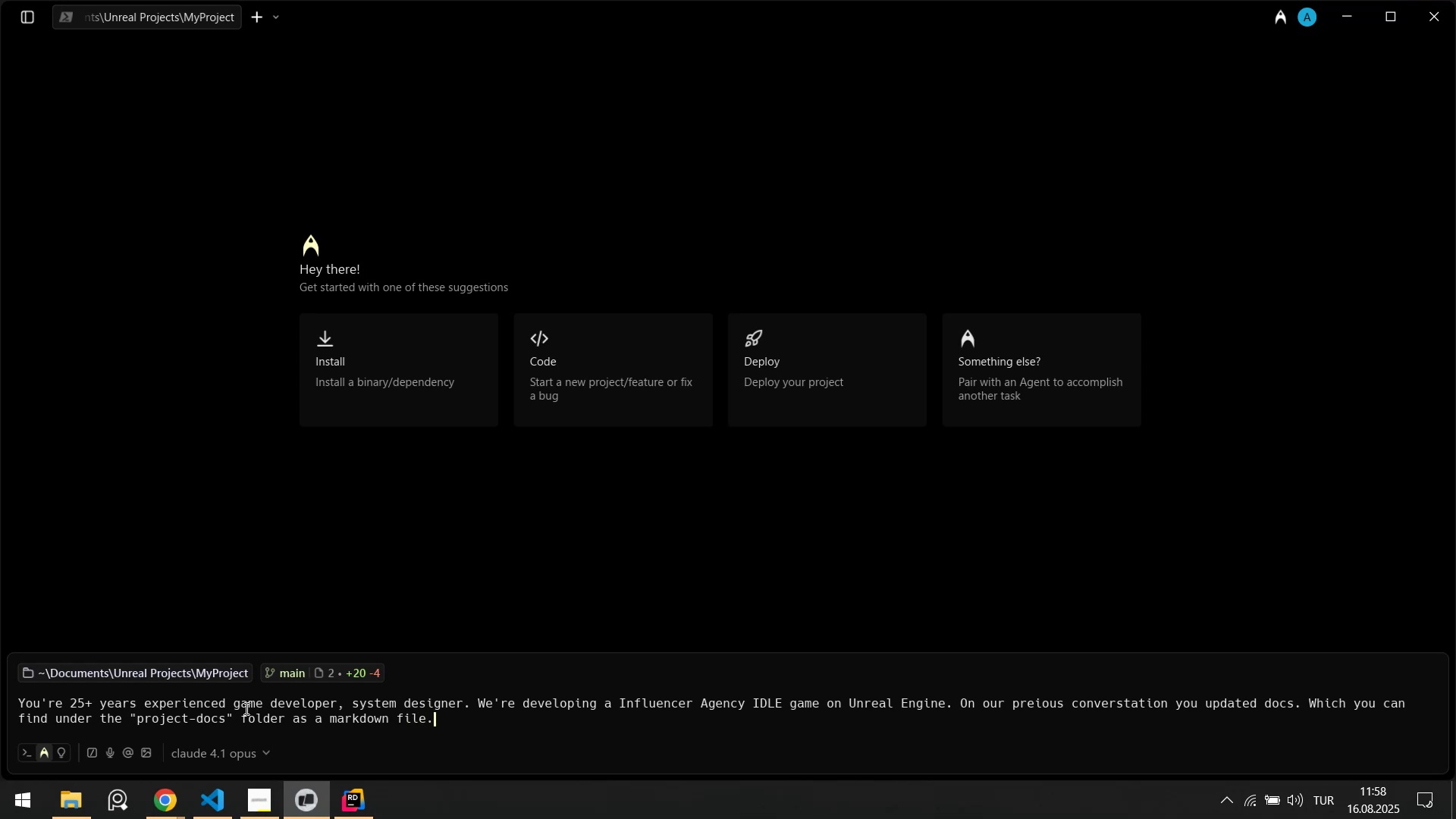 
key(Shift+Enter)
 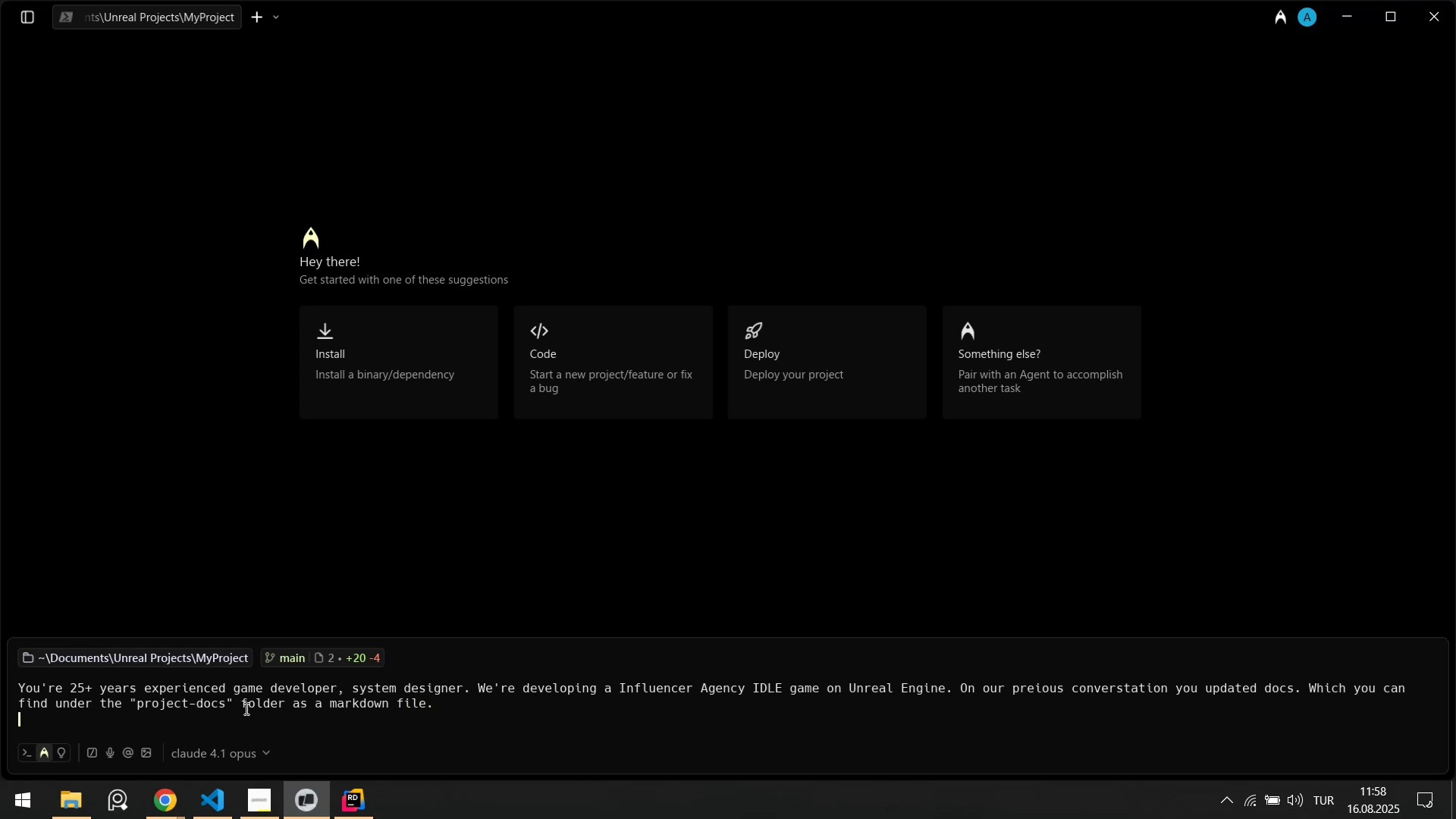 
key(Shift+Enter)
 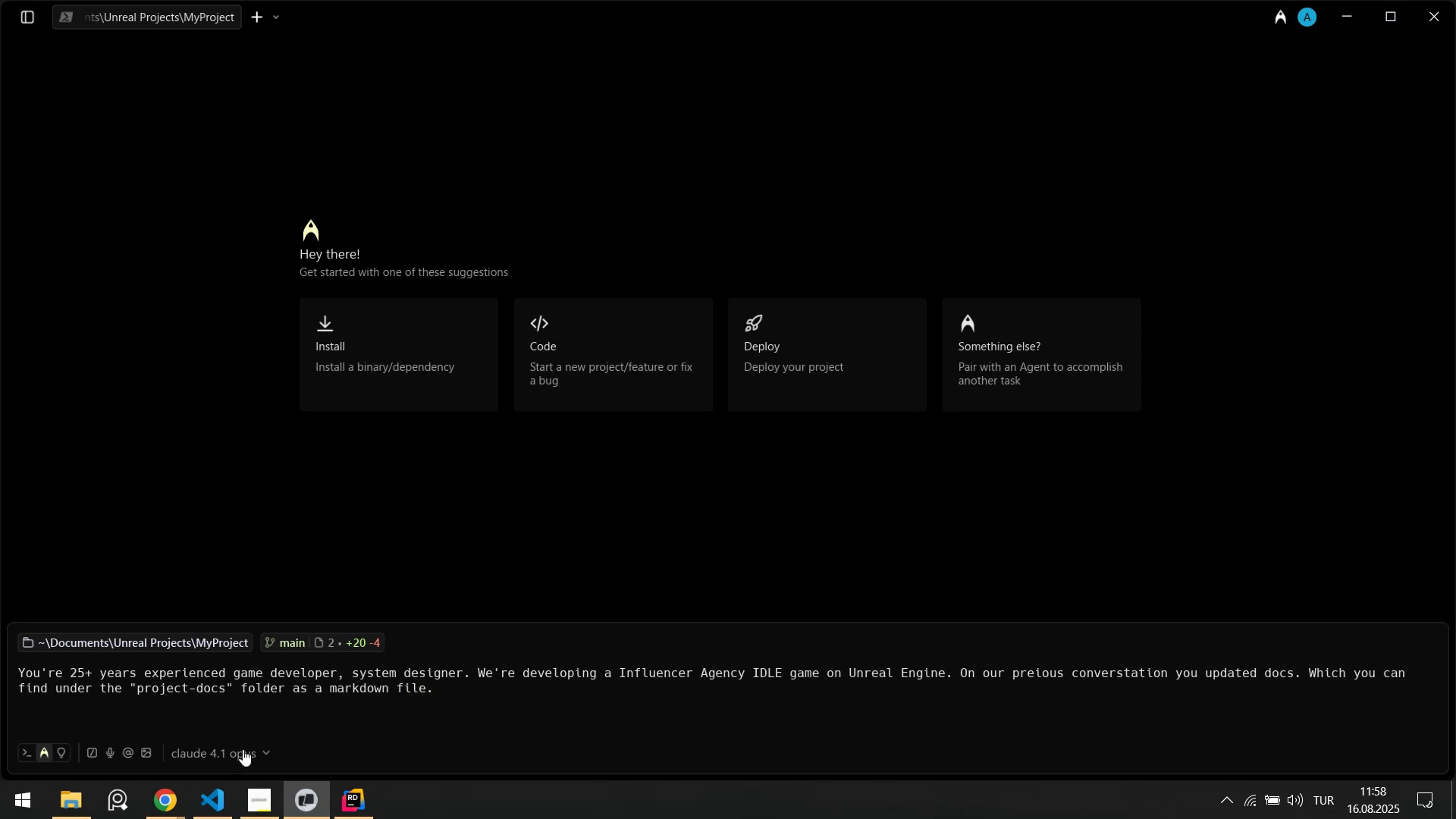 
left_click_drag(start_coordinate=[209, 803], to_coordinate=[215, 802])
 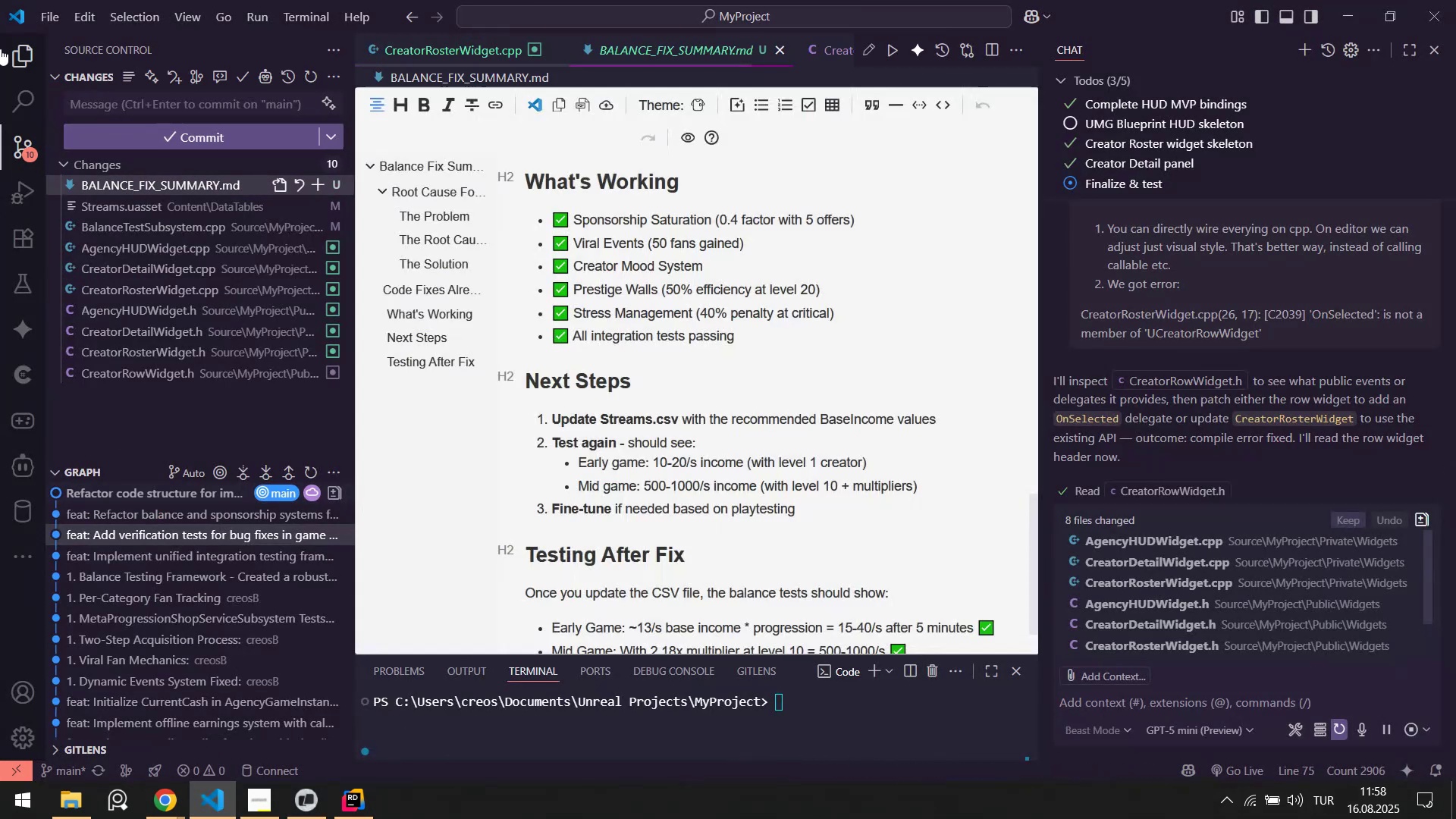 
scroll: coordinate [171, 355], scroll_direction: down, amount: 9.0
 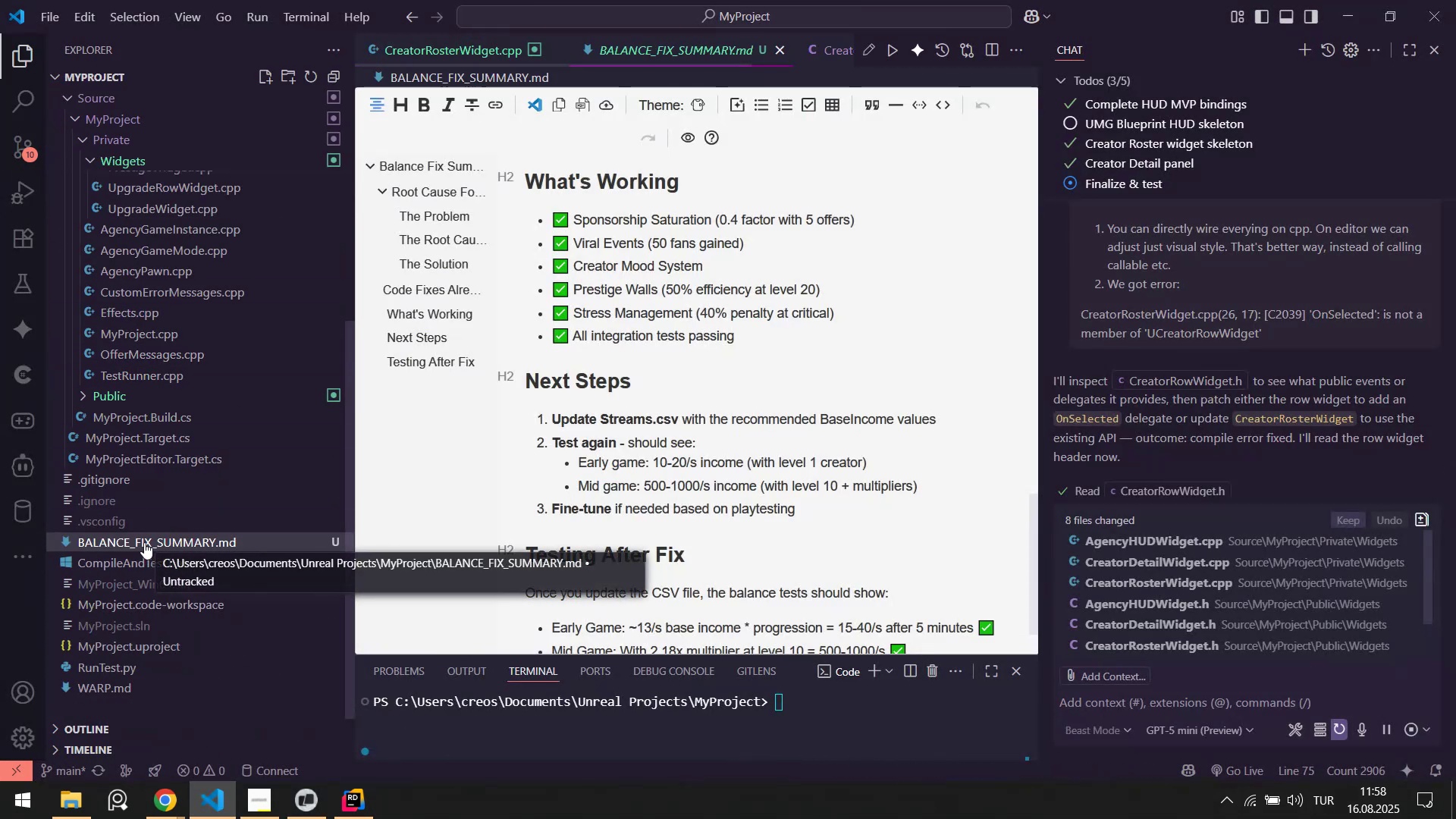 
left_click_drag(start_coordinate=[144, 542], to_coordinate=[96, 540])
 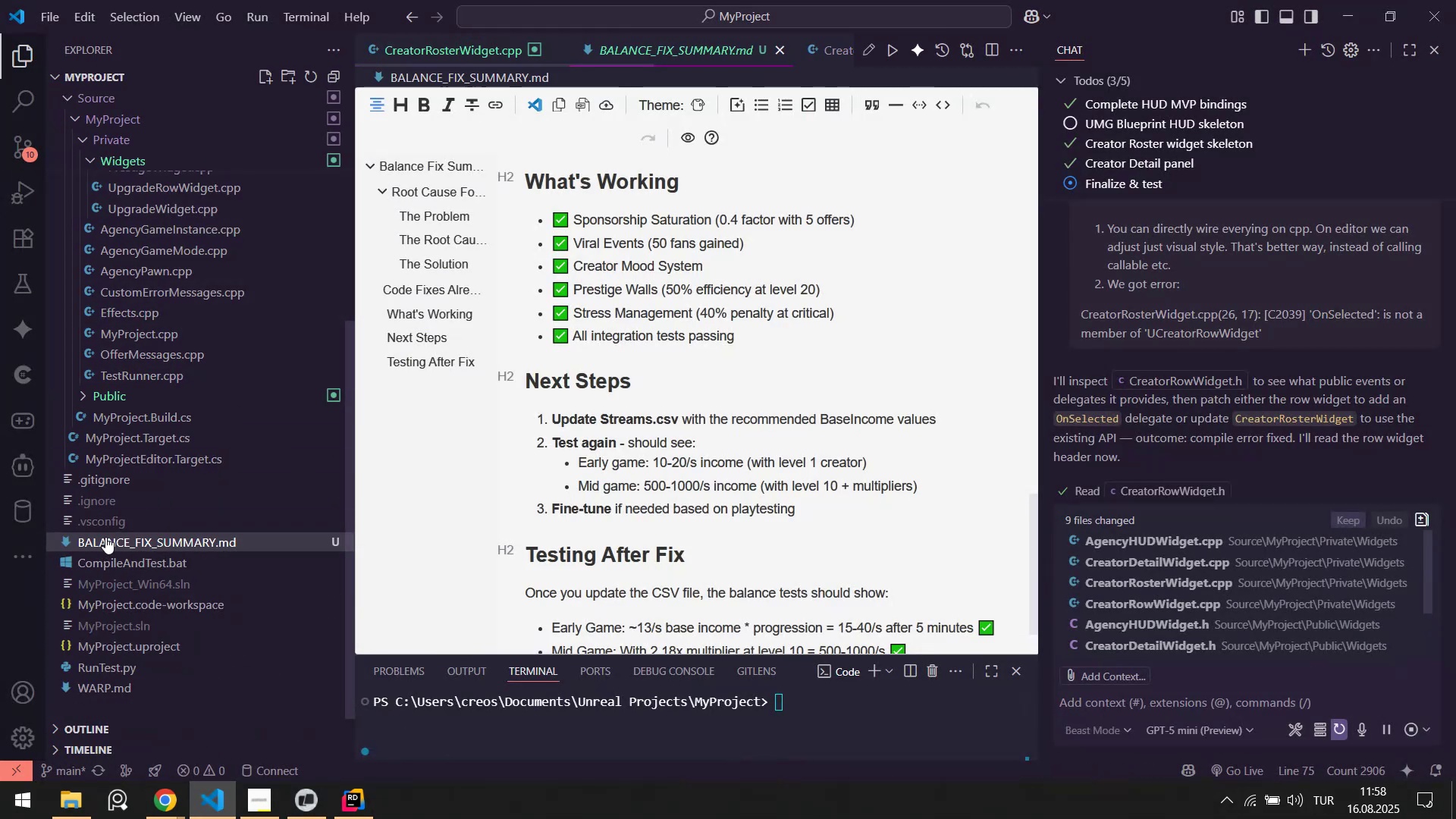 
scroll: coordinate [160, 197], scroll_direction: up, amount: 4.0
 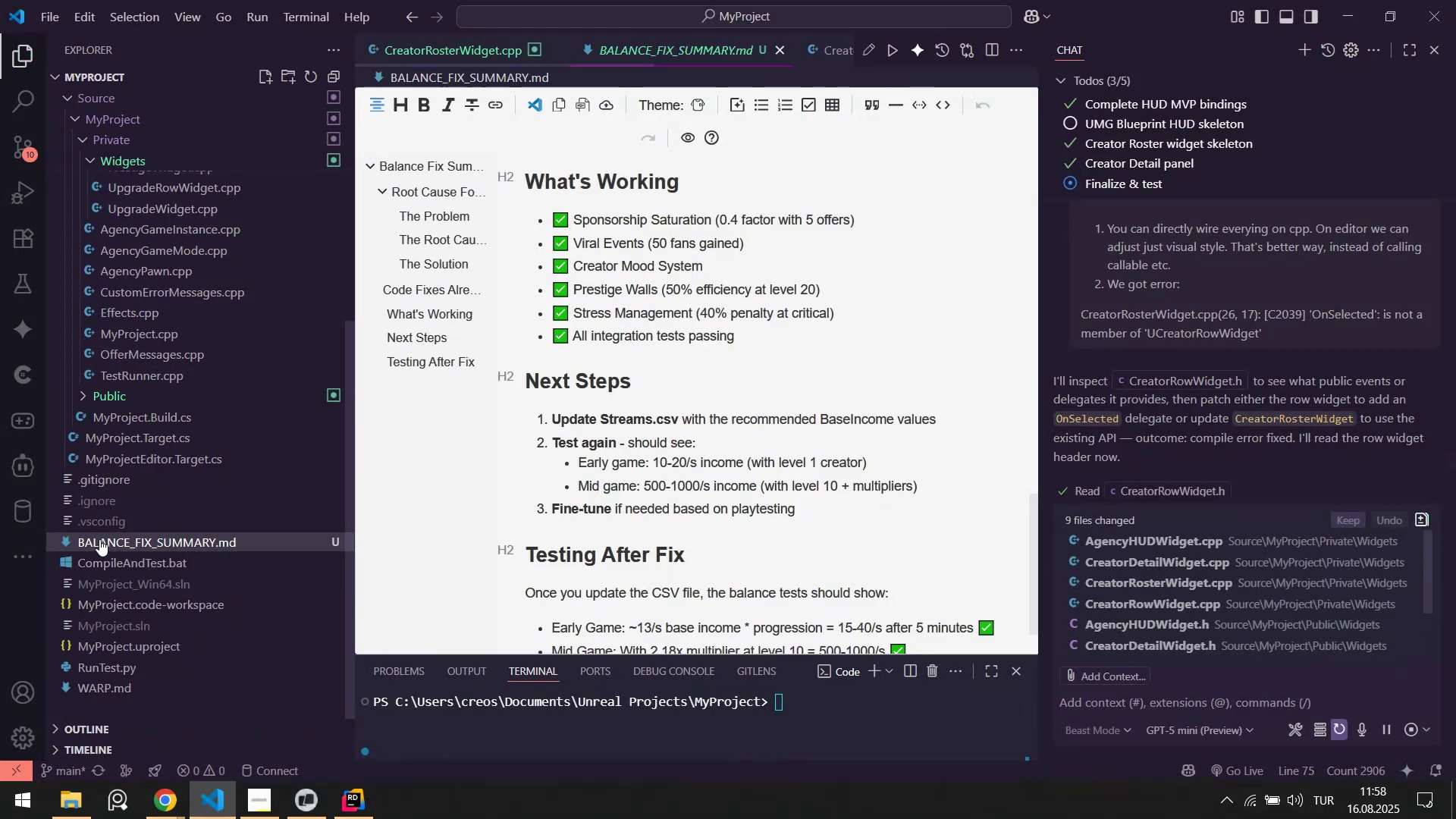 
right_click([105, 537])
 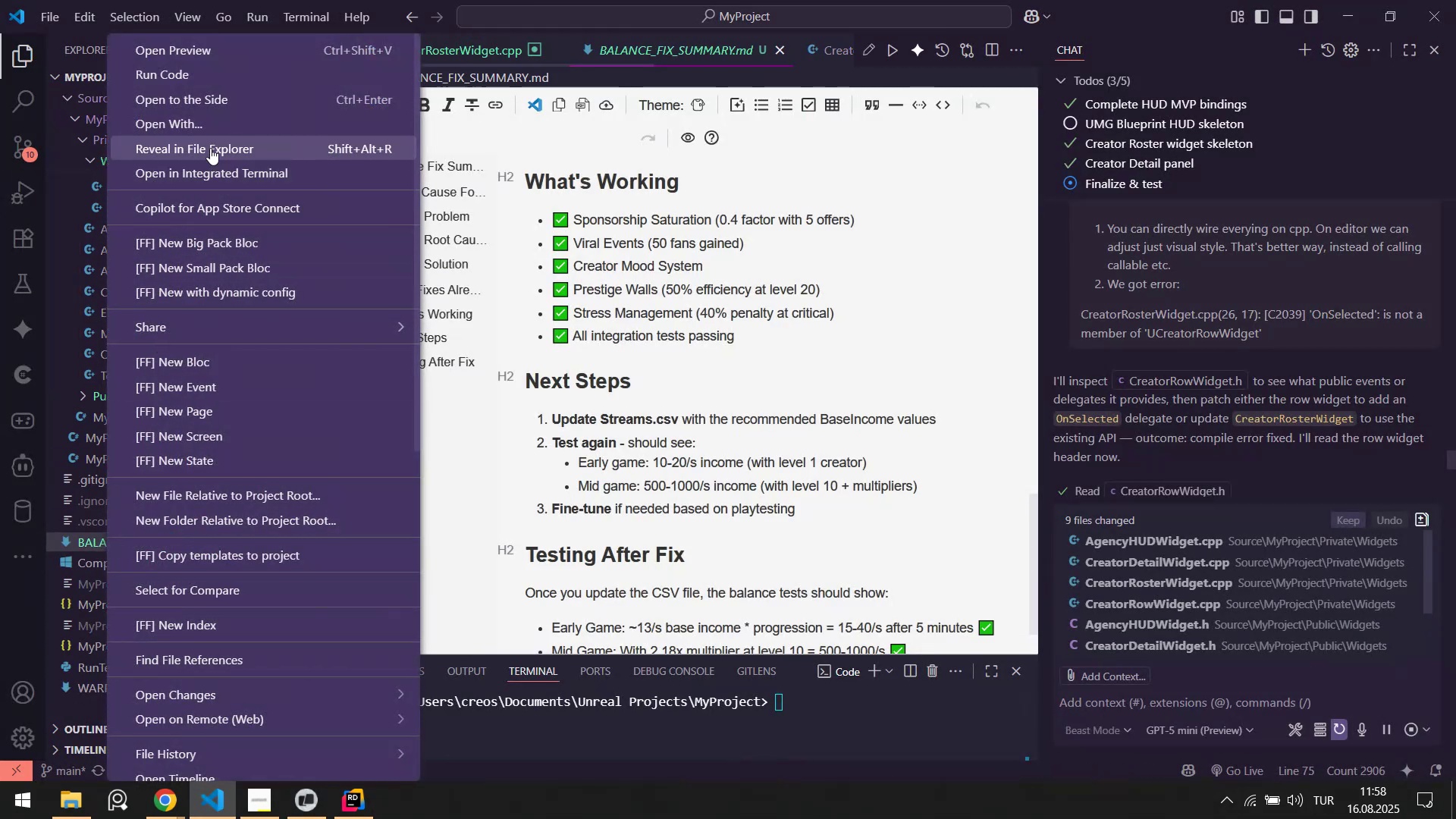 
left_click([210, 145])
 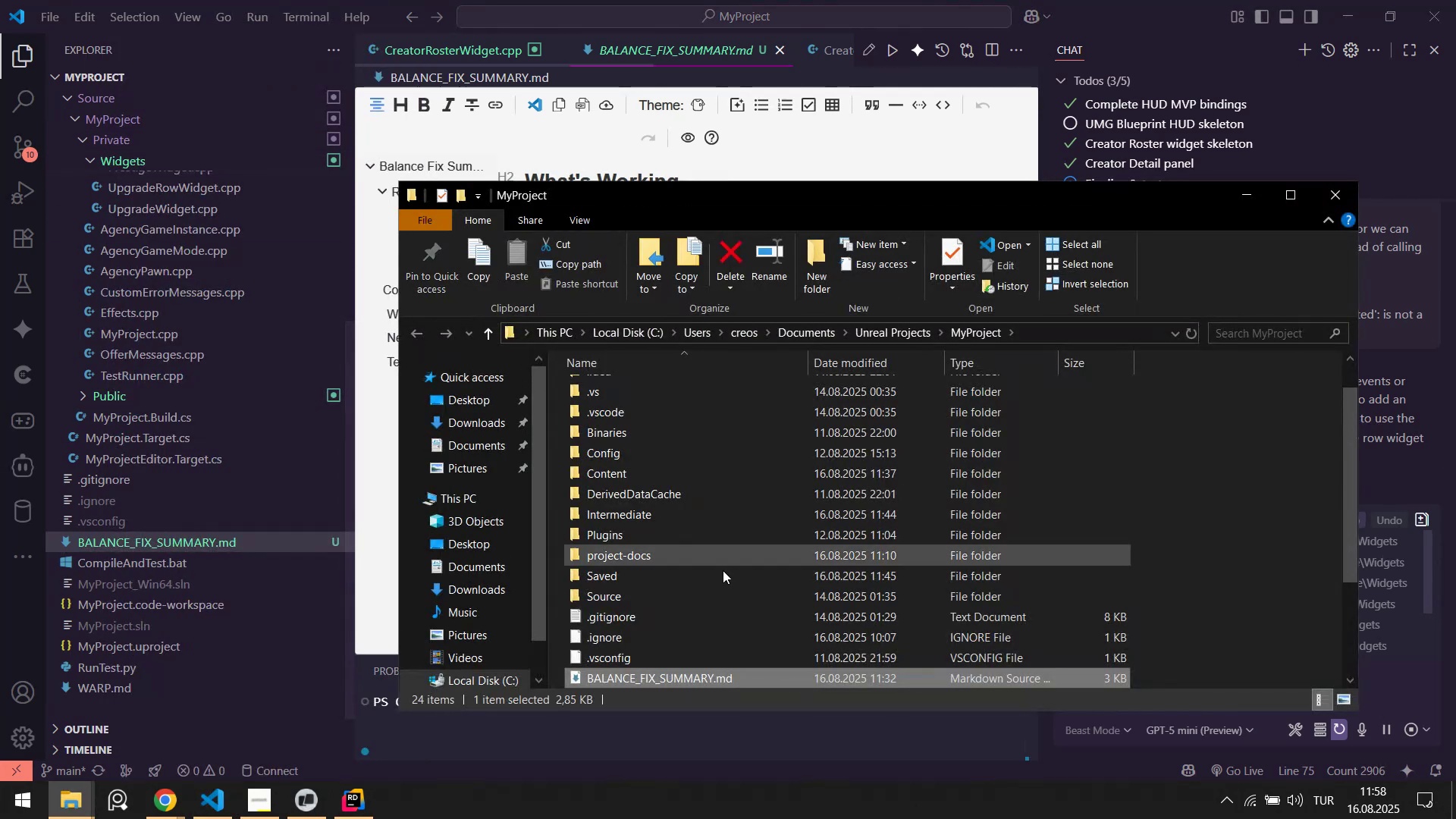 
key(Control+ControlLeft)
 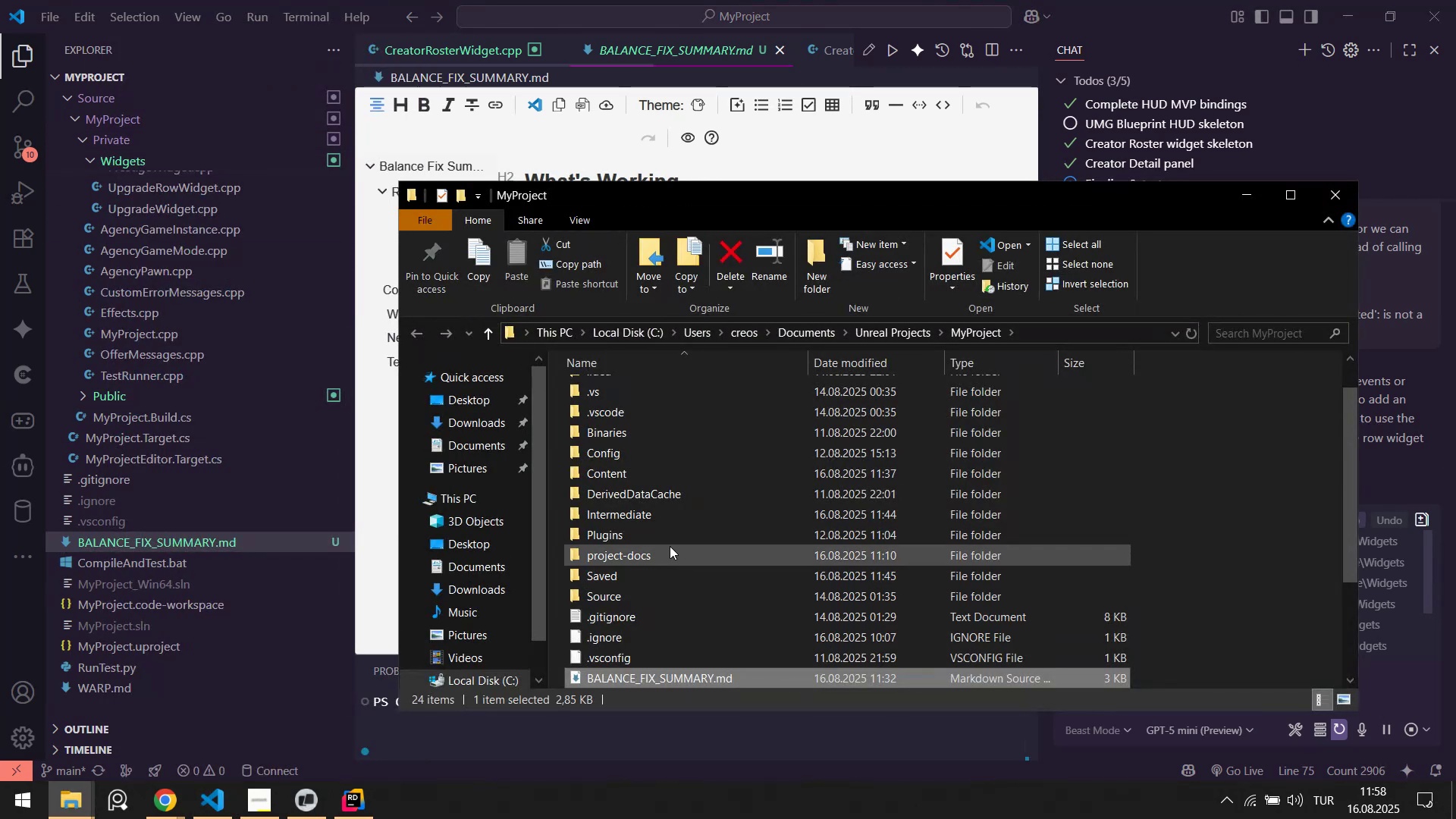 
key(Control+X)
 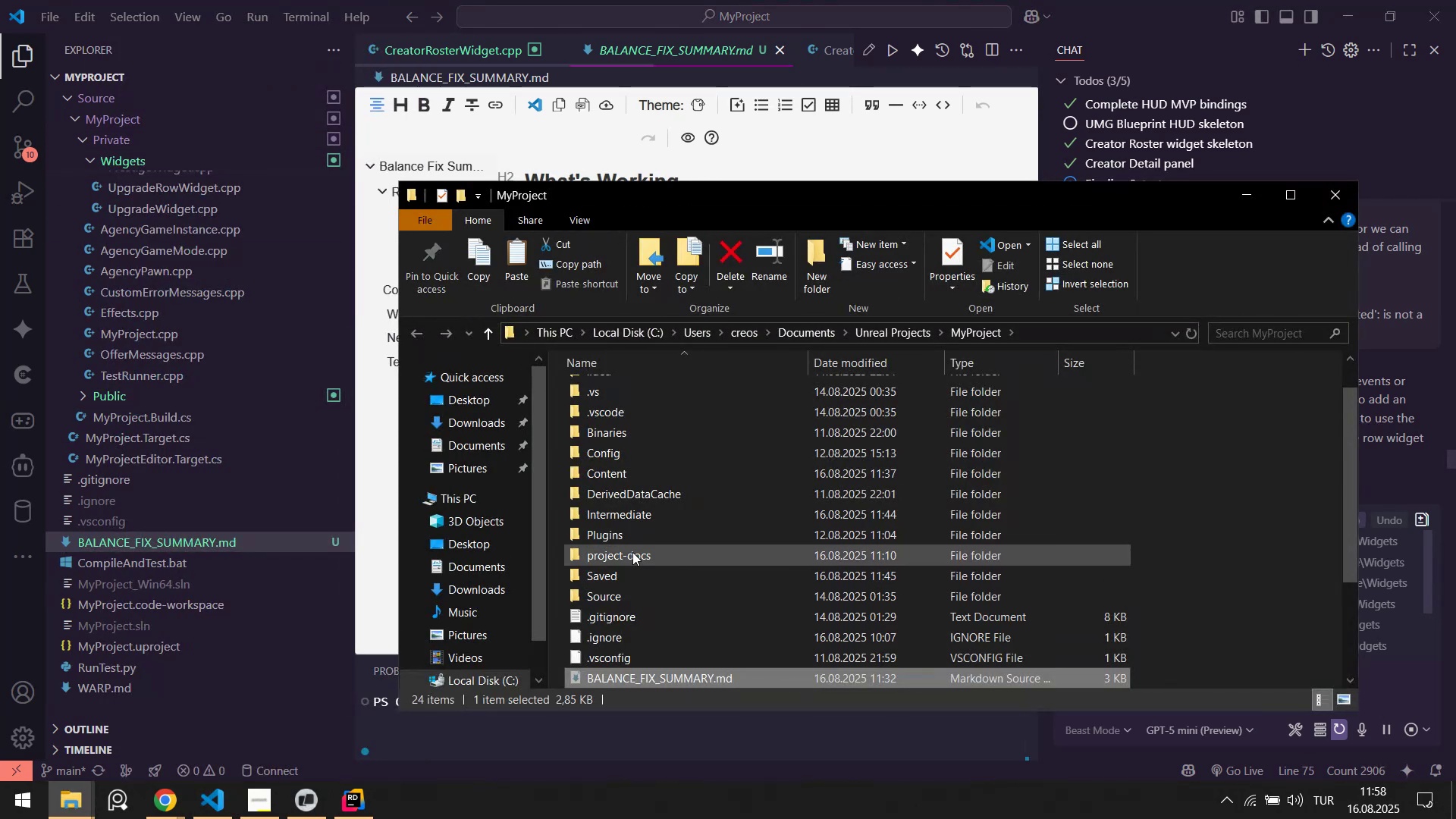 
double_click([632, 552])
 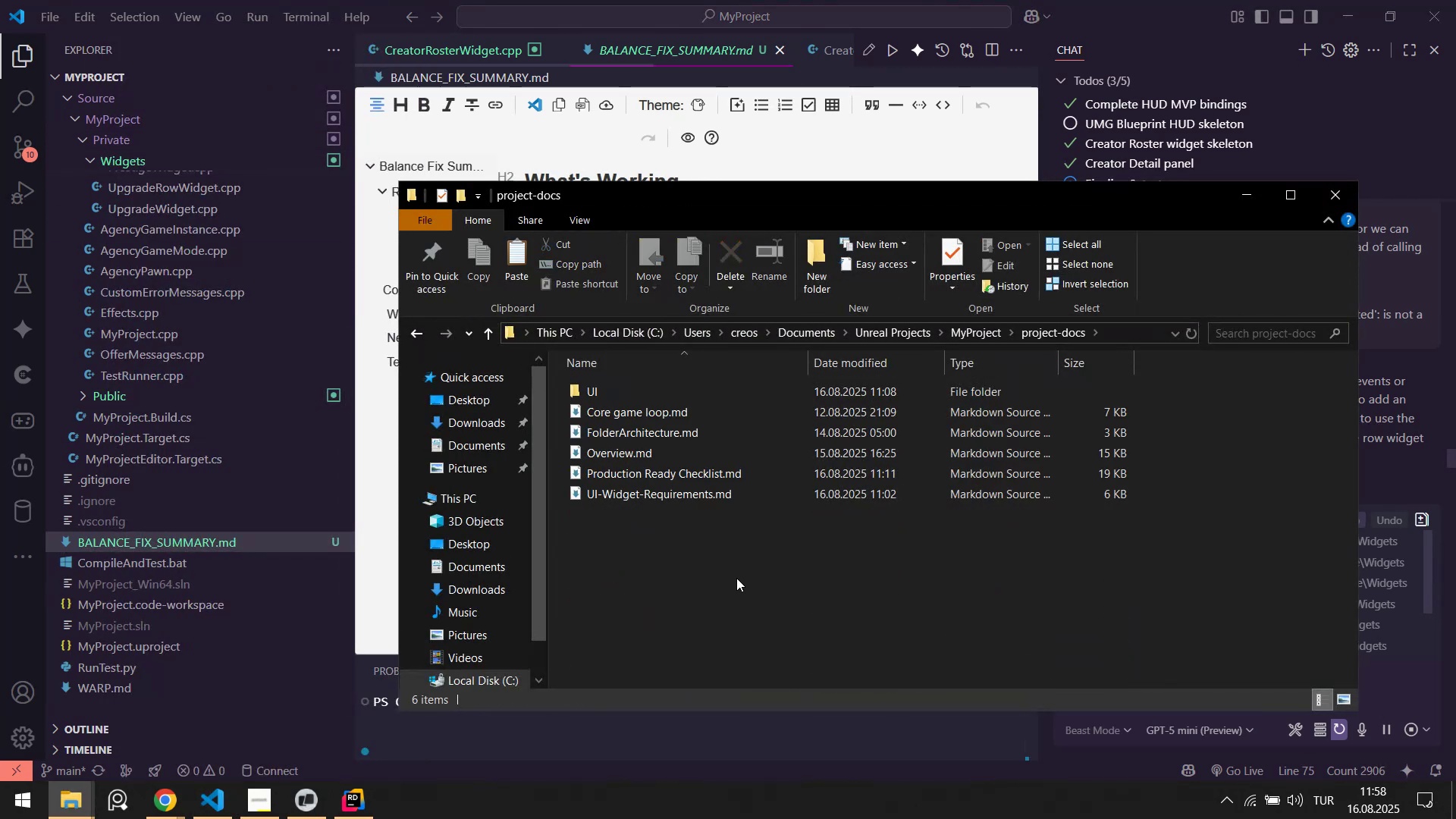 
triple_click([736, 578])
 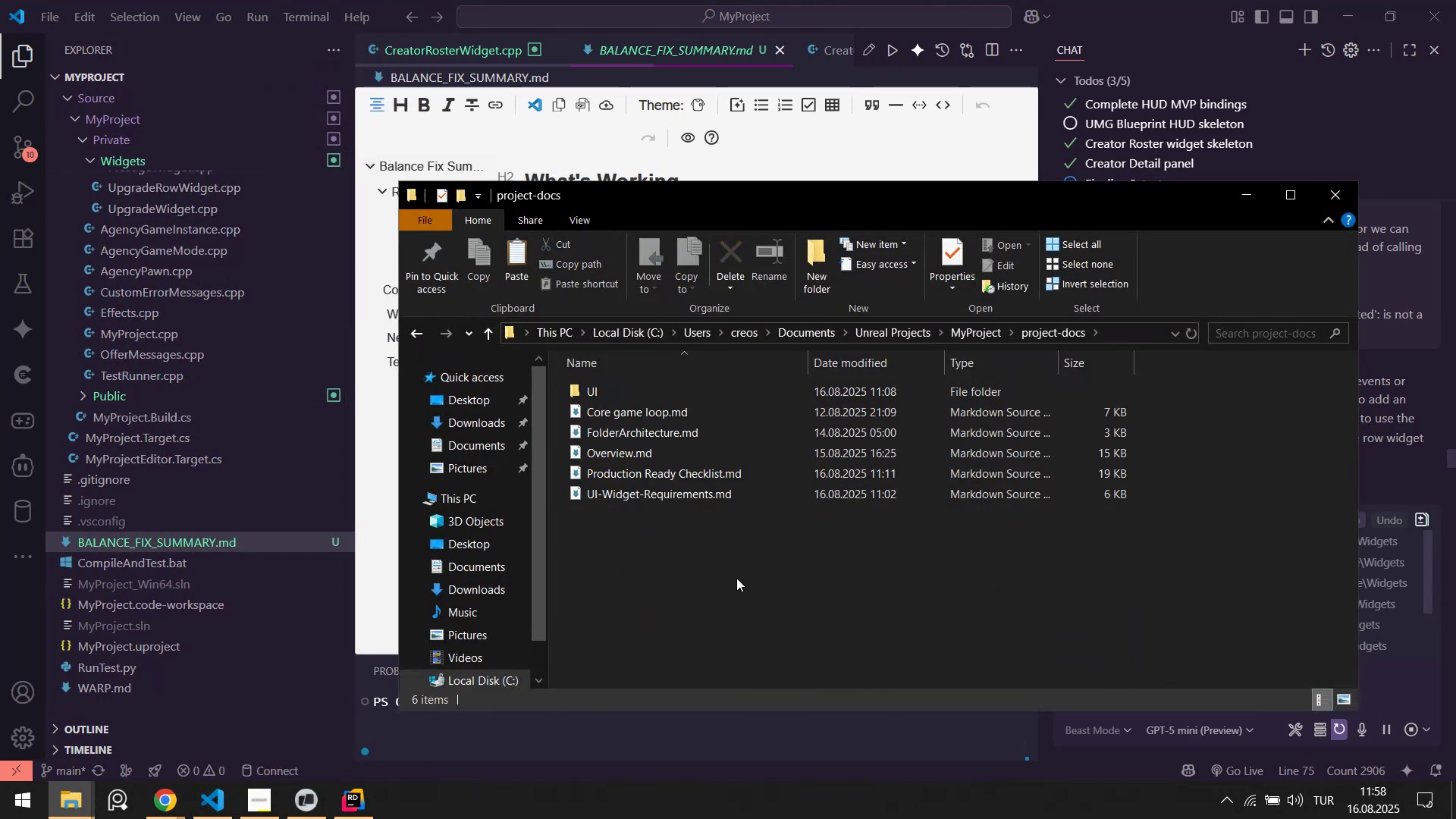 
key(Control+ControlLeft)
 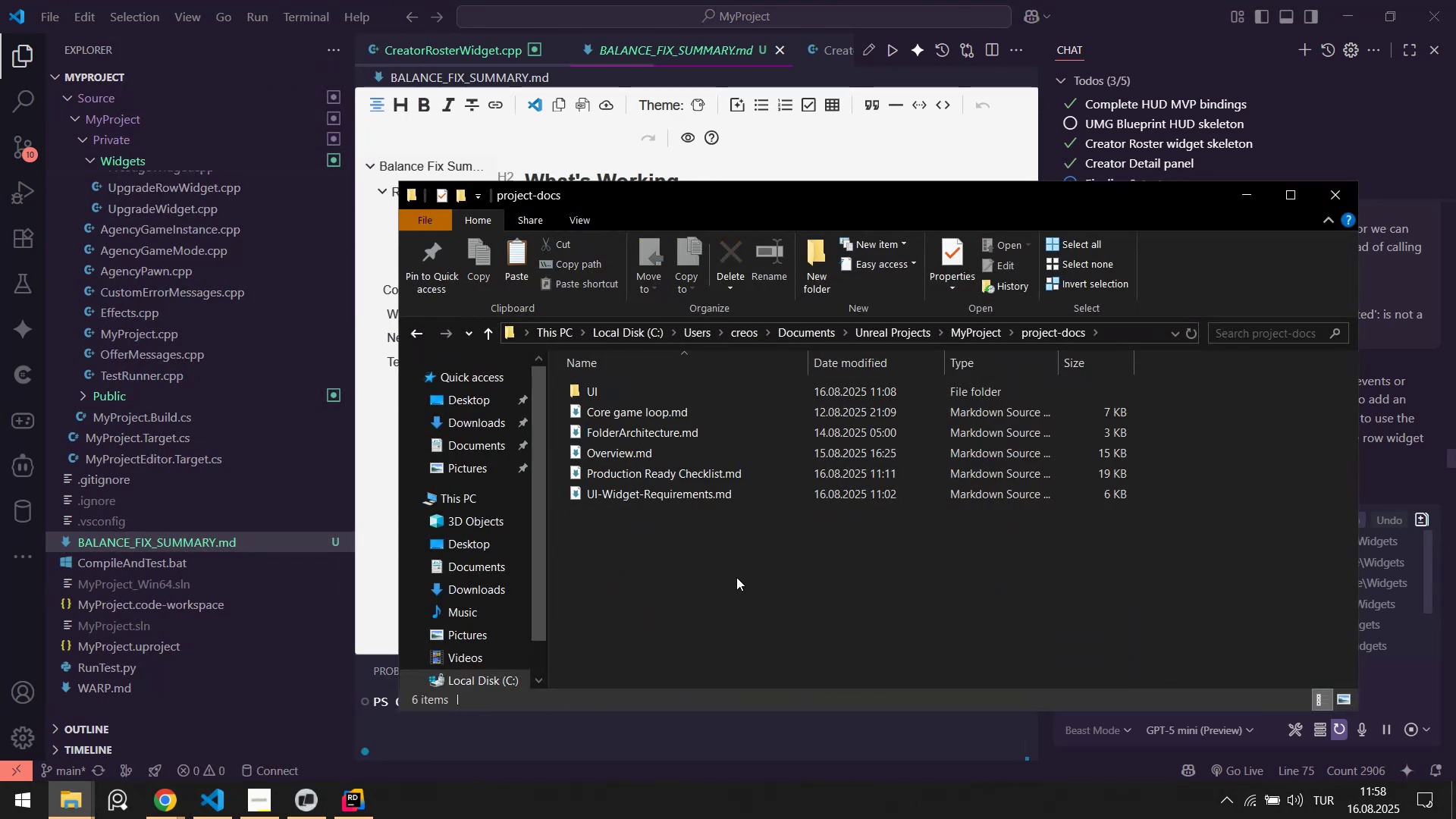 
key(Control+V)
 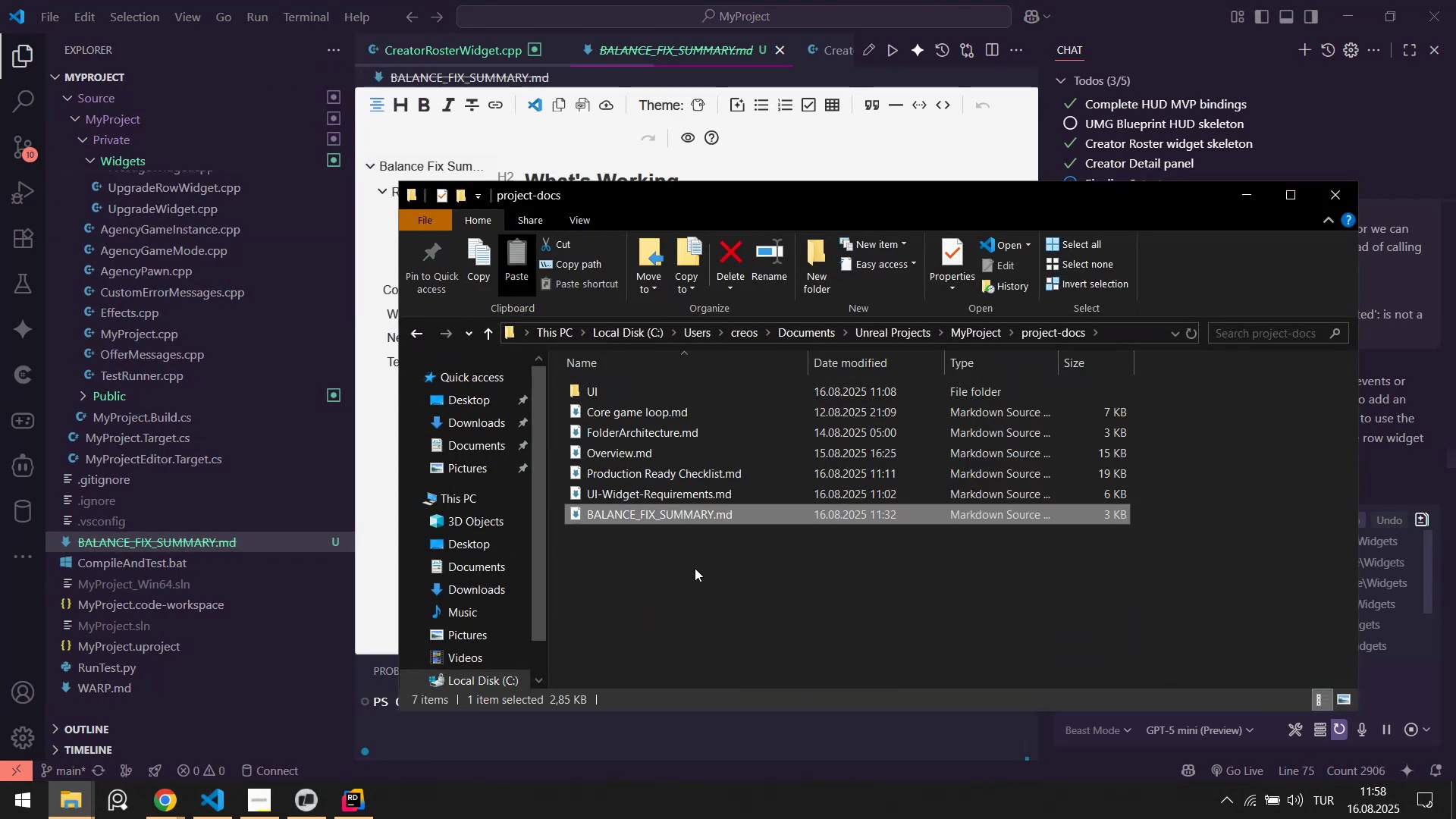 
left_click([708, 567])
 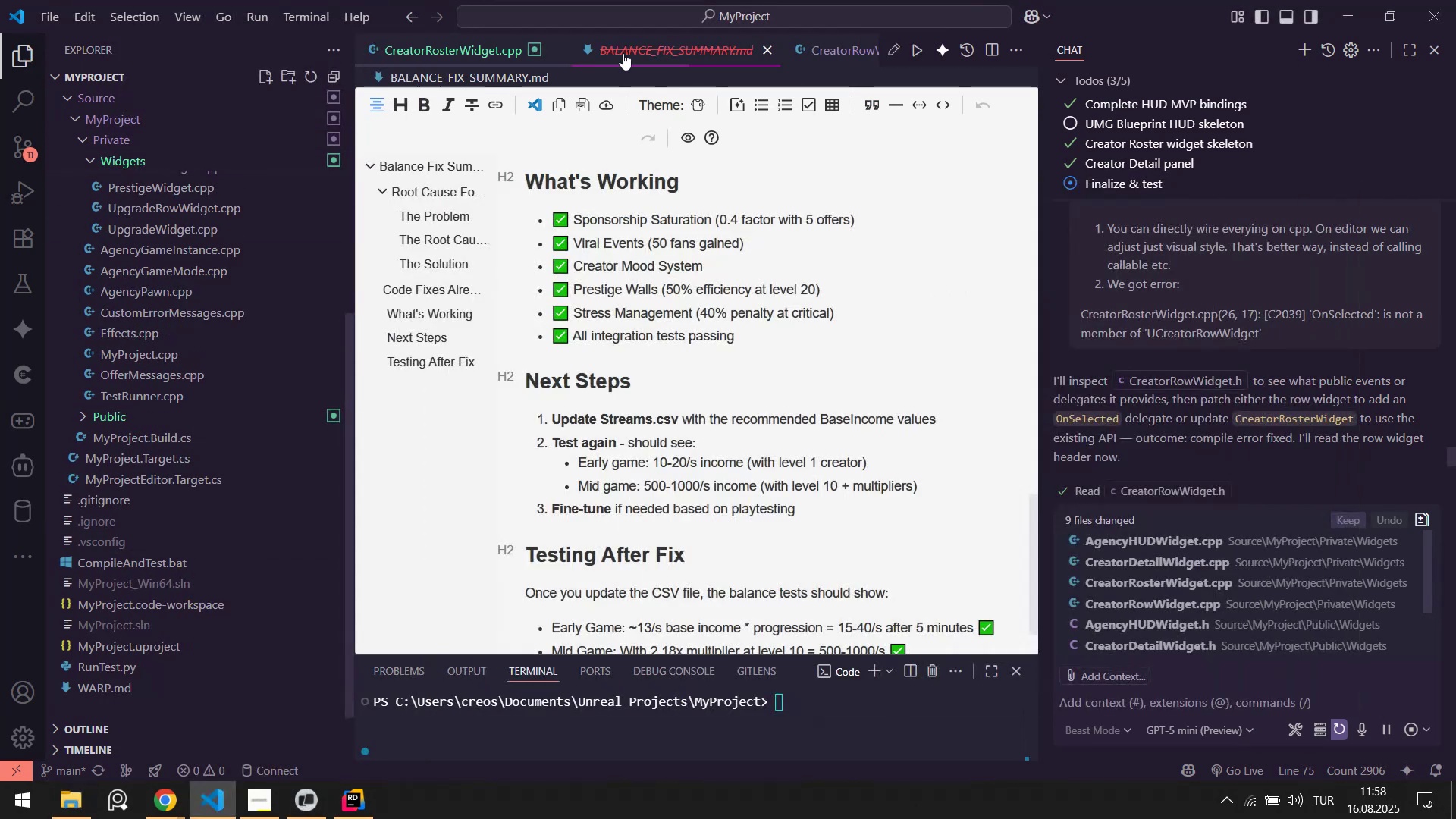 
right_click([475, 42])
 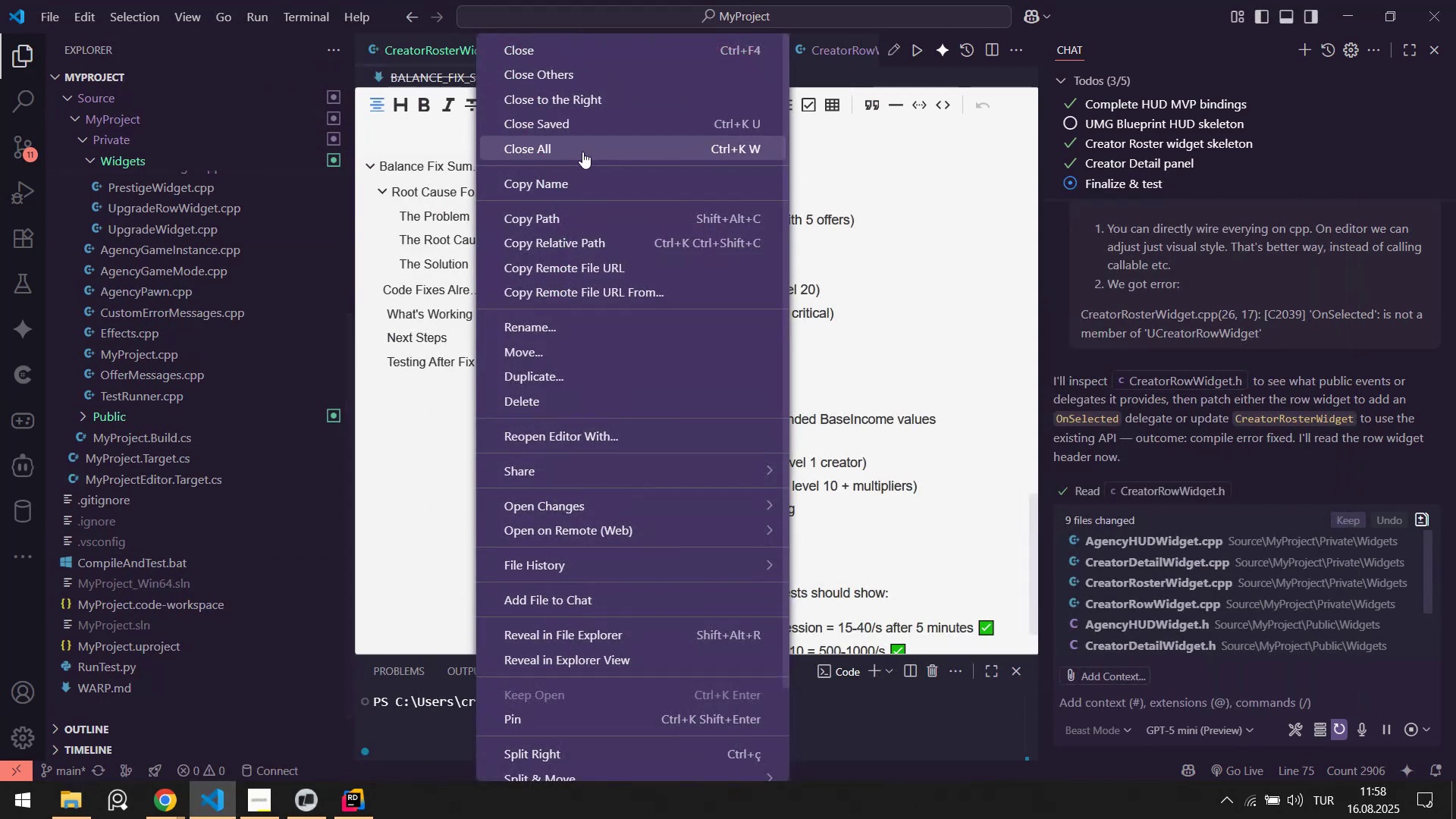 
left_click([583, 152])
 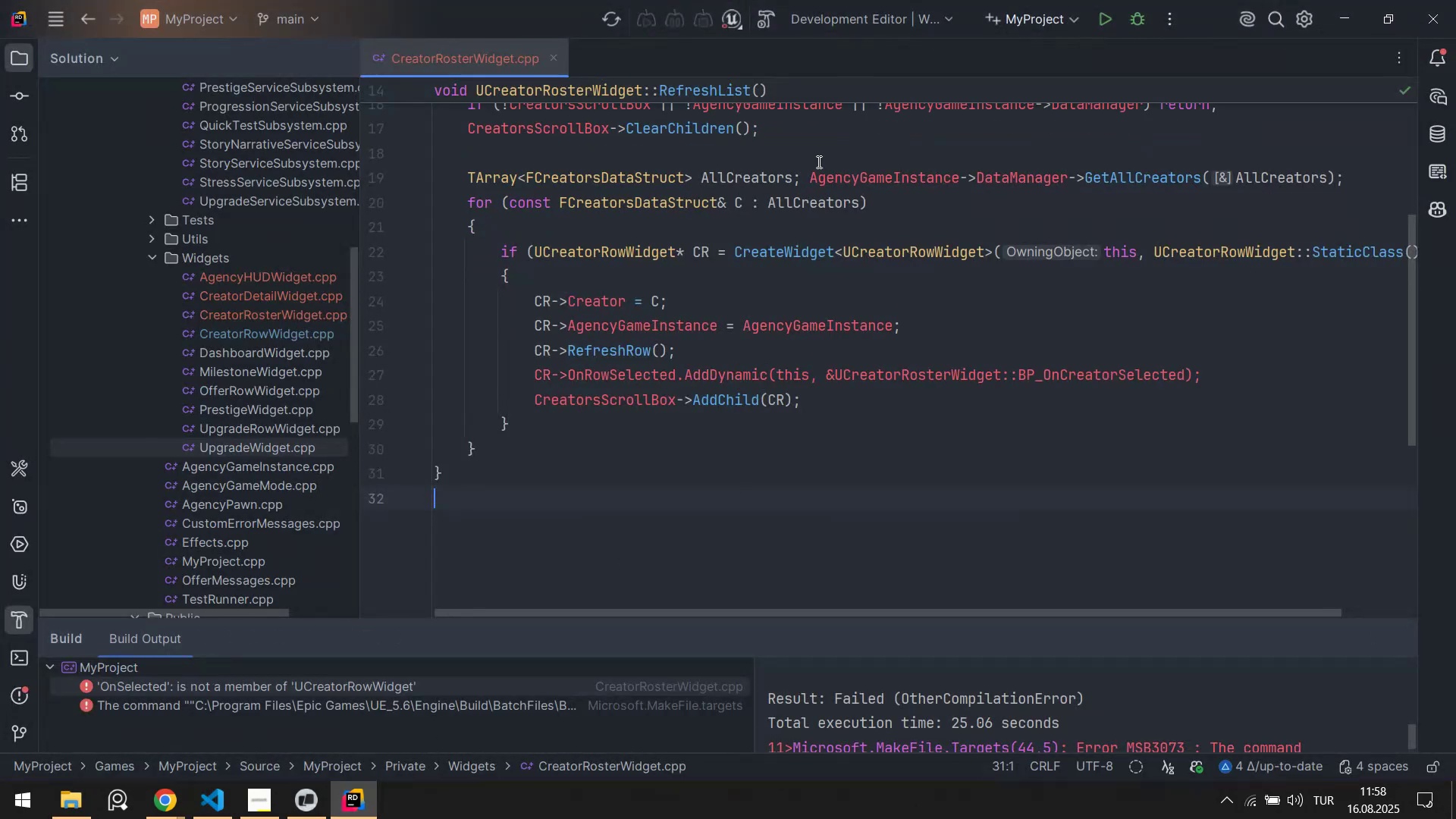 
key(Alt+AltLeft)
 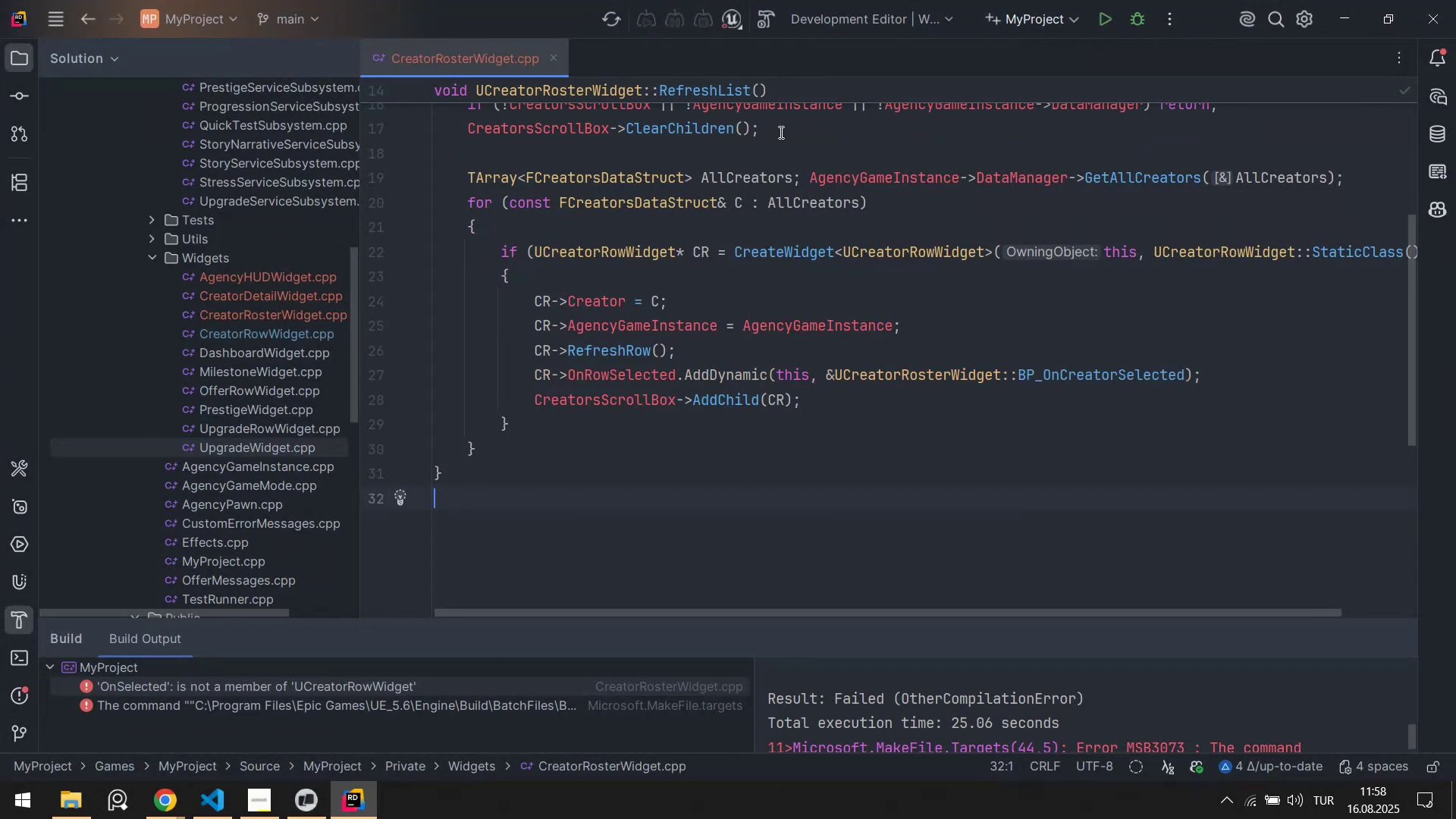 
key(Alt+Tab)
 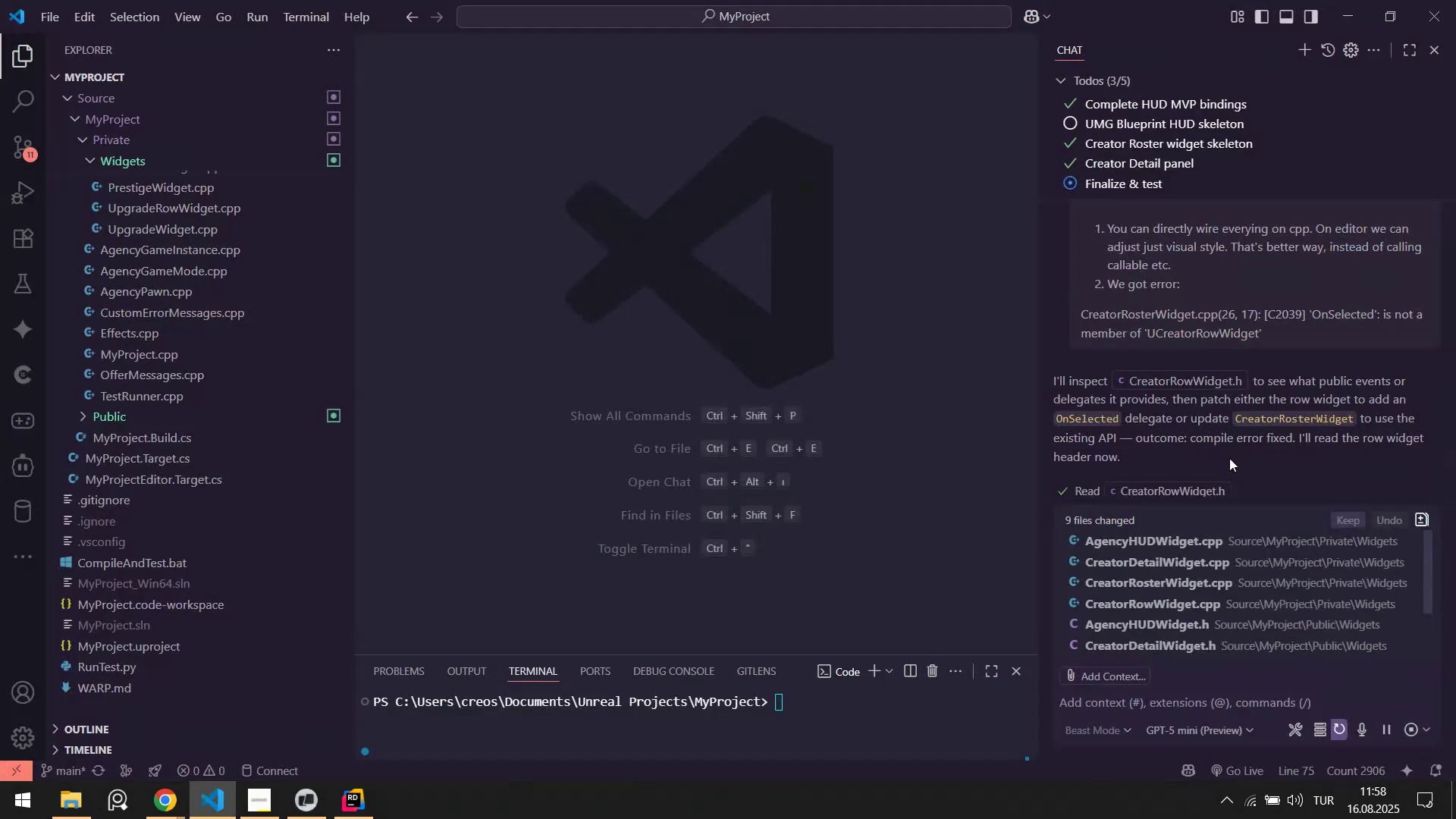 
scroll: coordinate [1211, 376], scroll_direction: down, amount: 32.0
 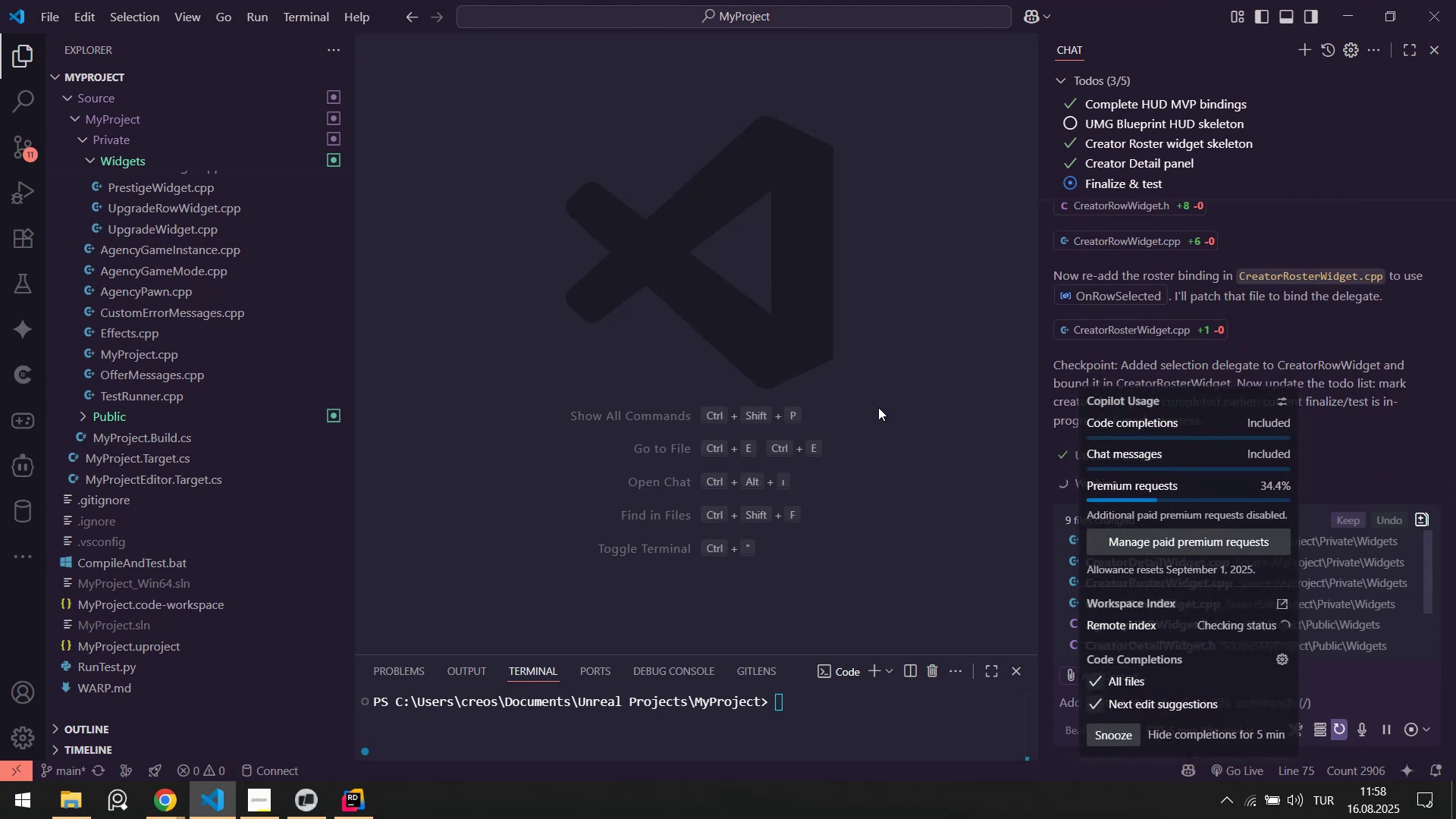 
wait(5.08)
 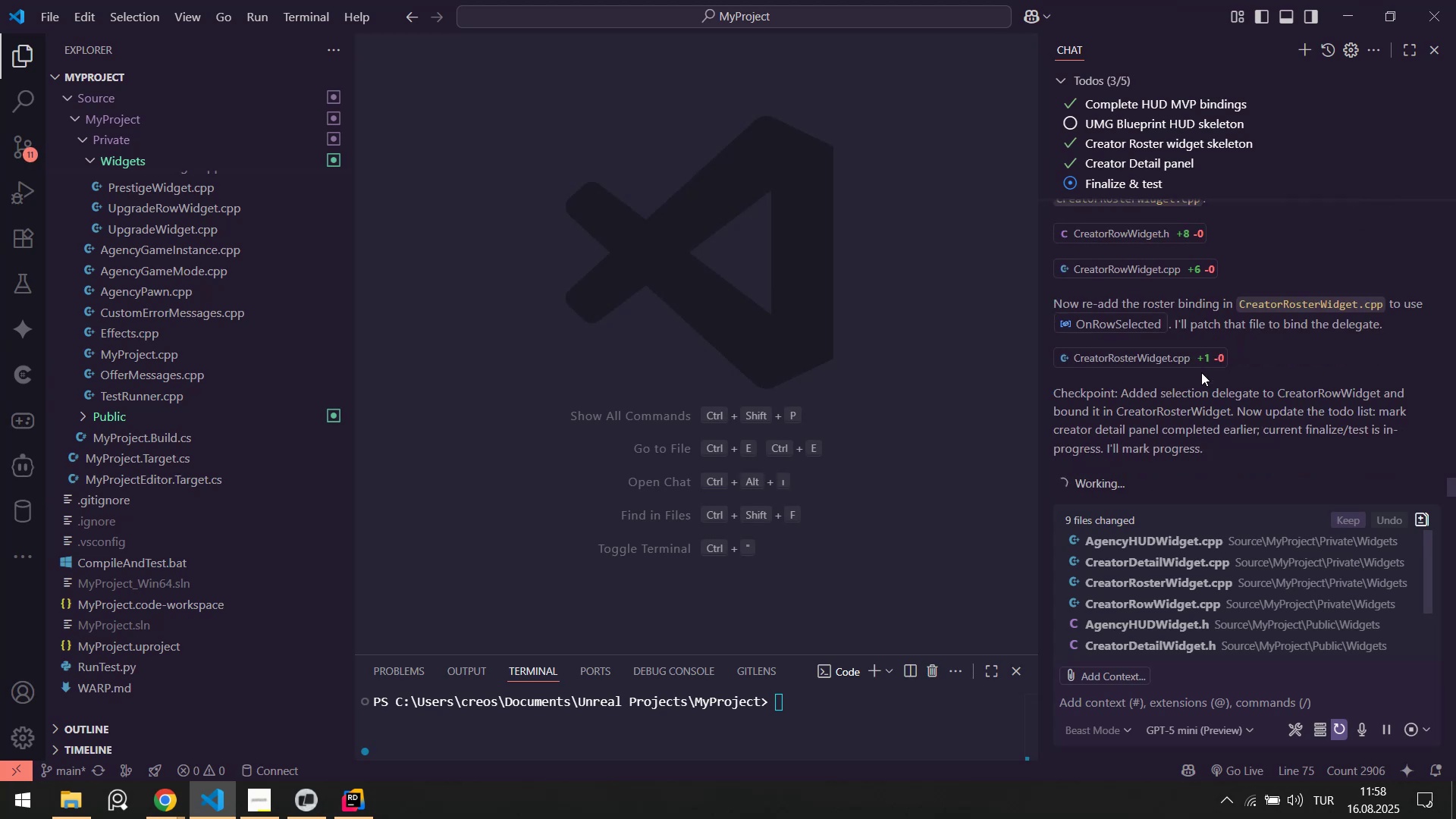 
left_click([882, 396])
 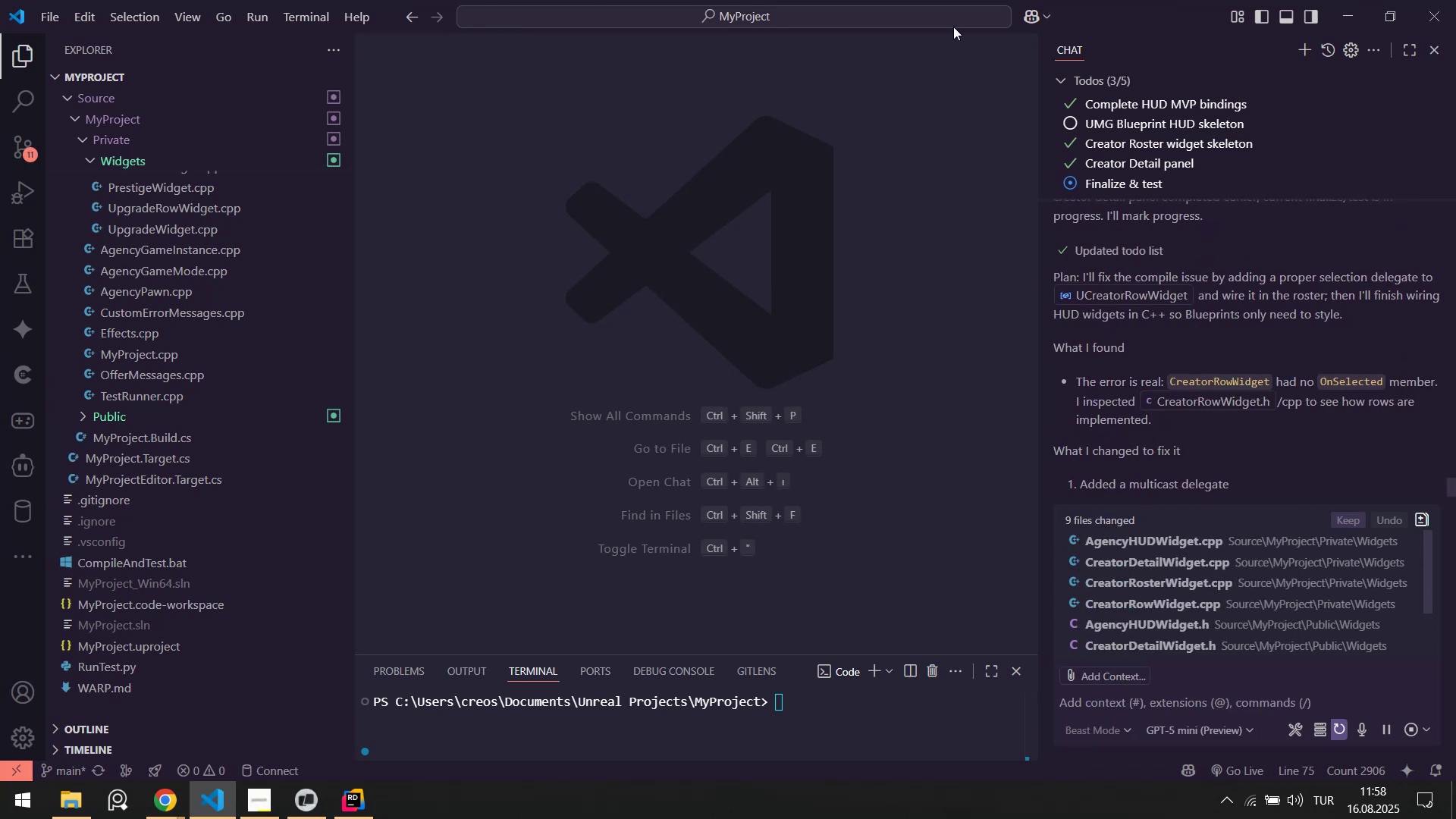 
key(Alt+AltLeft)
 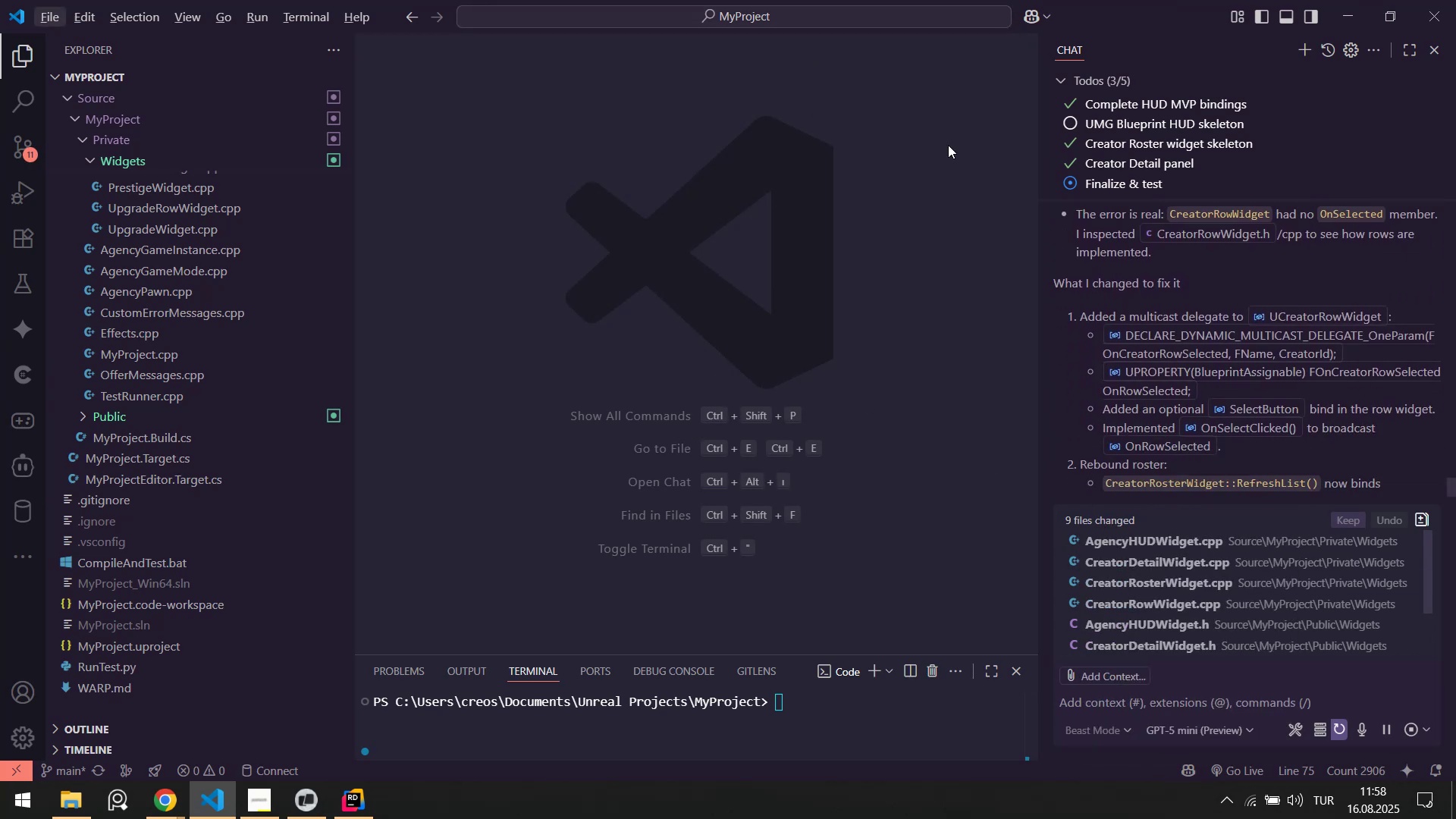 
key(Alt+AltLeft)
 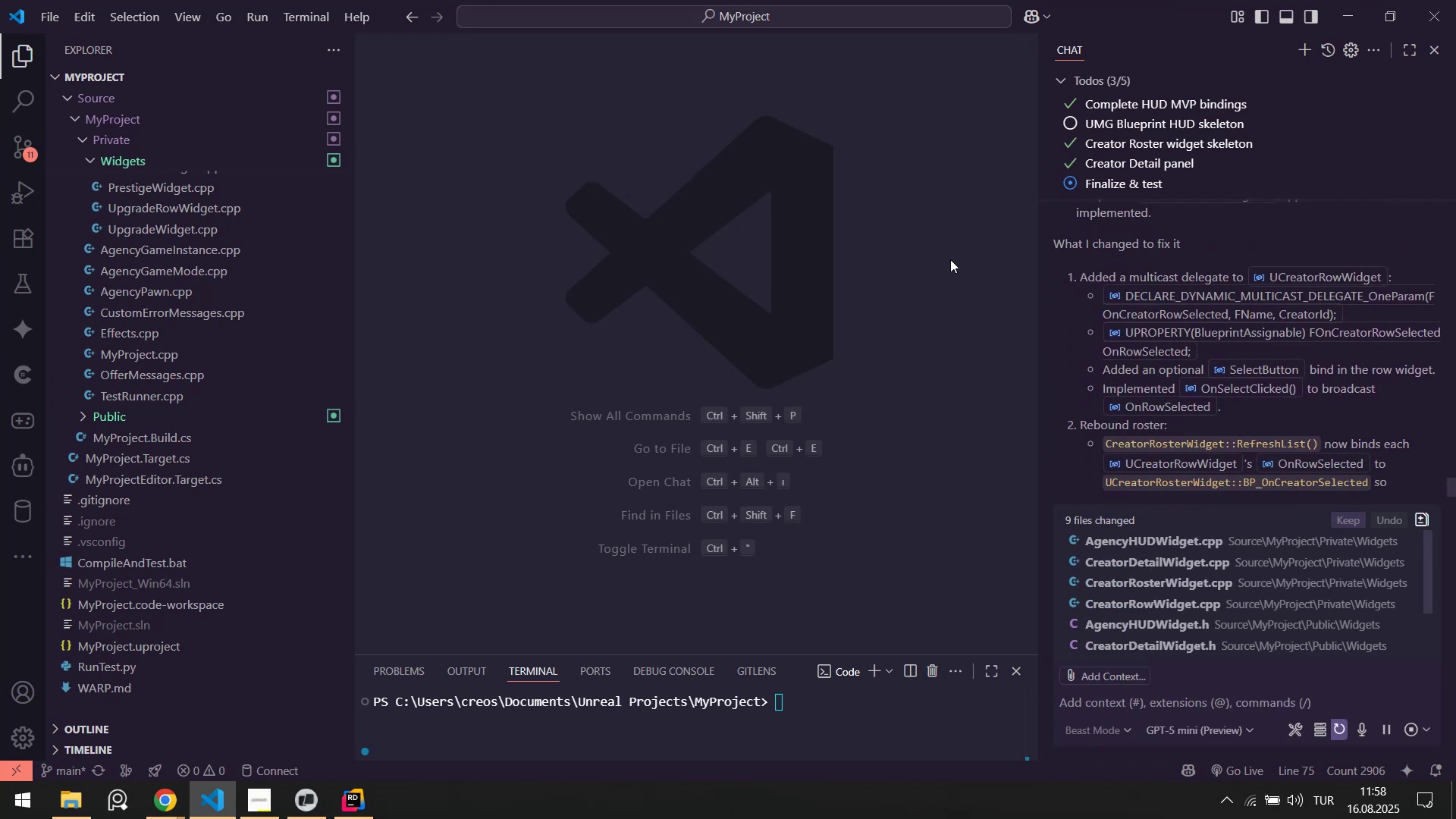 
key(Alt+Tab)
 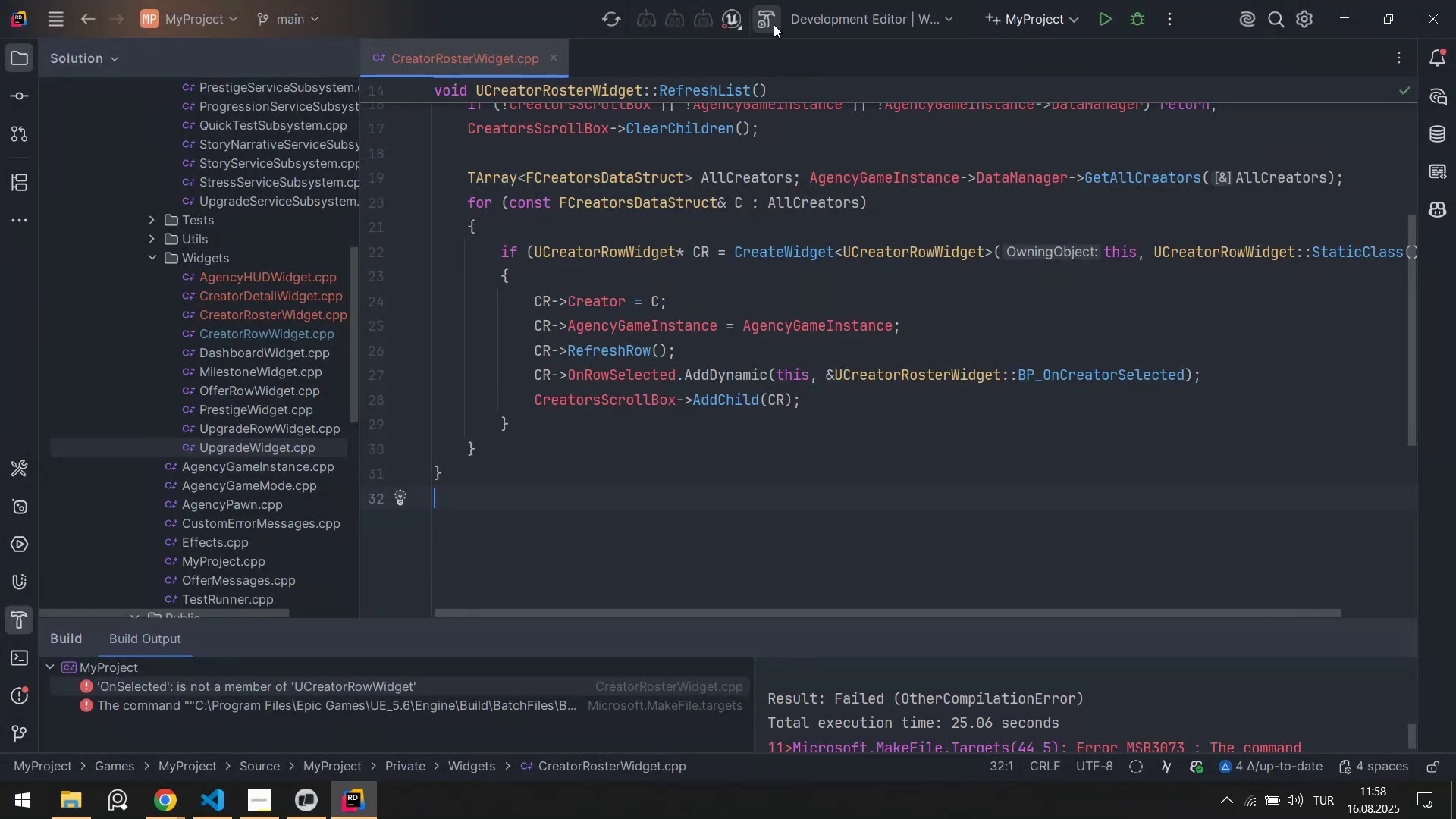 
left_click([774, 24])
 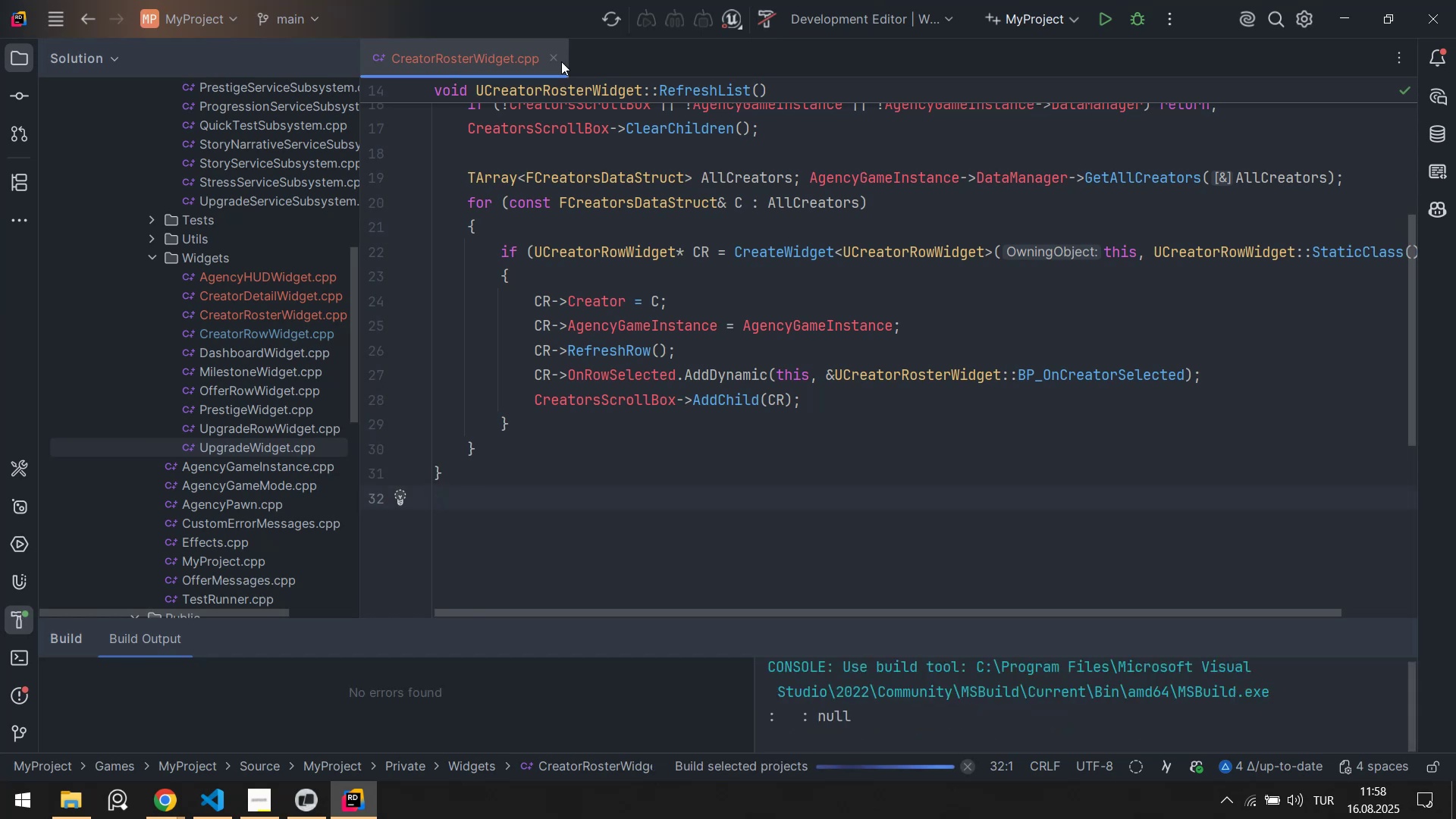 
left_click([554, 60])
 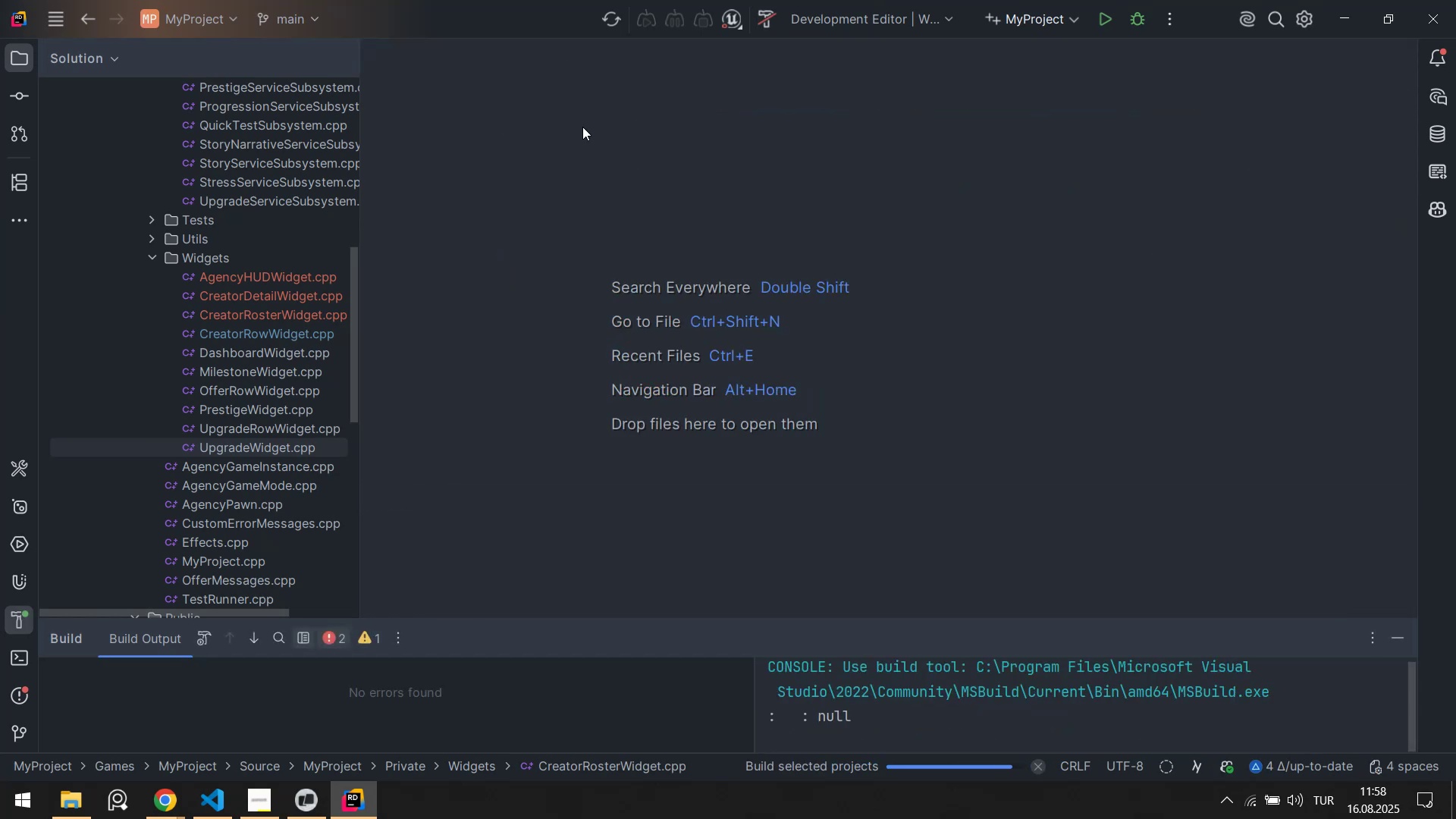 
key(Alt+AltLeft)
 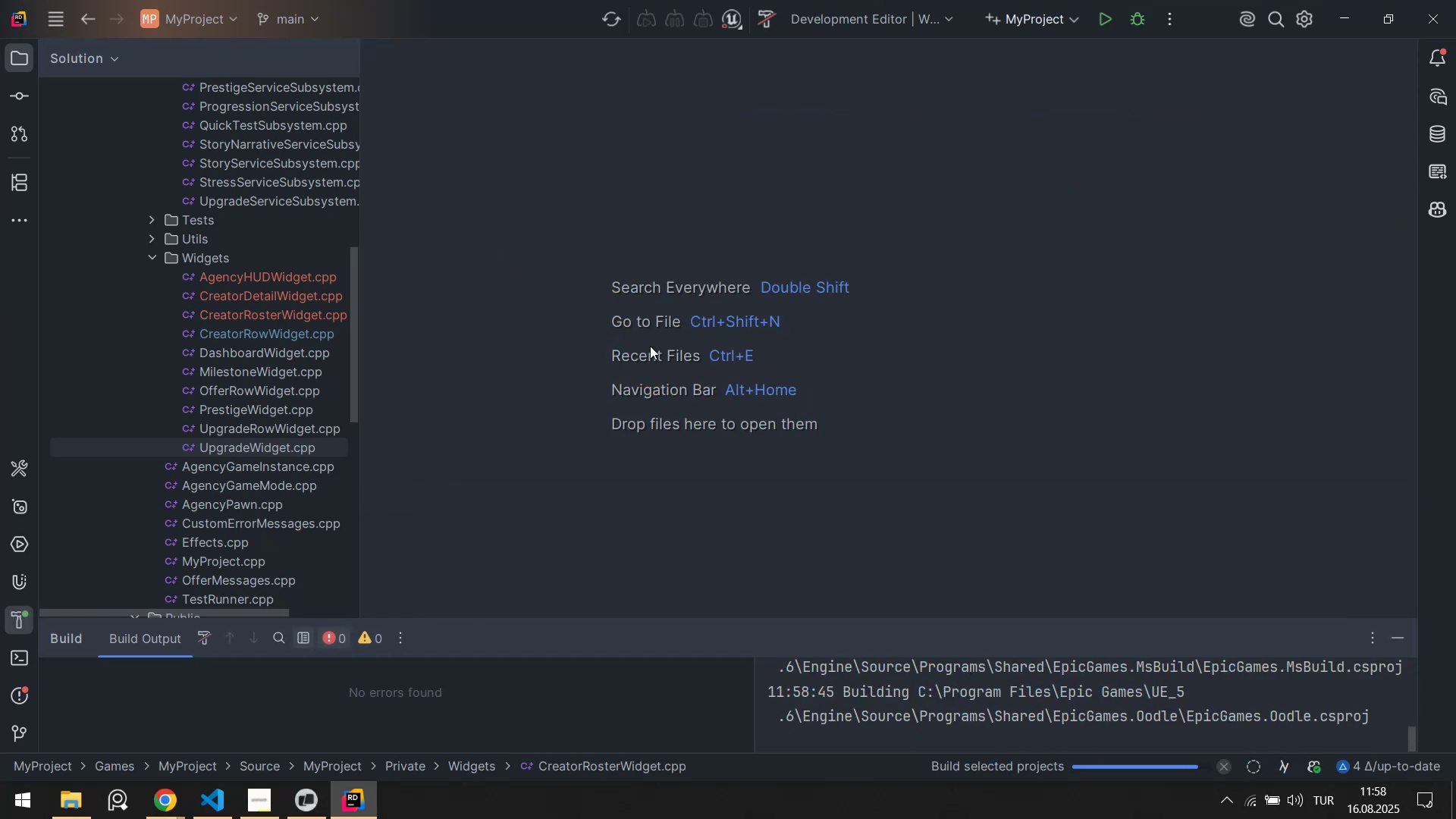 
key(Alt+Tab)
 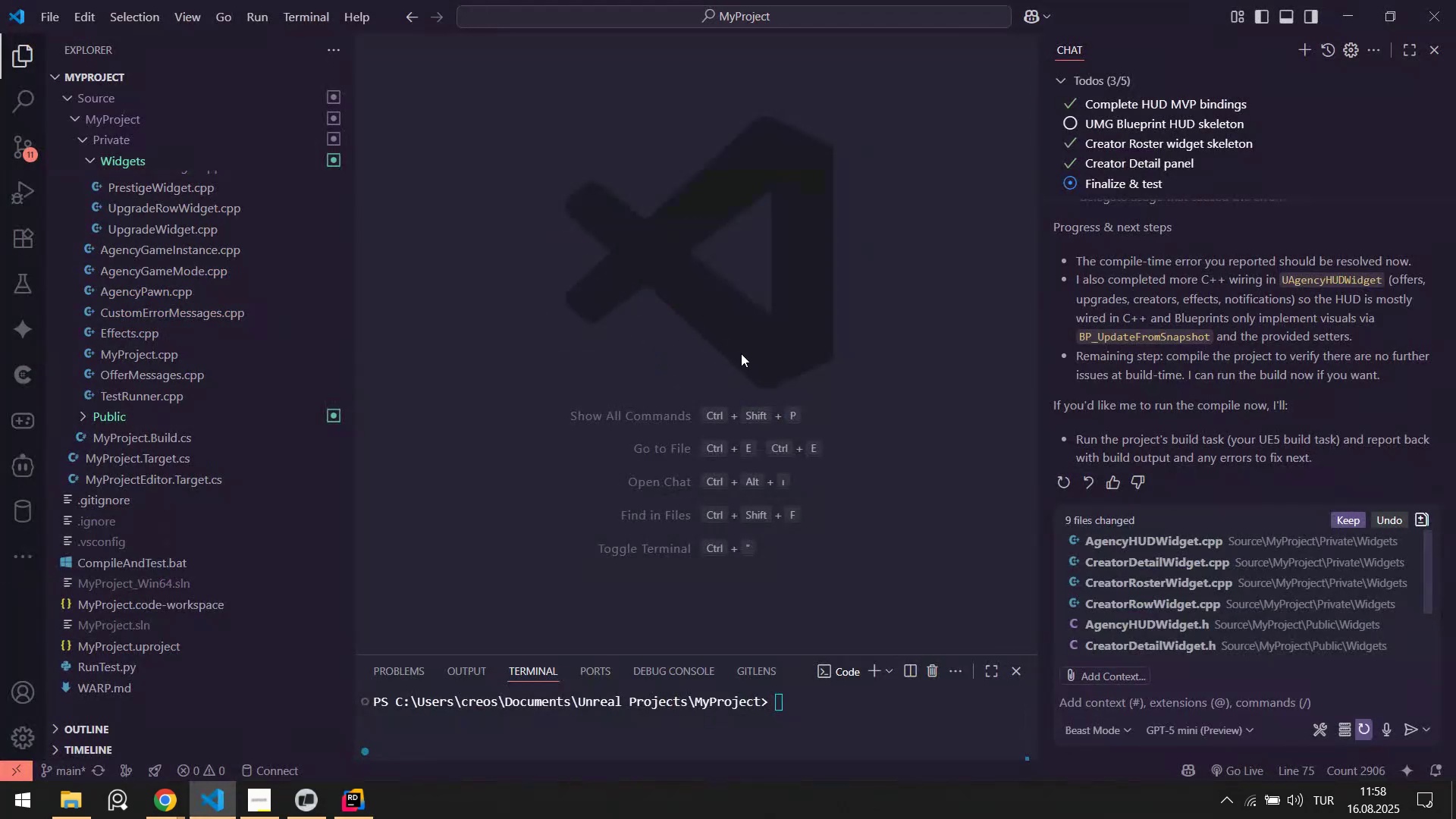 
key(Alt+AltLeft)
 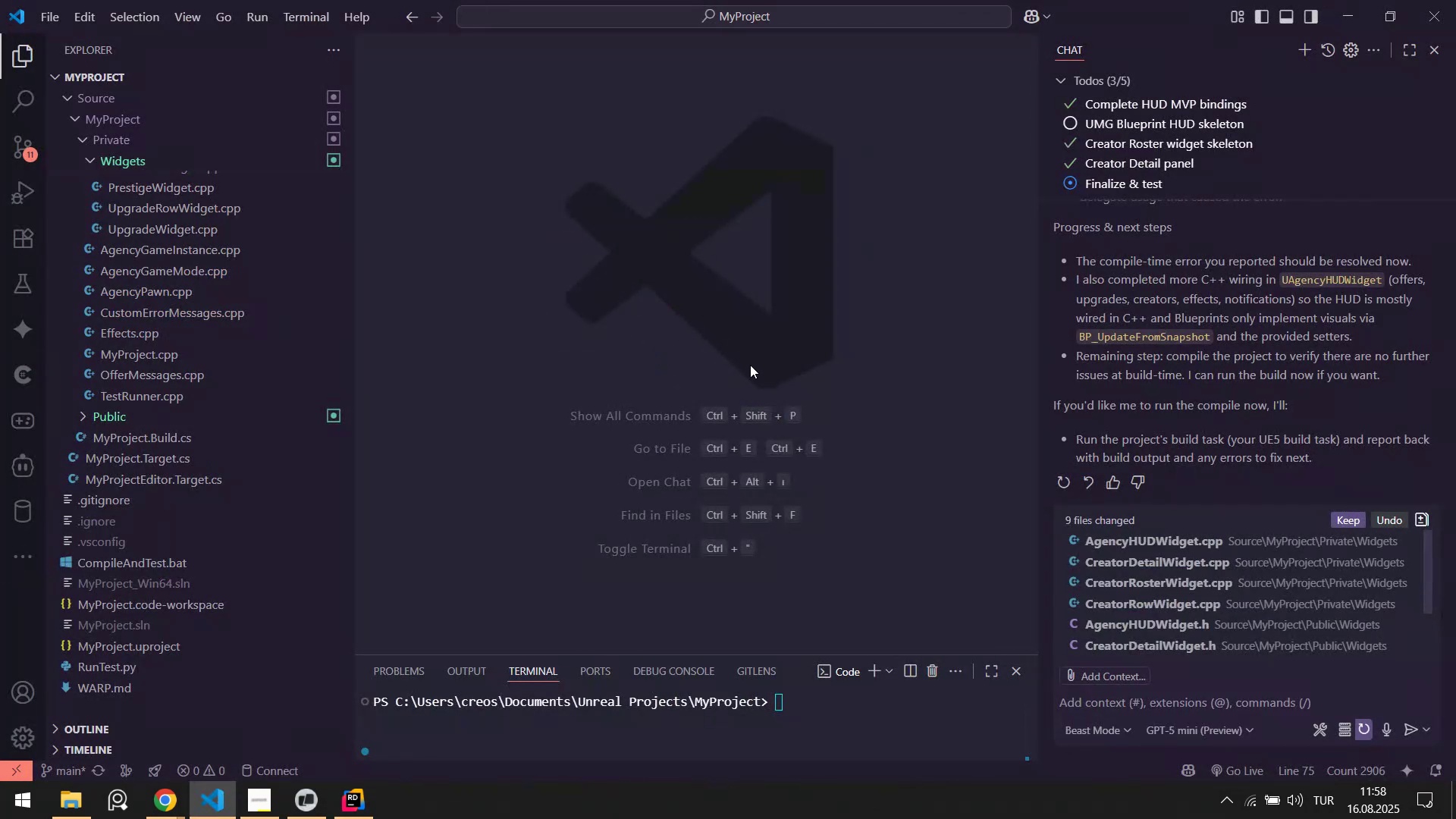 
key(Alt+Tab)
 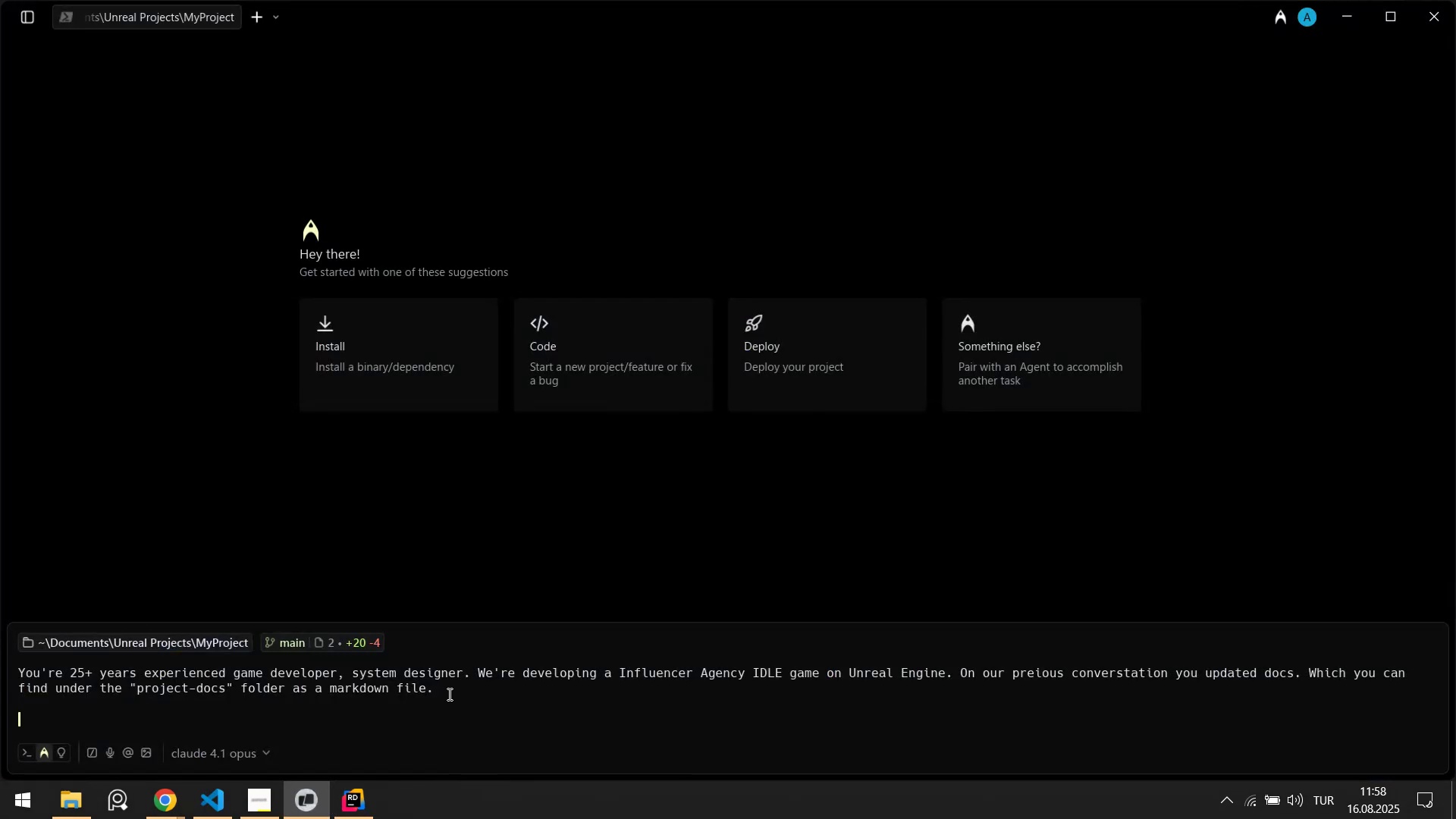 
type( It called )
 